 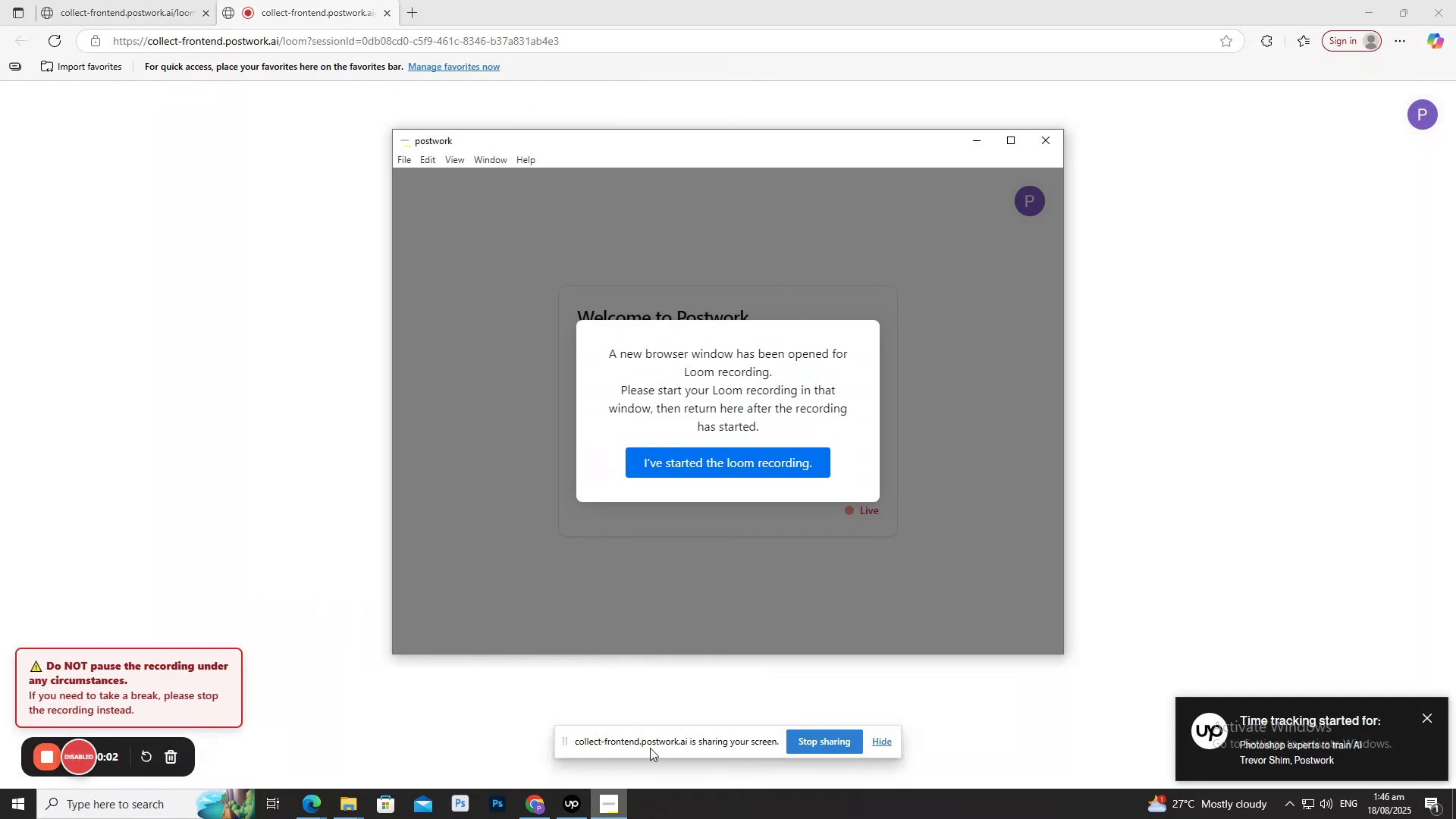 
left_click([763, 466])
 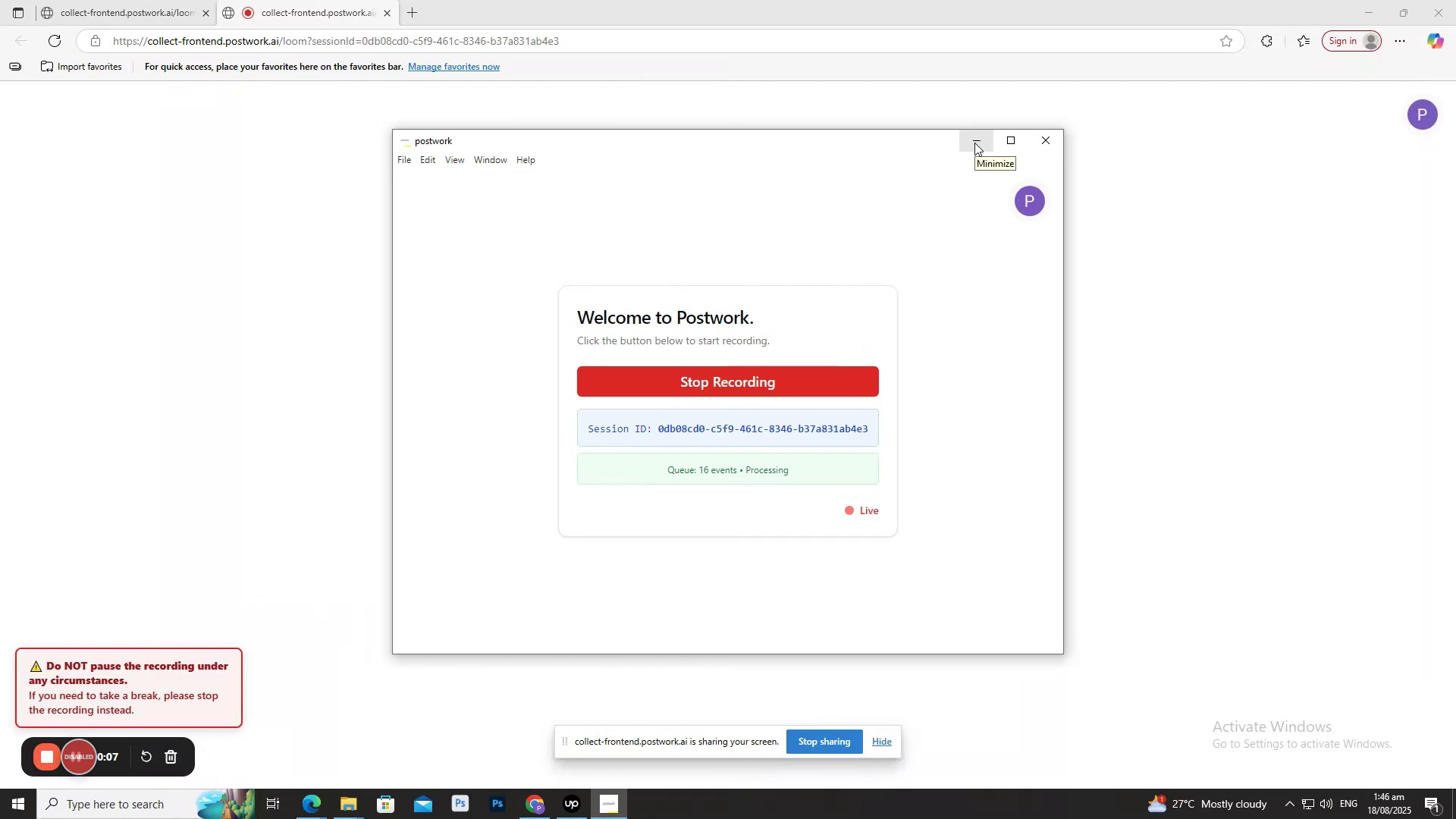 
wait(6.06)
 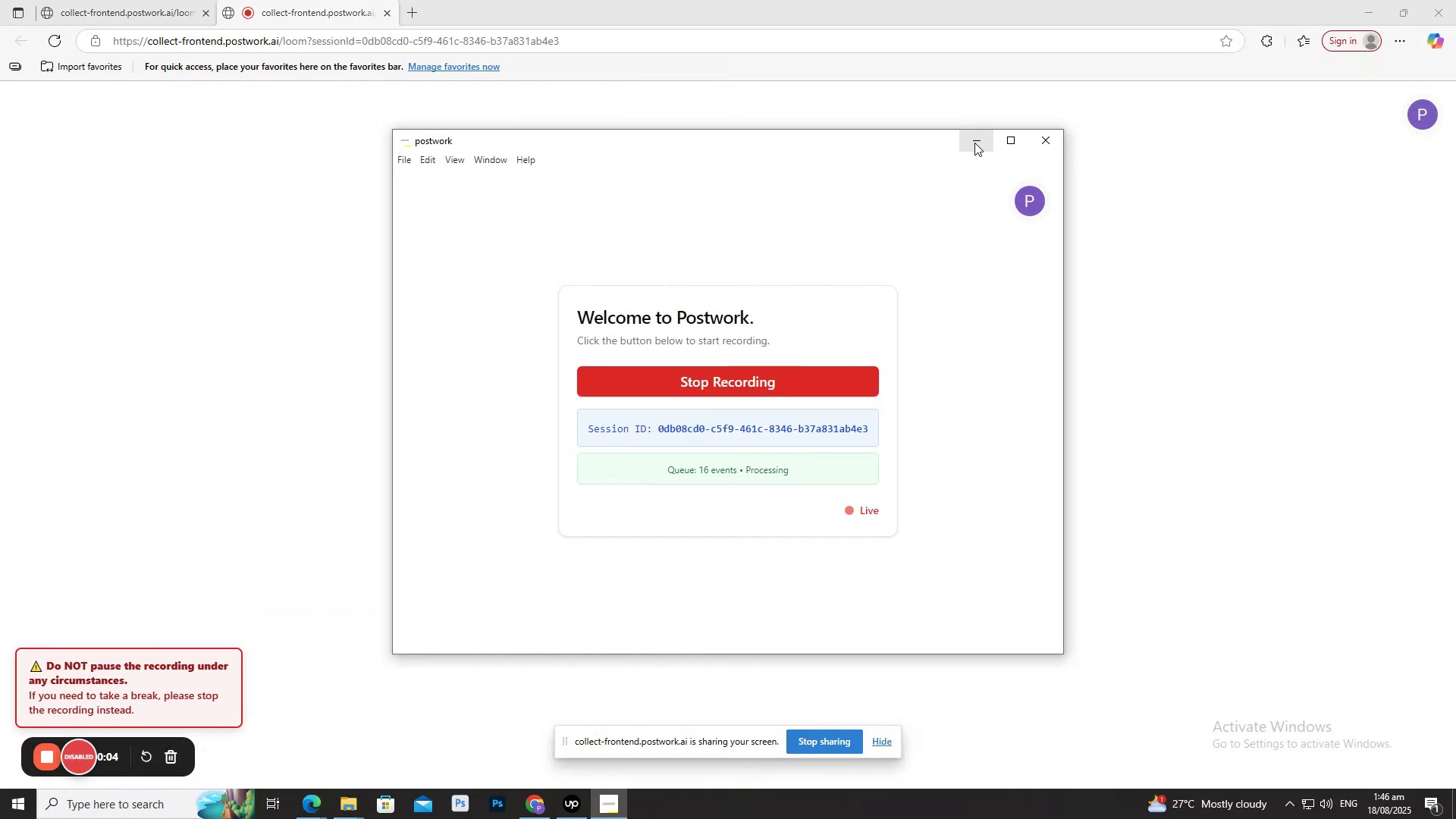 
left_click([974, 143])
 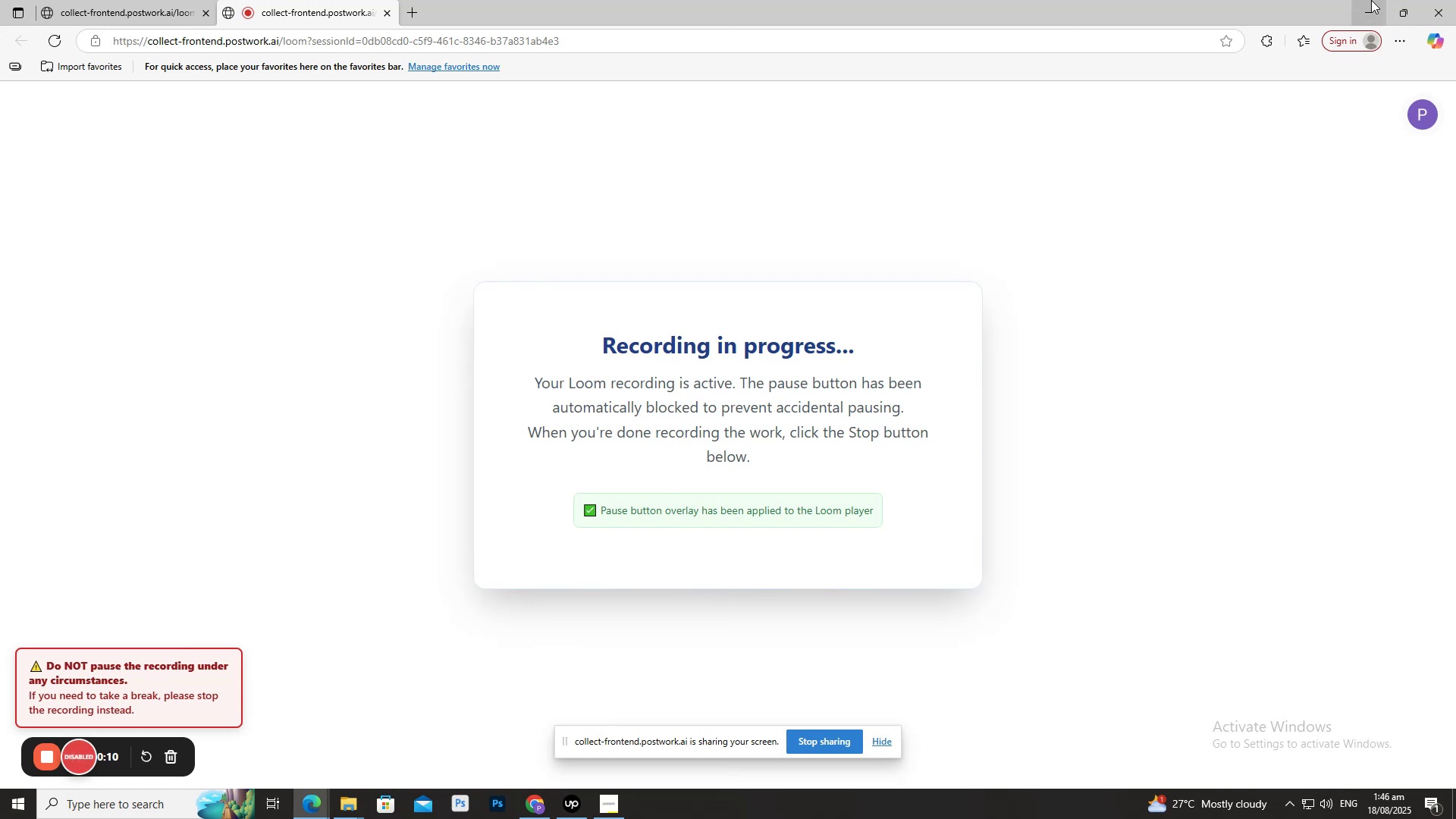 
left_click([1370, 0])
 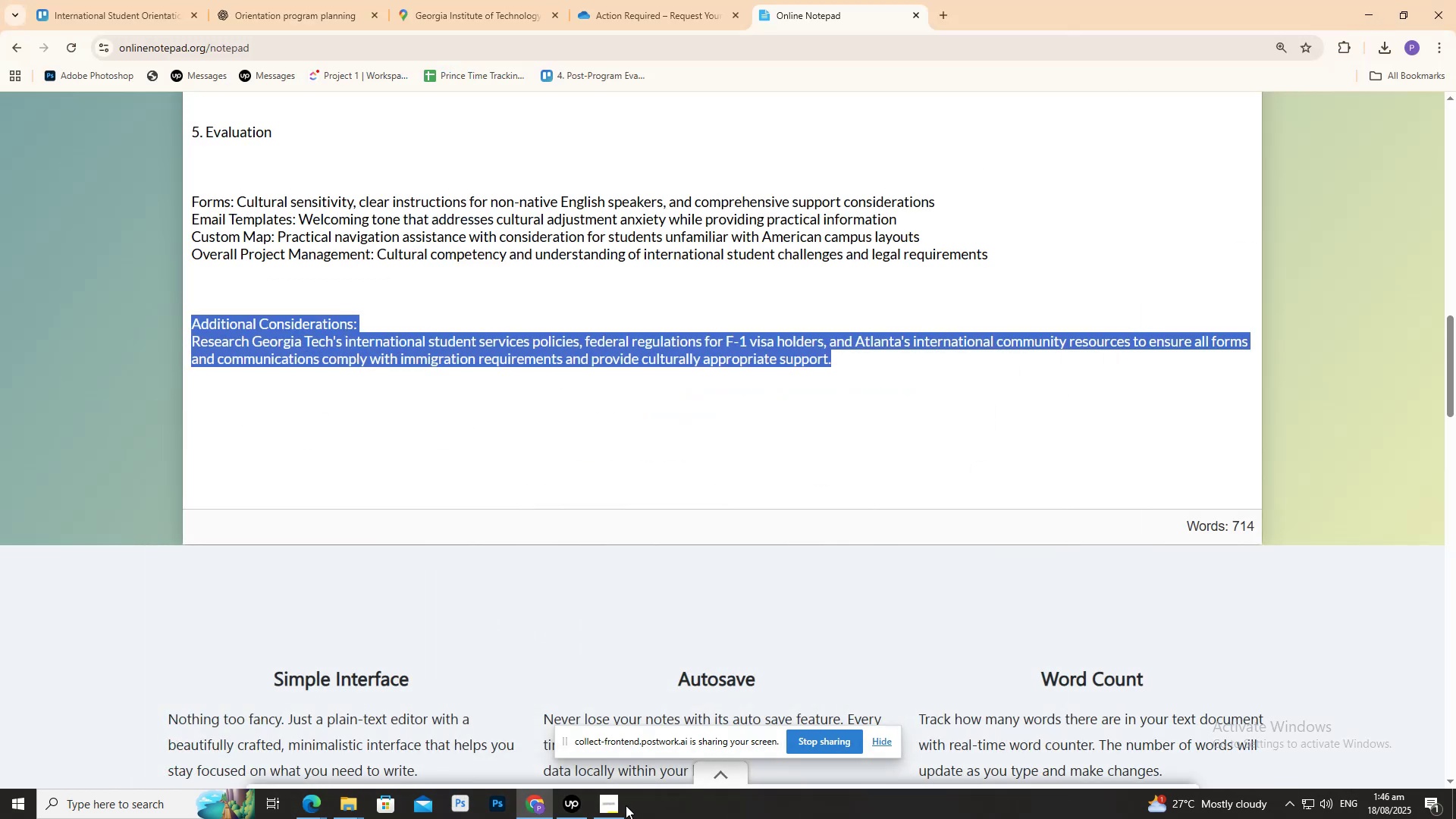 
double_click([615, 802])
 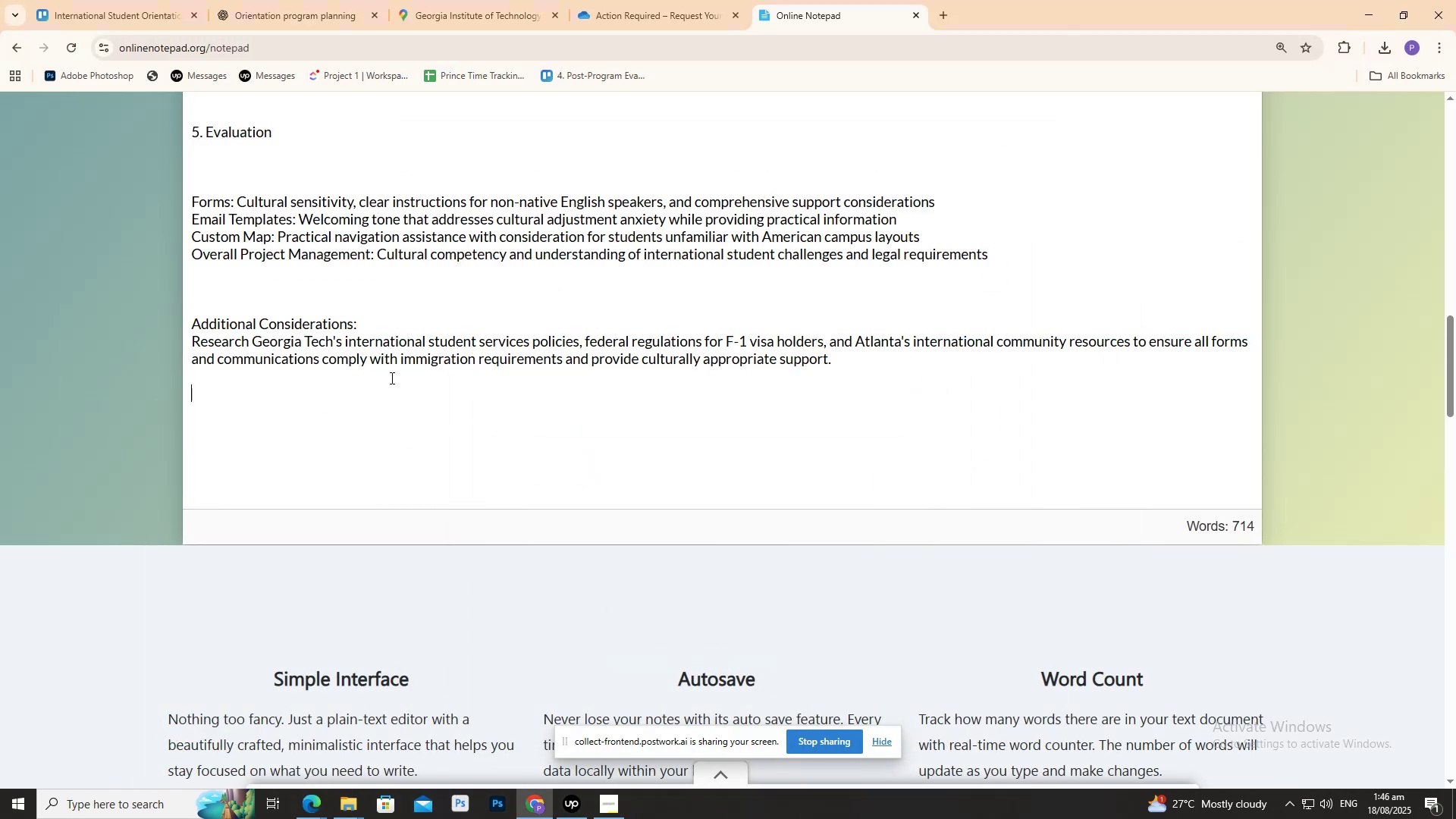 
scroll: coordinate [386, 365], scroll_direction: up, amount: 2.0
 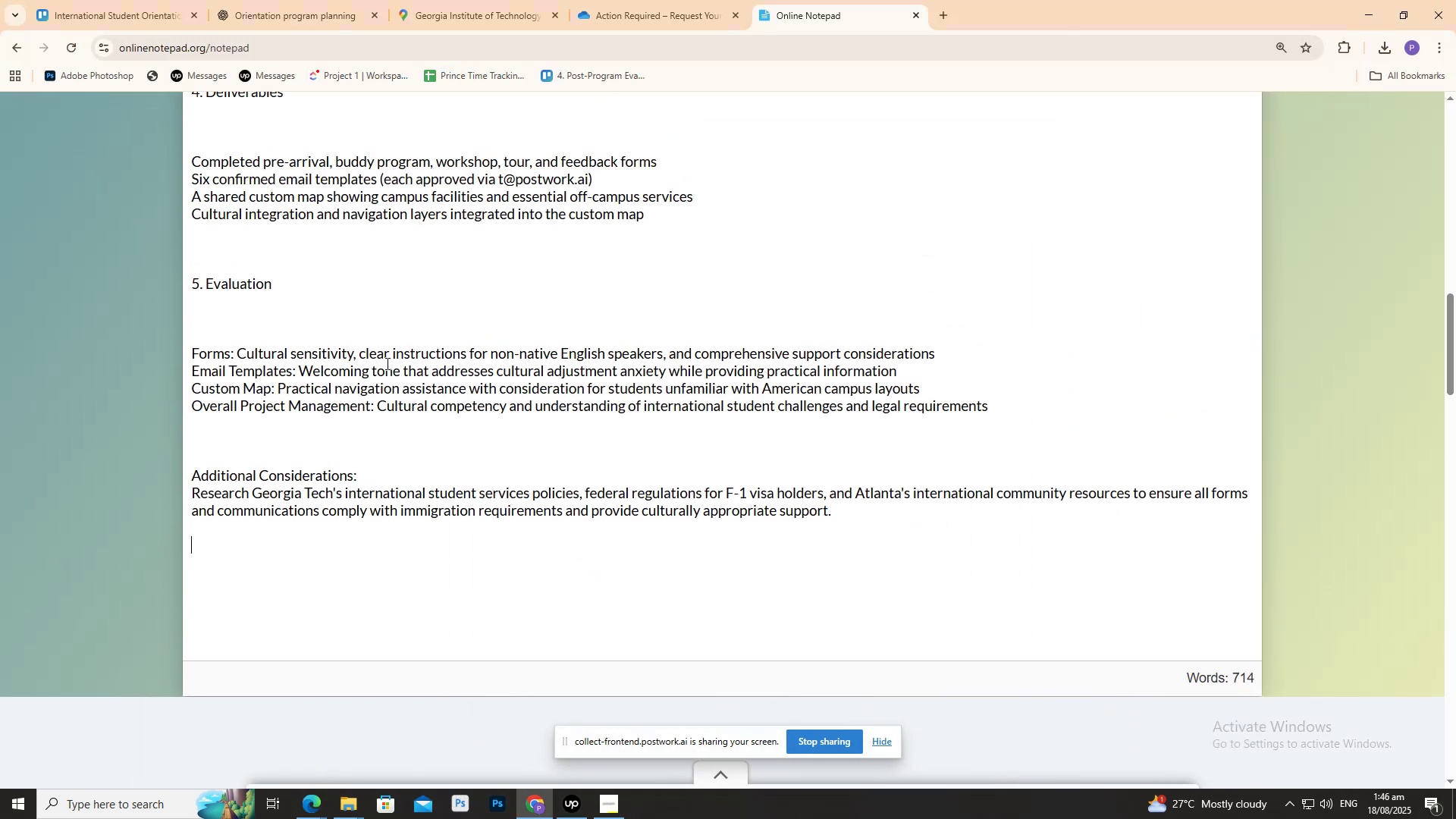 
scroll: coordinate [381, 359], scroll_direction: none, amount: 0.0
 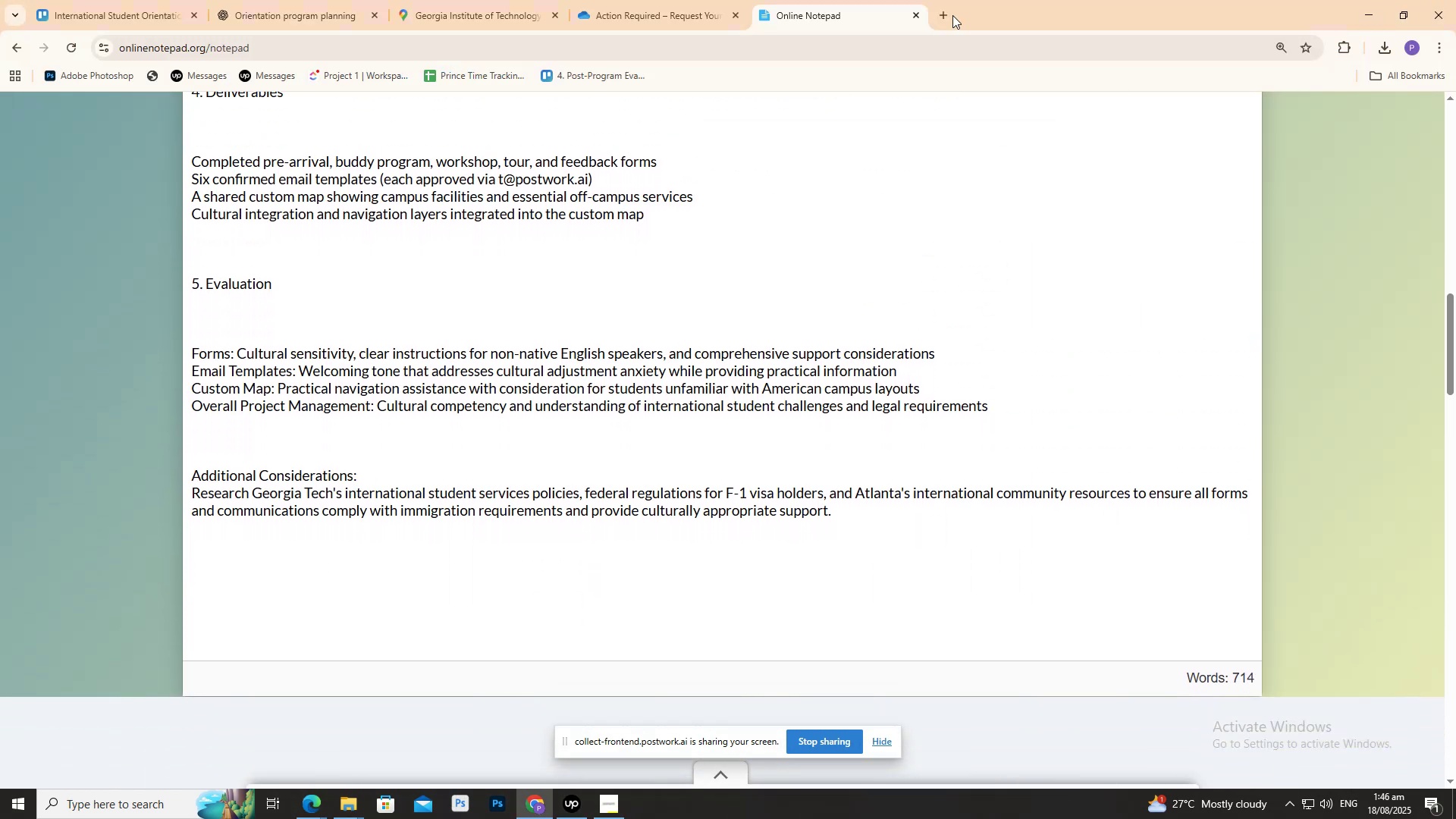 
scroll: coordinate [816, 226], scroll_direction: up, amount: 2.0
 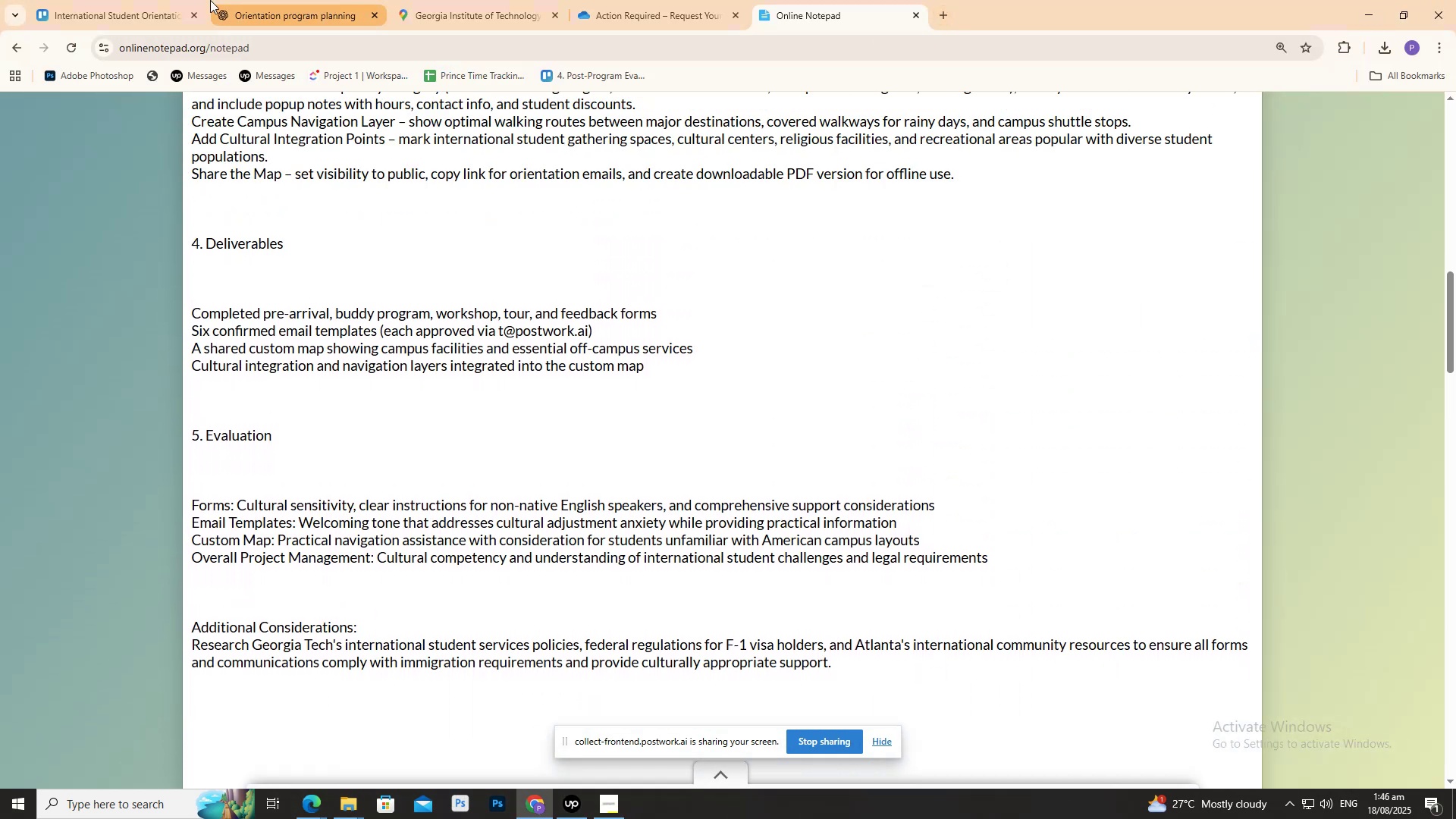 
left_click([180, 0])
 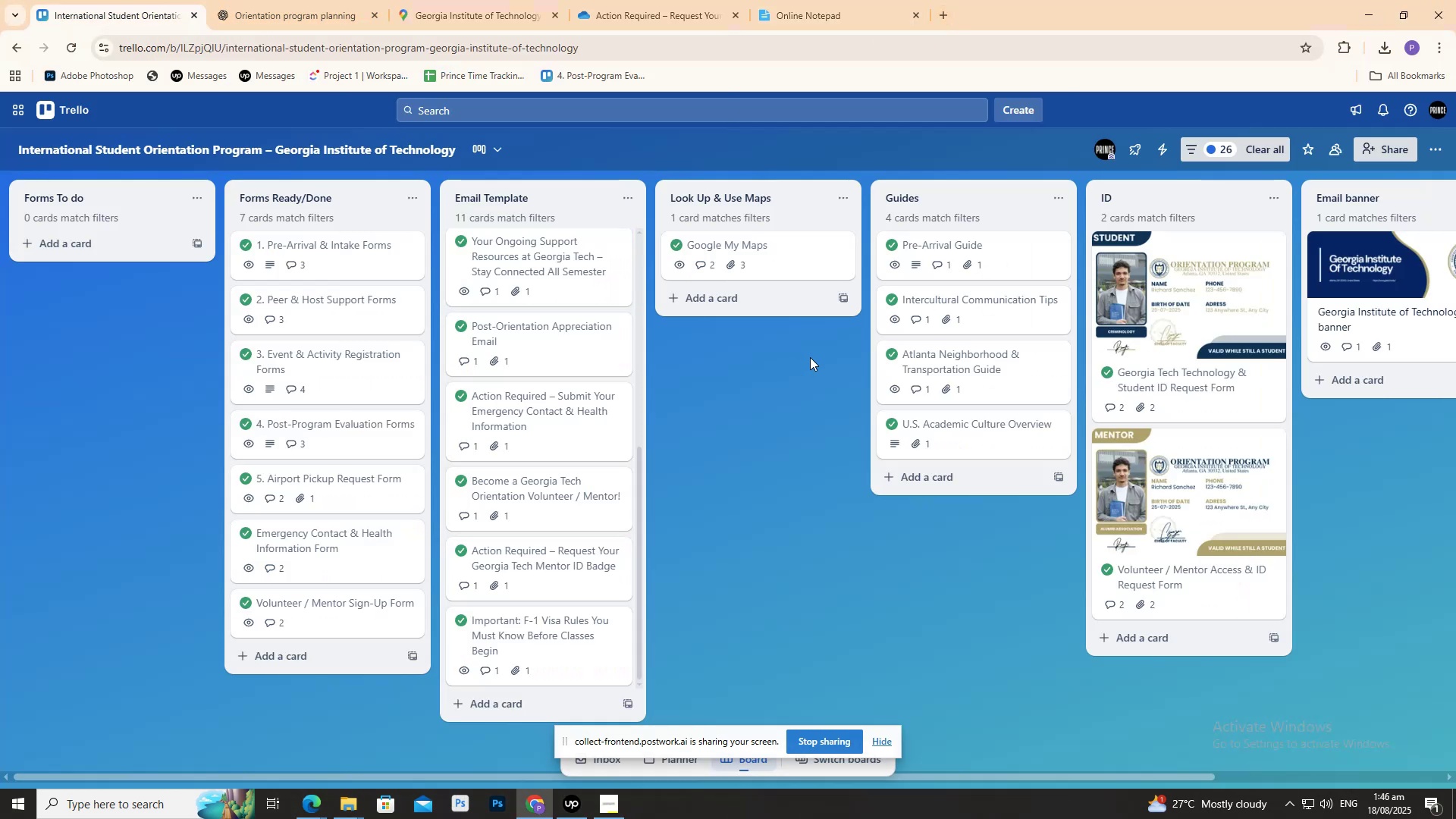 
left_click_drag(start_coordinate=[830, 542], to_coordinate=[737, 548])
 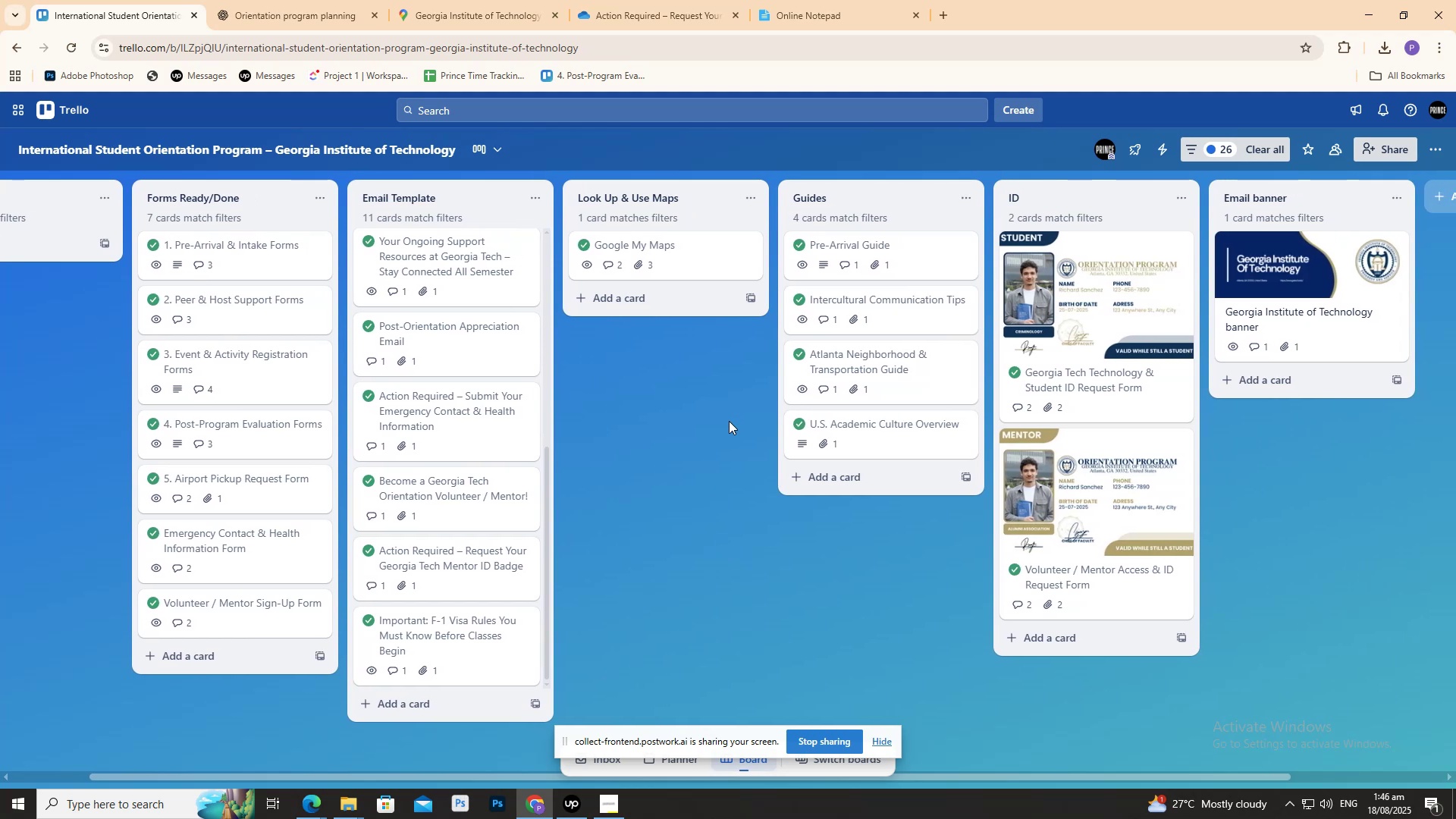 
wait(6.75)
 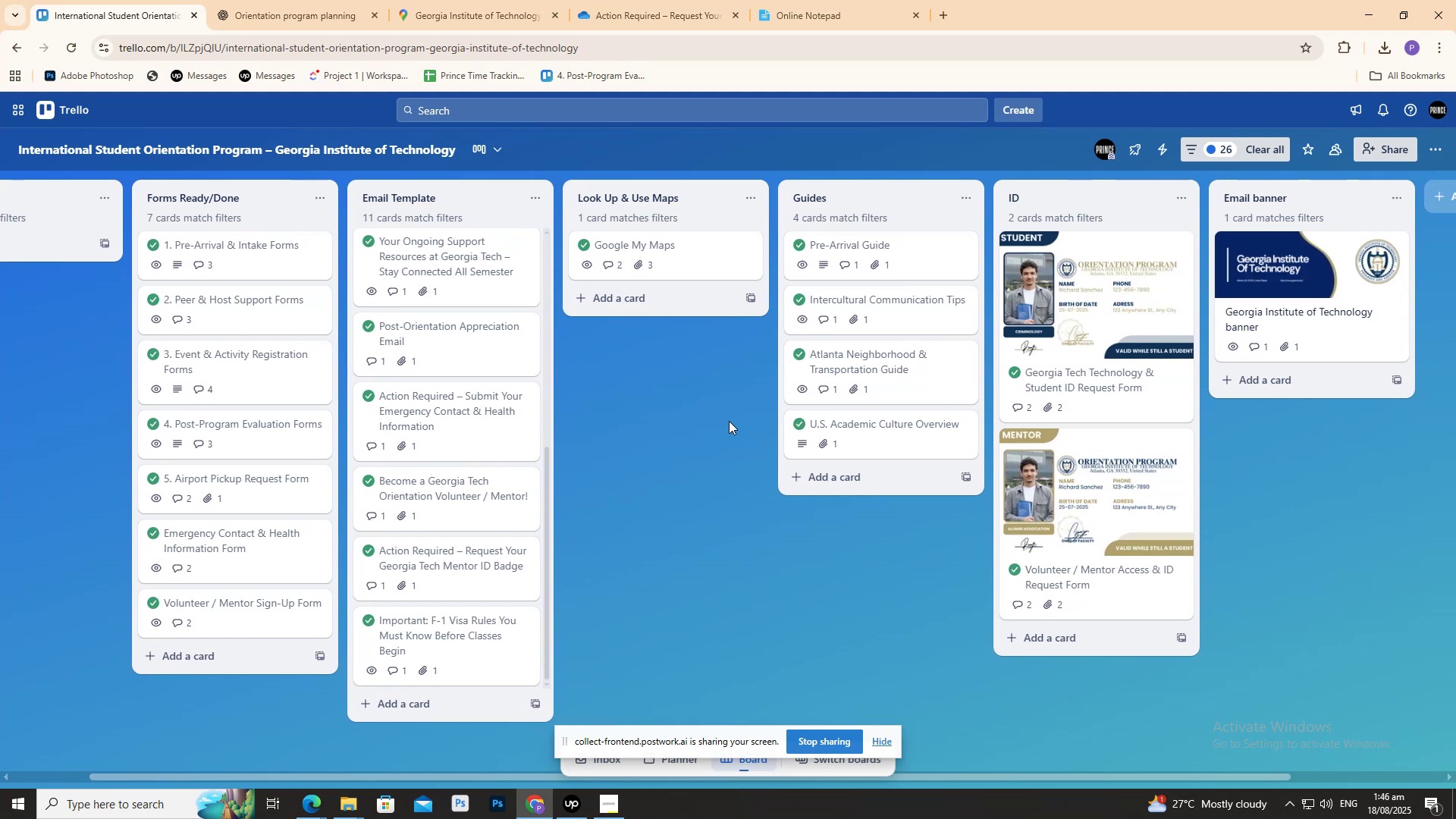 
left_click([881, 746])
 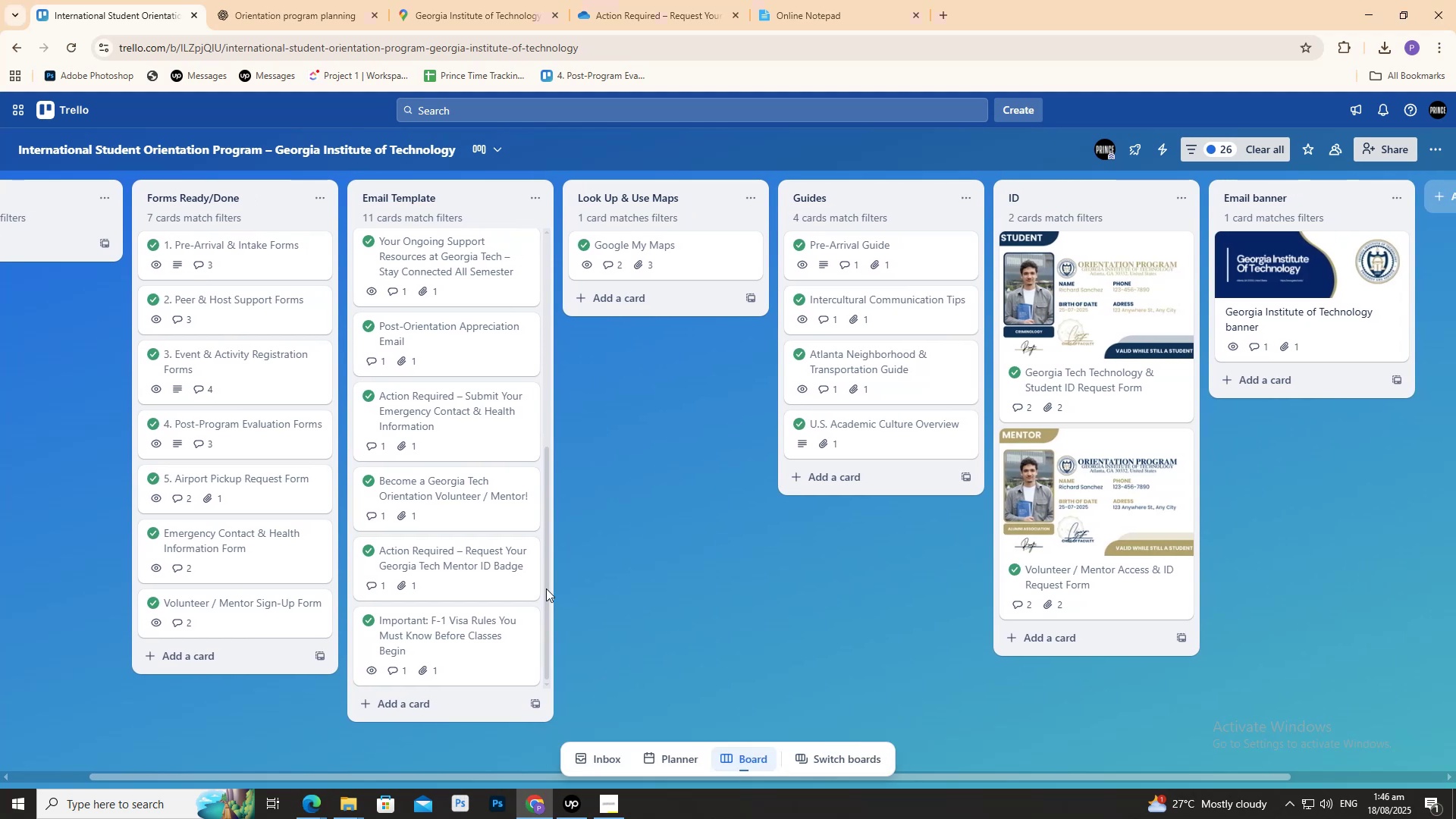 
scroll: coordinate [391, 511], scroll_direction: down, amount: 2.0
 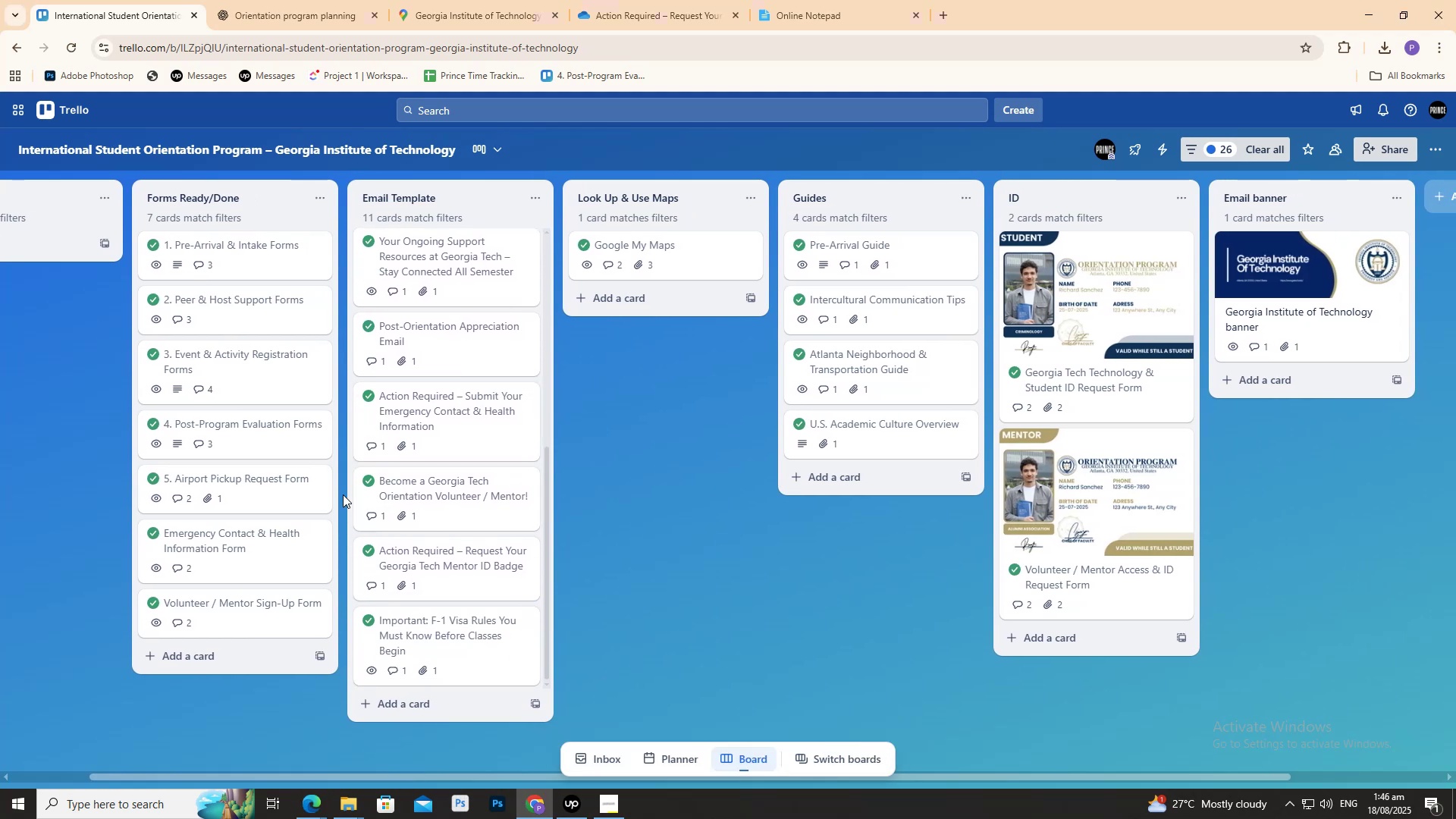 
scroll: coordinate [187, 469], scroll_direction: up, amount: 1.0
 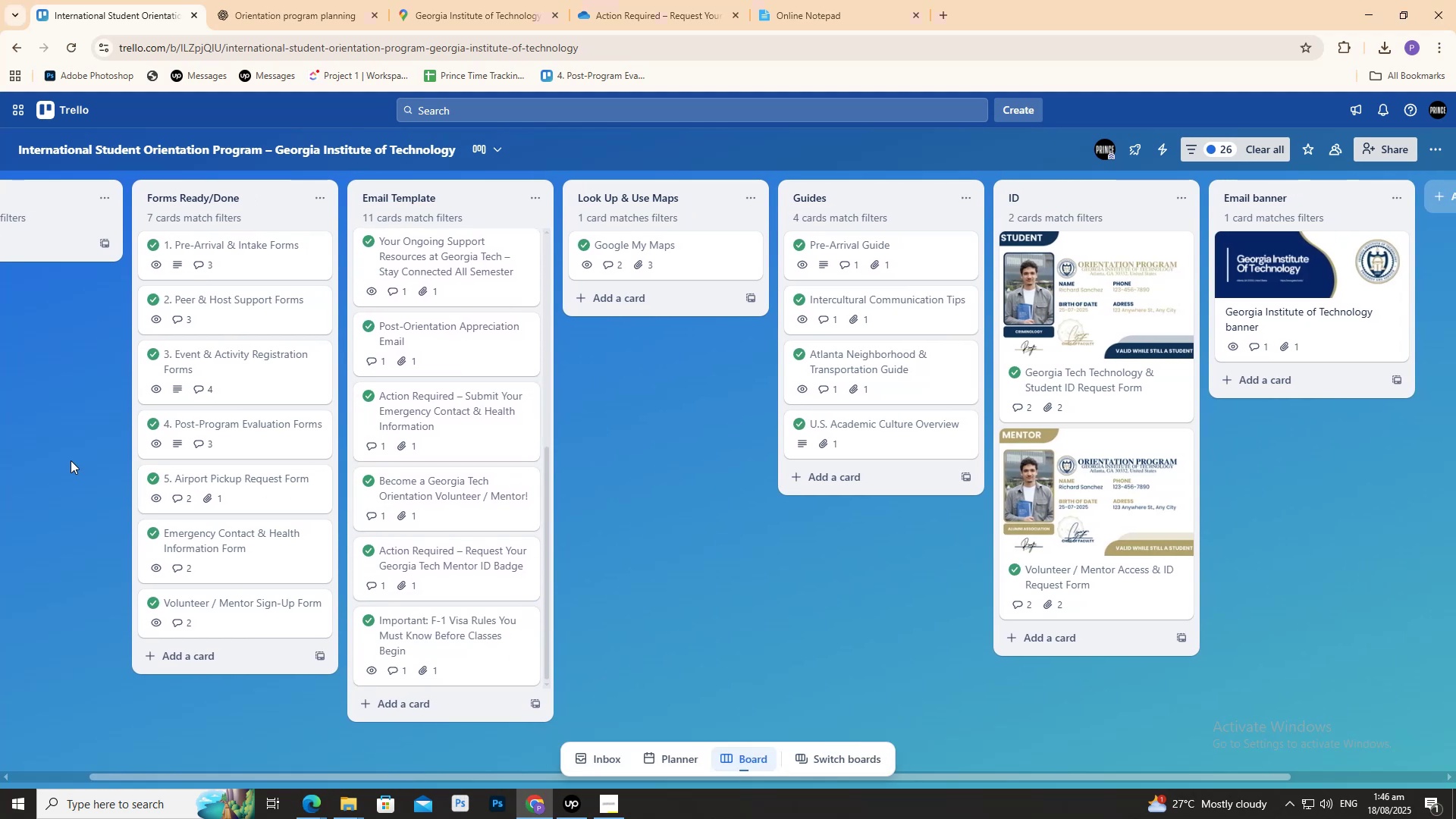 
left_click_drag(start_coordinate=[71, 459], to_coordinate=[215, 463])
 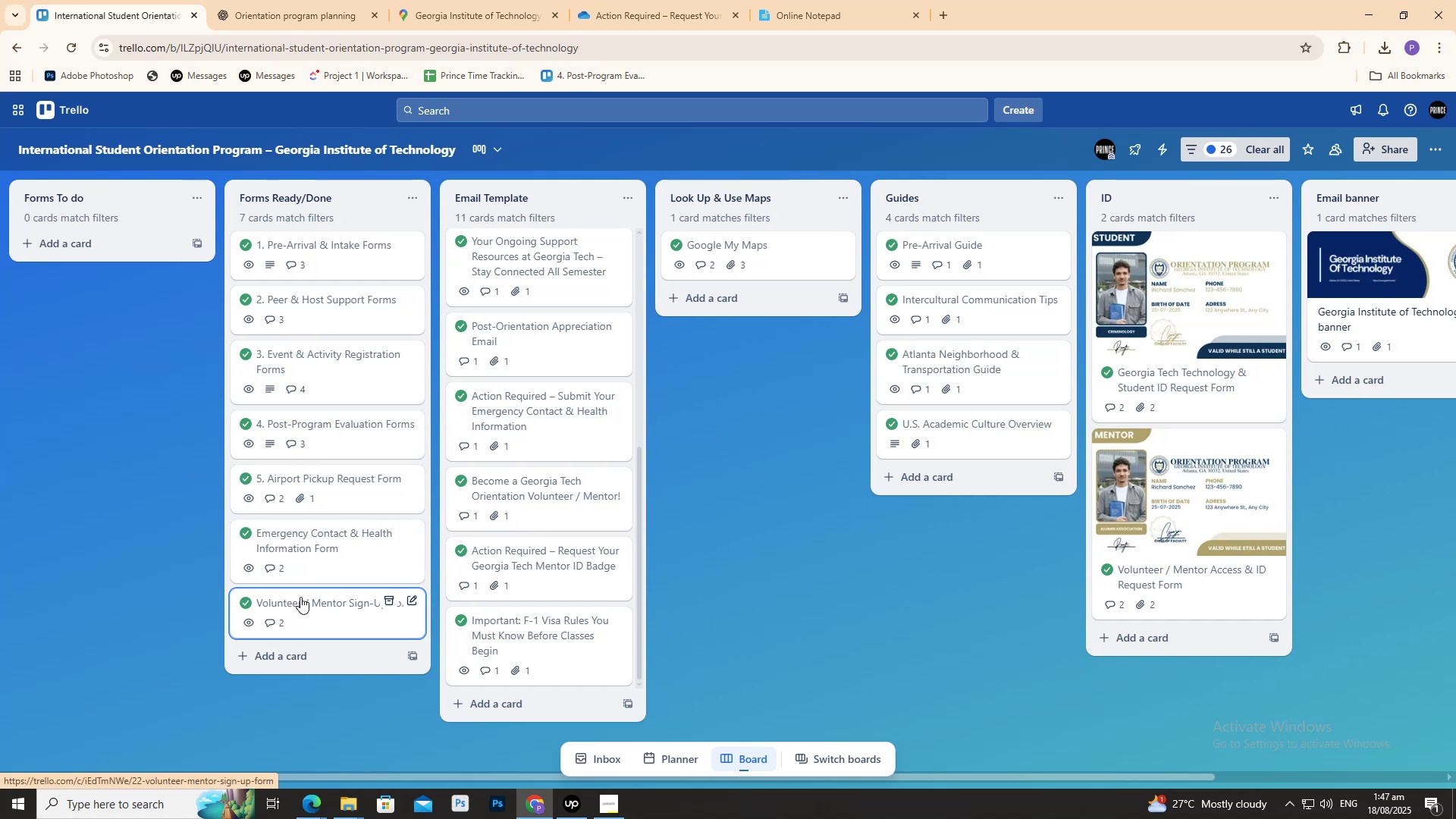 
scroll: coordinate [465, 616], scroll_direction: none, amount: 0.0
 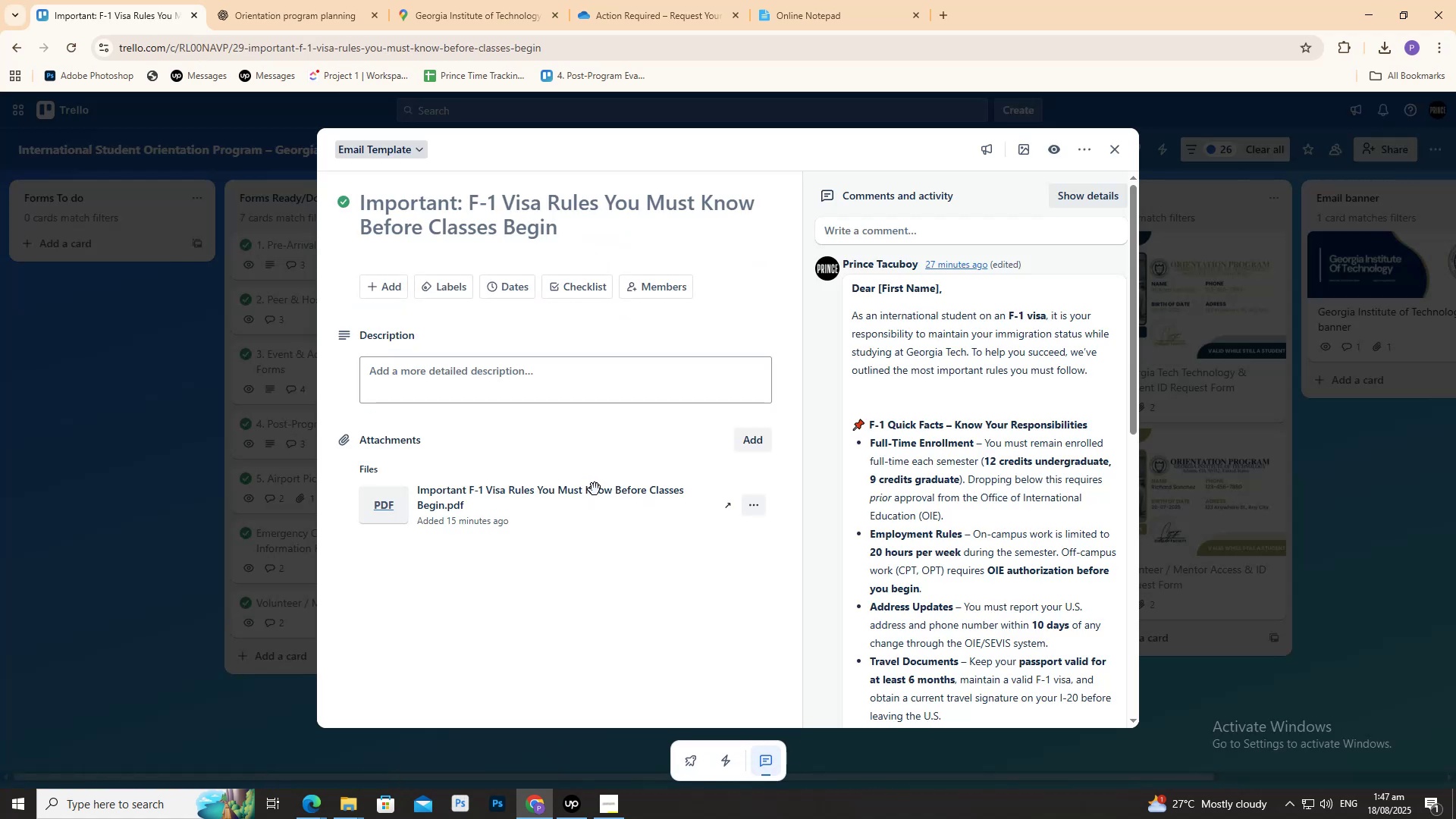 
scroll: coordinate [940, 473], scroll_direction: down, amount: 6.0
 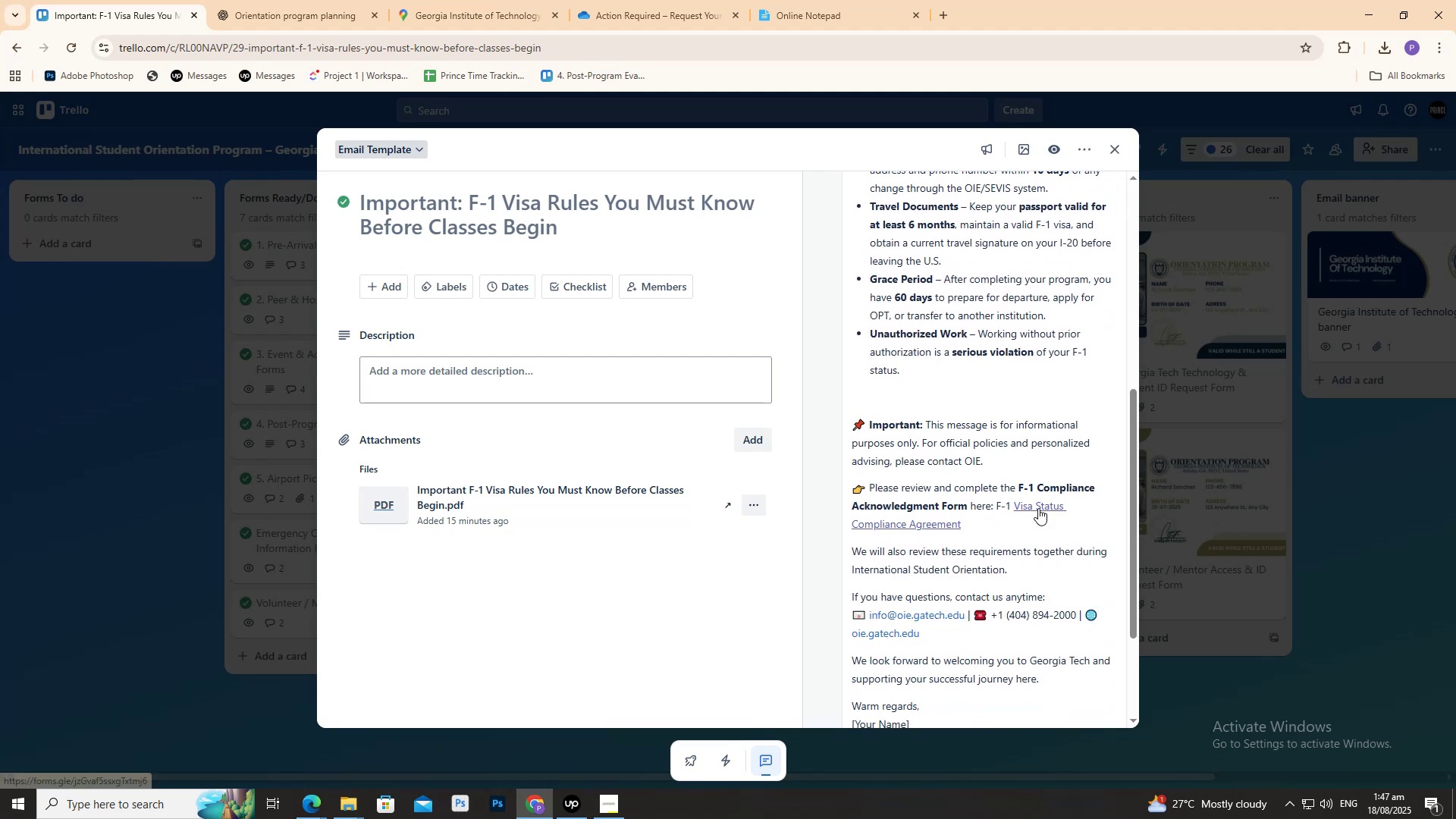 
left_click([1039, 507])
 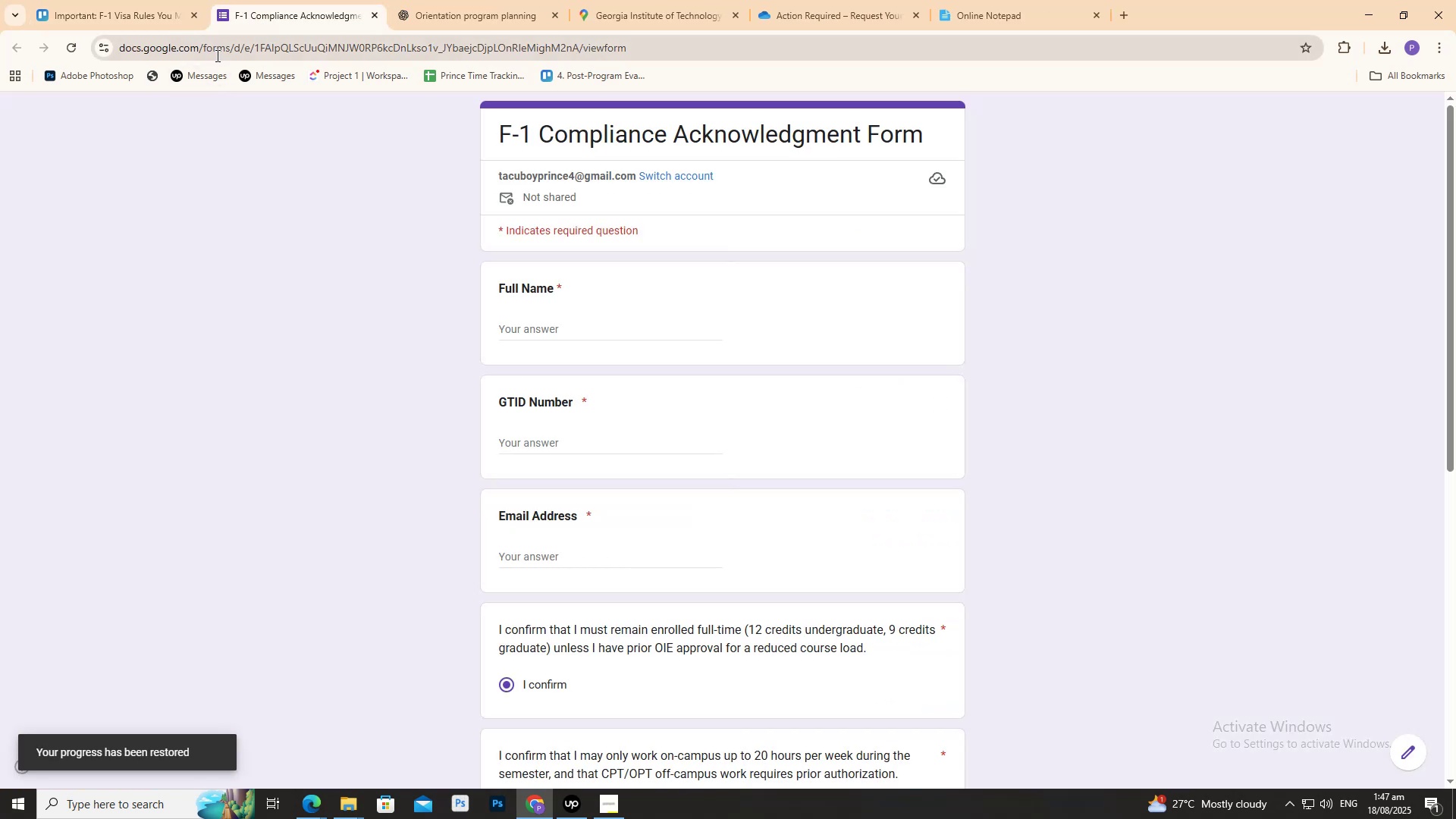 
left_click([127, 0])
 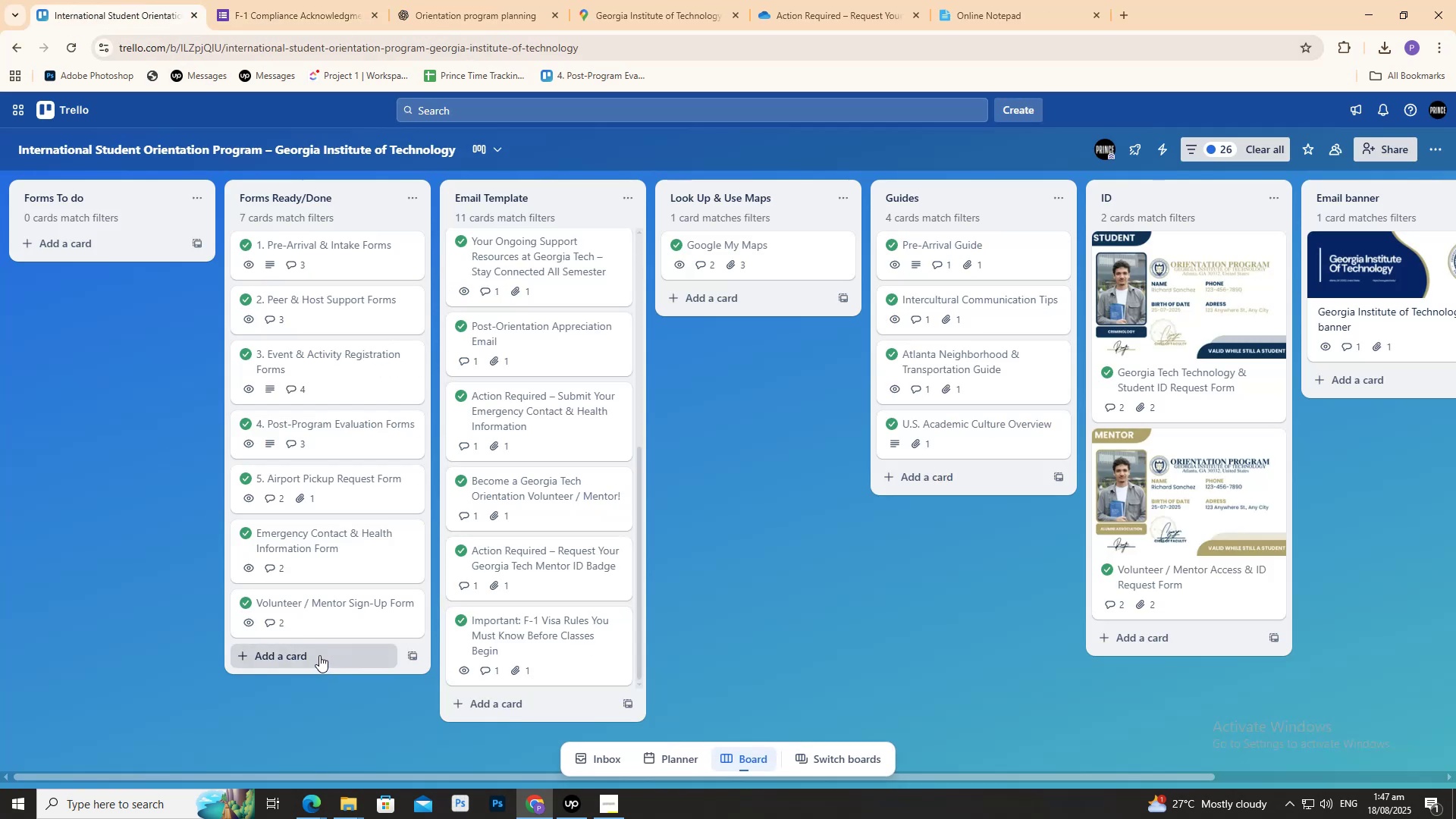 
left_click([287, 0])
 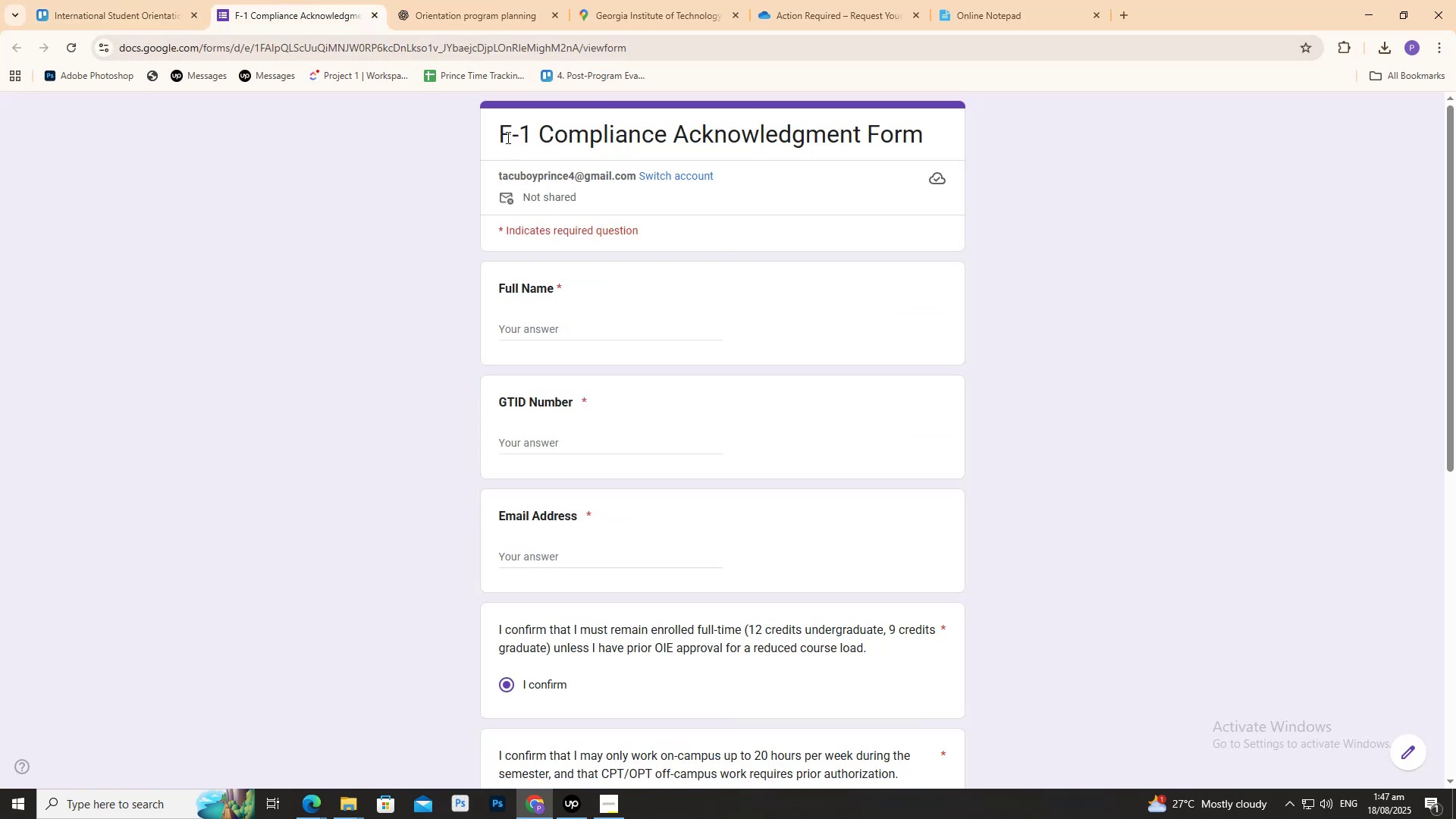 
left_click_drag(start_coordinate=[499, 136], to_coordinate=[957, 131])
 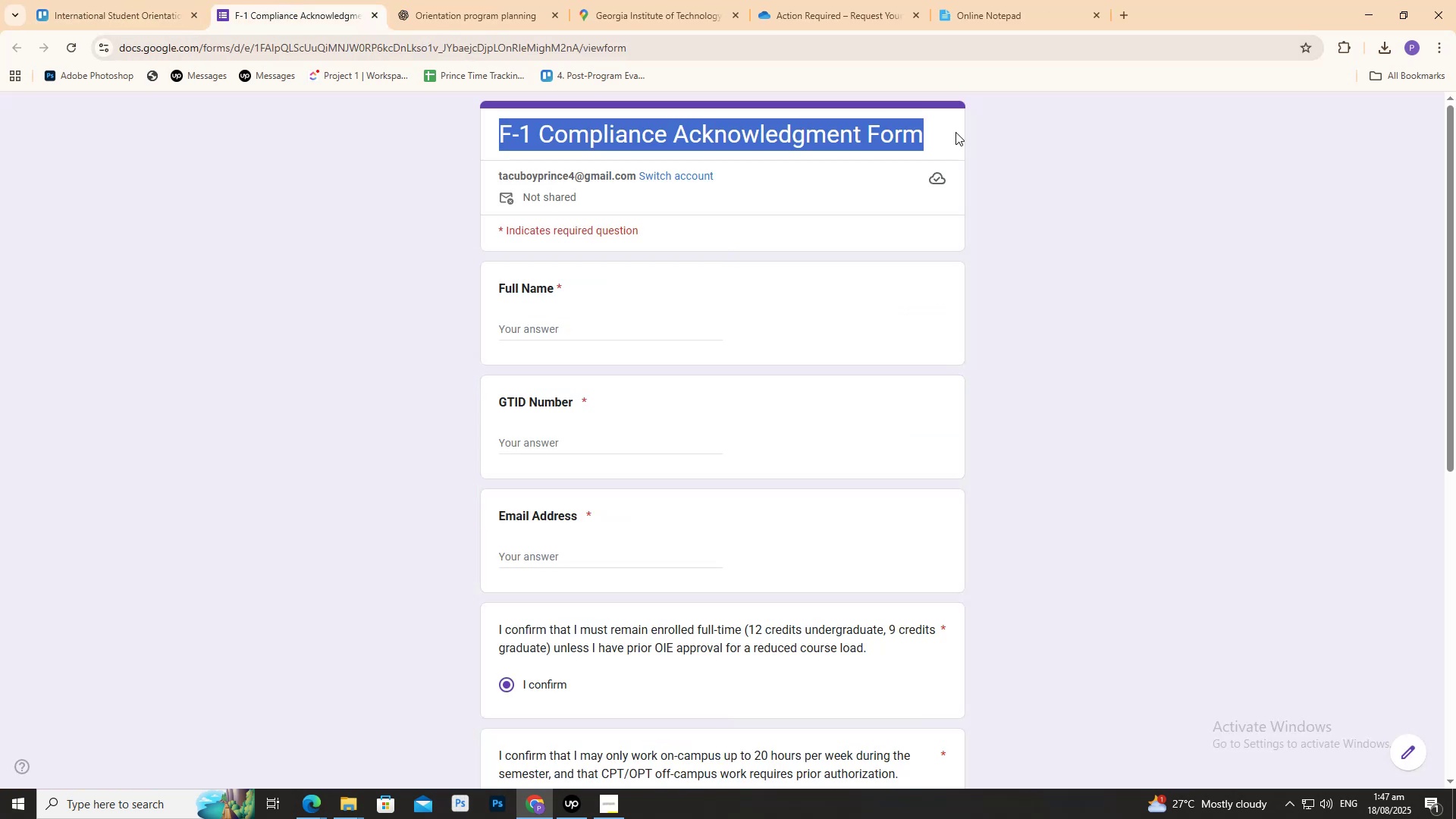 
key(Control+C)
 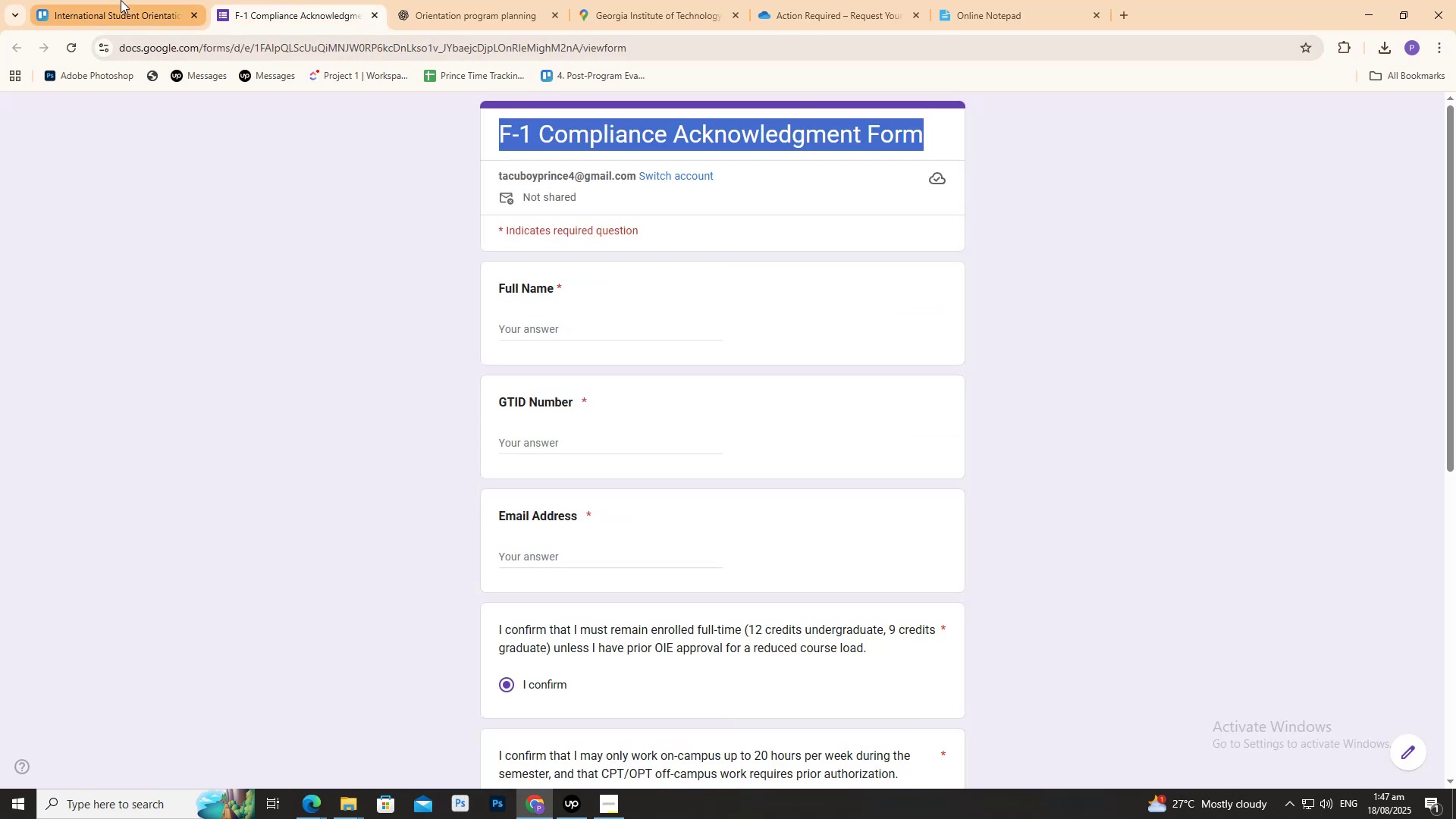 
left_click([121, 0])
 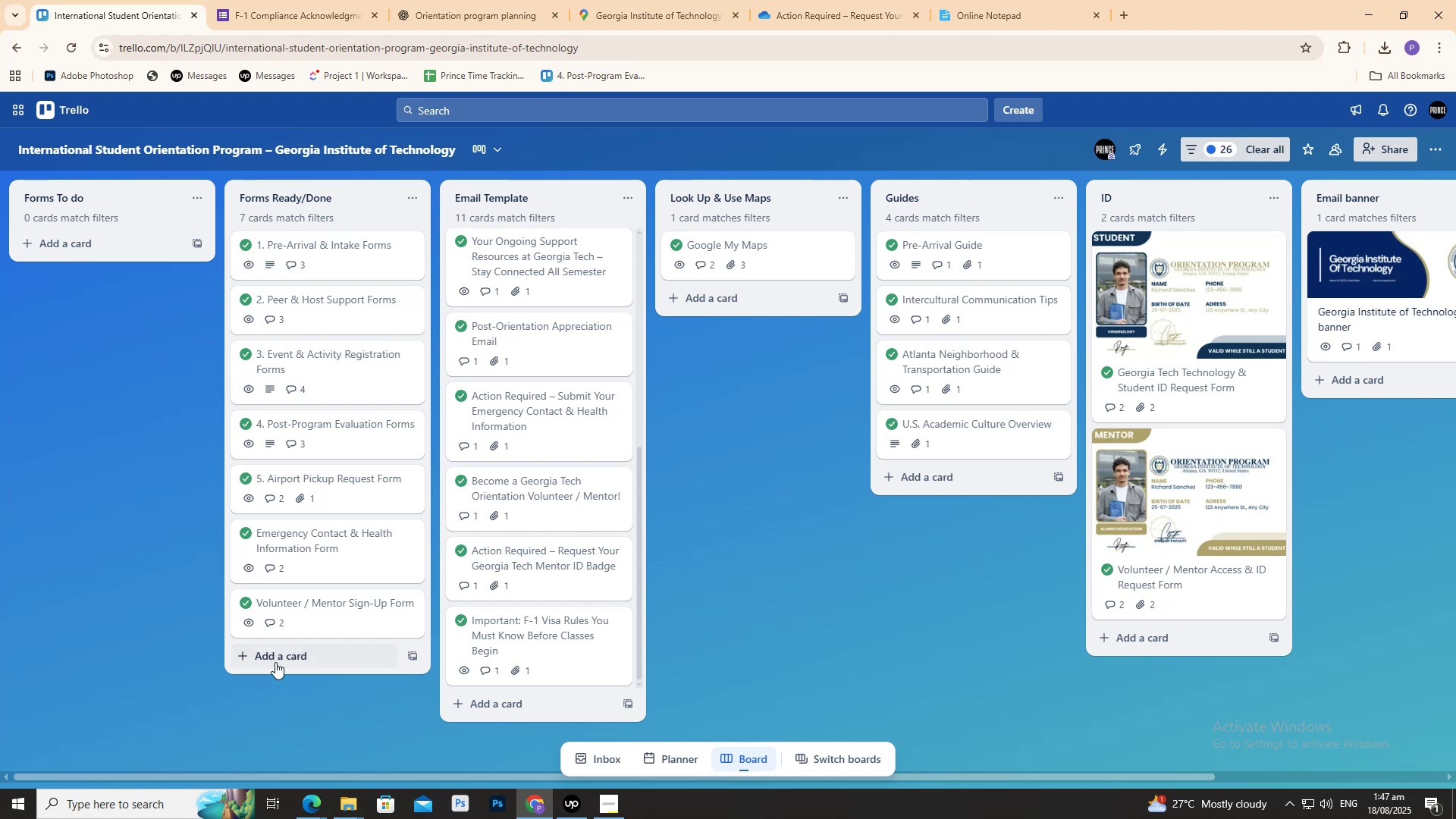 
left_click([277, 660])
 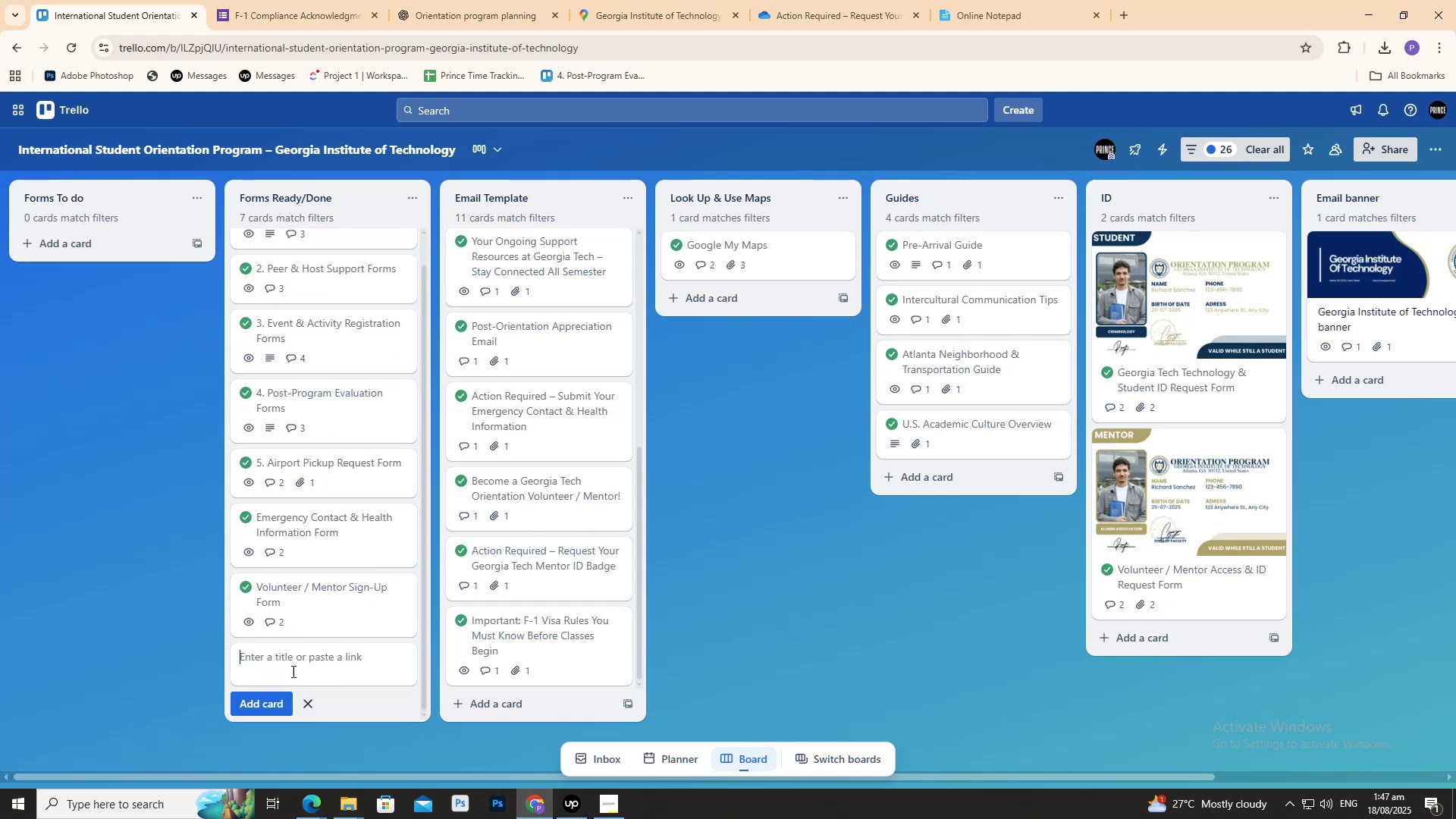 
key(Control+ControlLeft)
 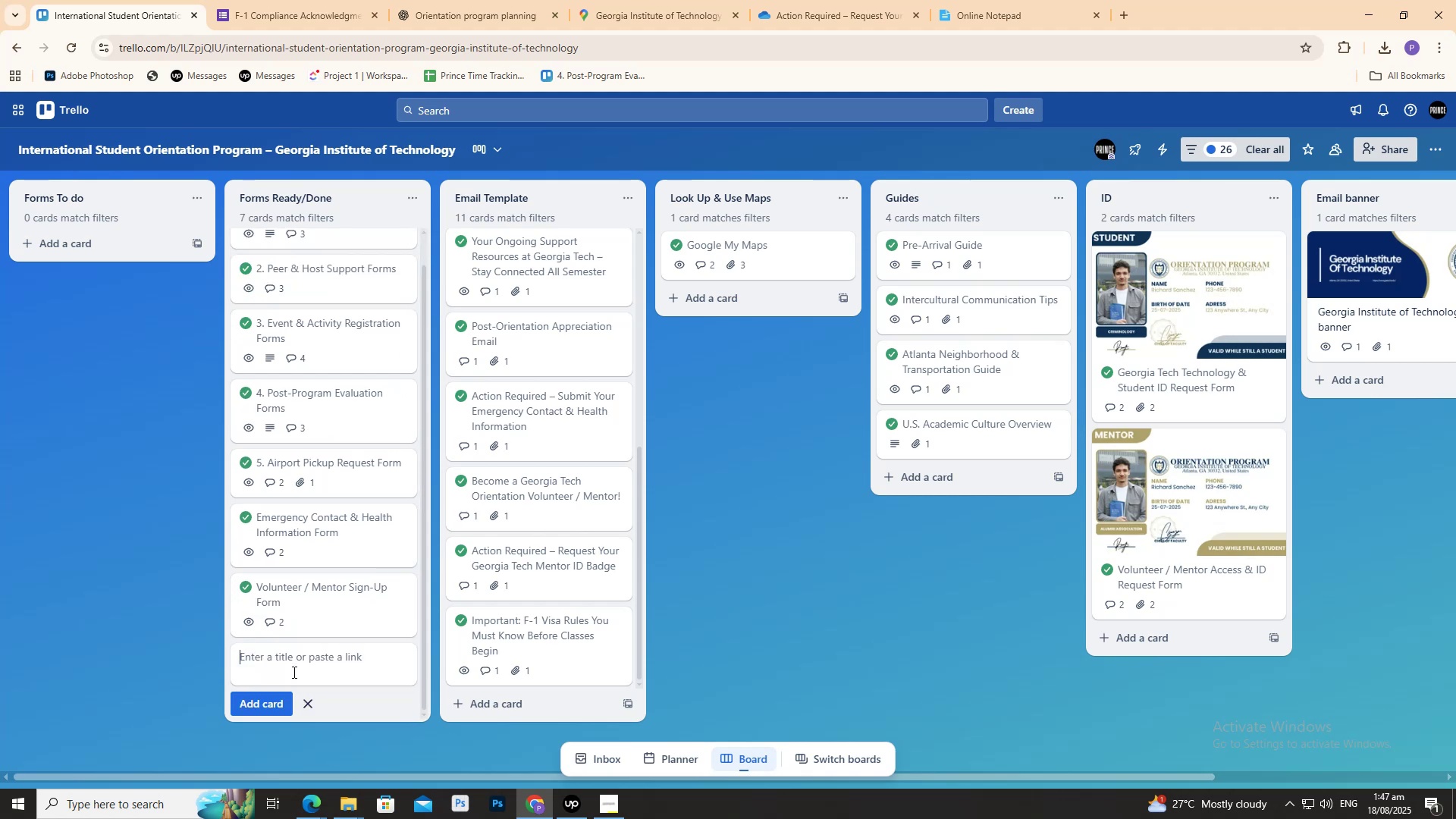 
key(Control+V)
 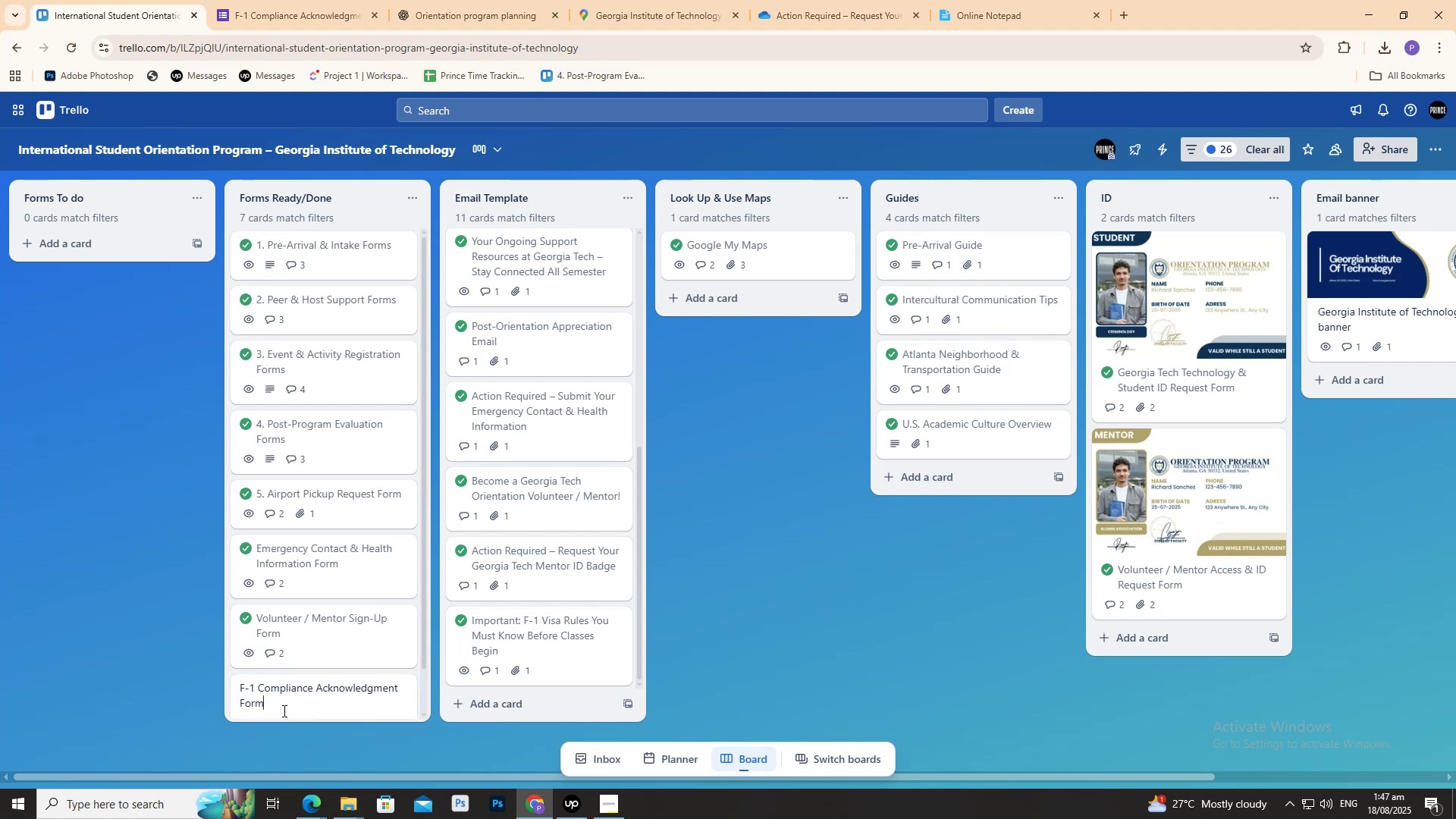 
scroll: coordinate [253, 676], scroll_direction: down, amount: 2.0
 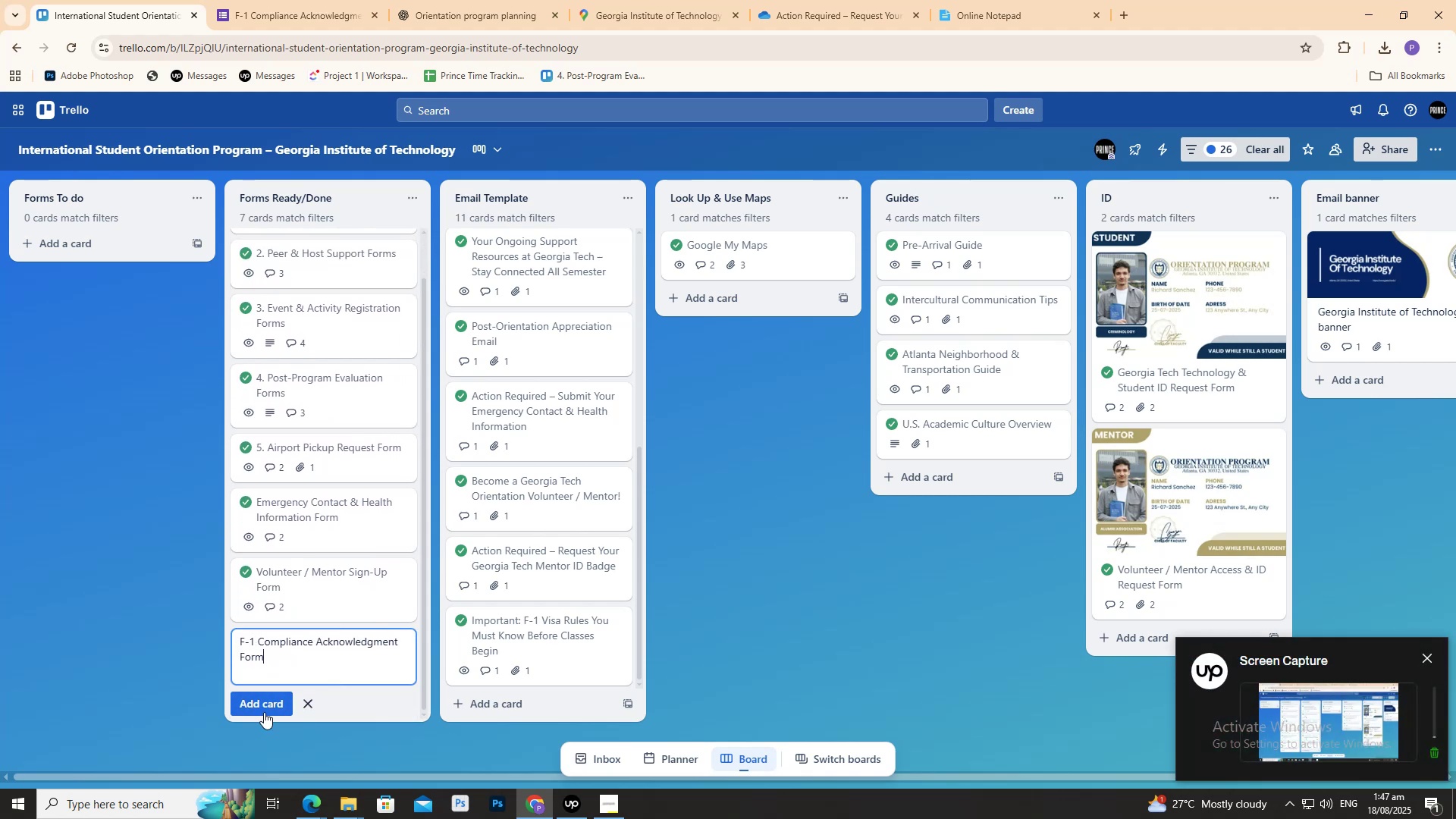 
left_click([264, 708])
 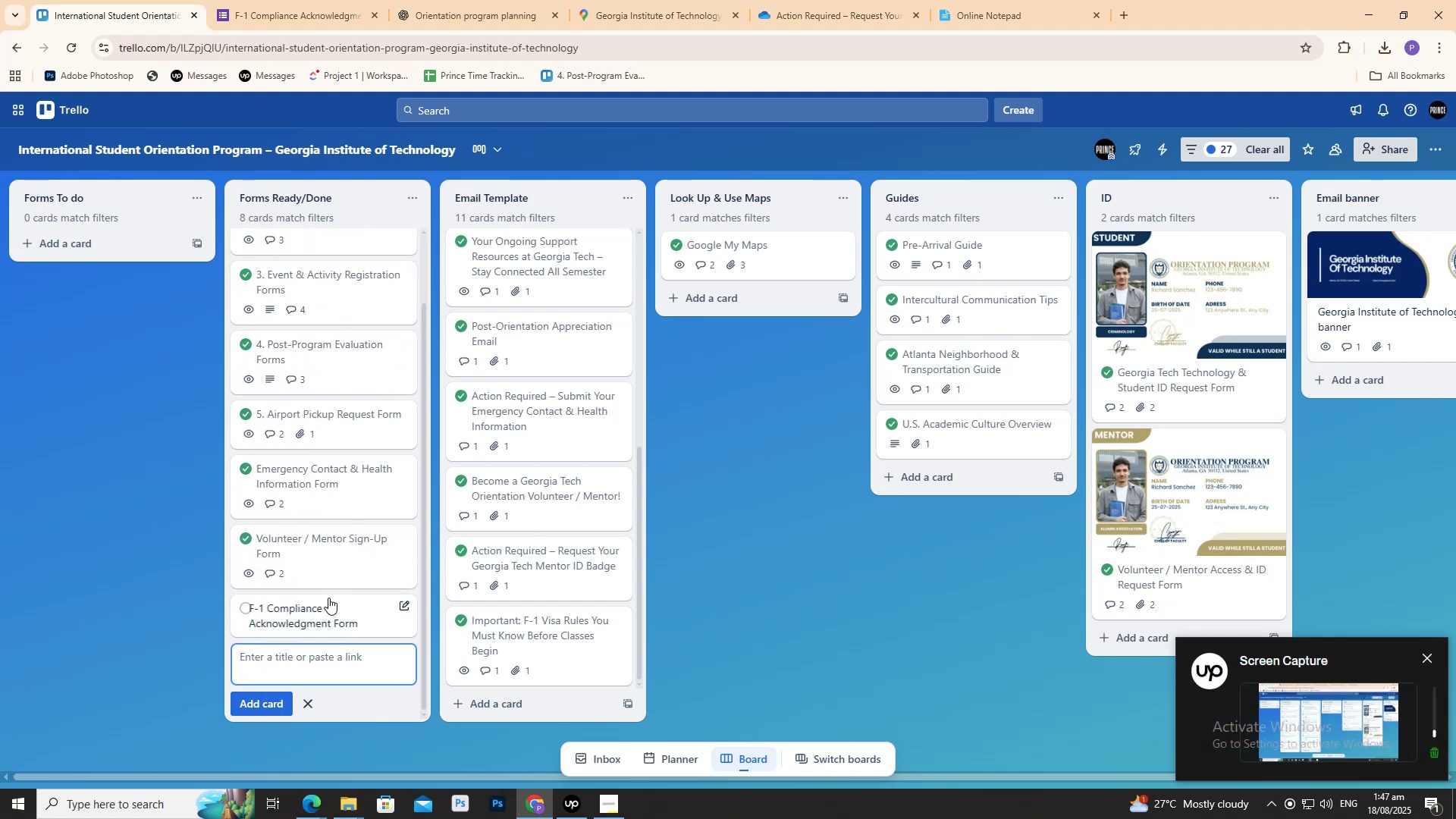 
left_click([337, 609])
 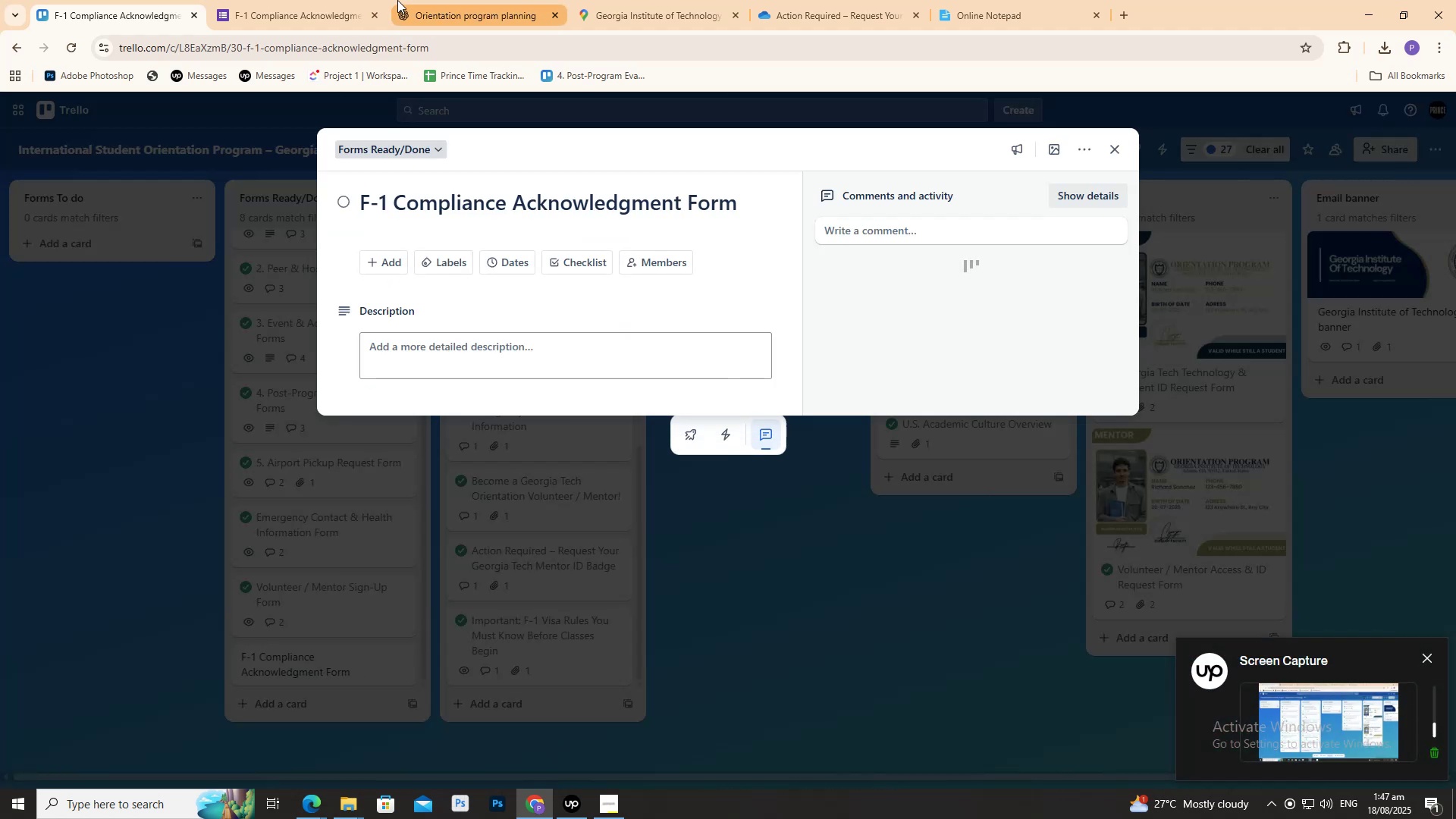 
left_click([357, 0])
 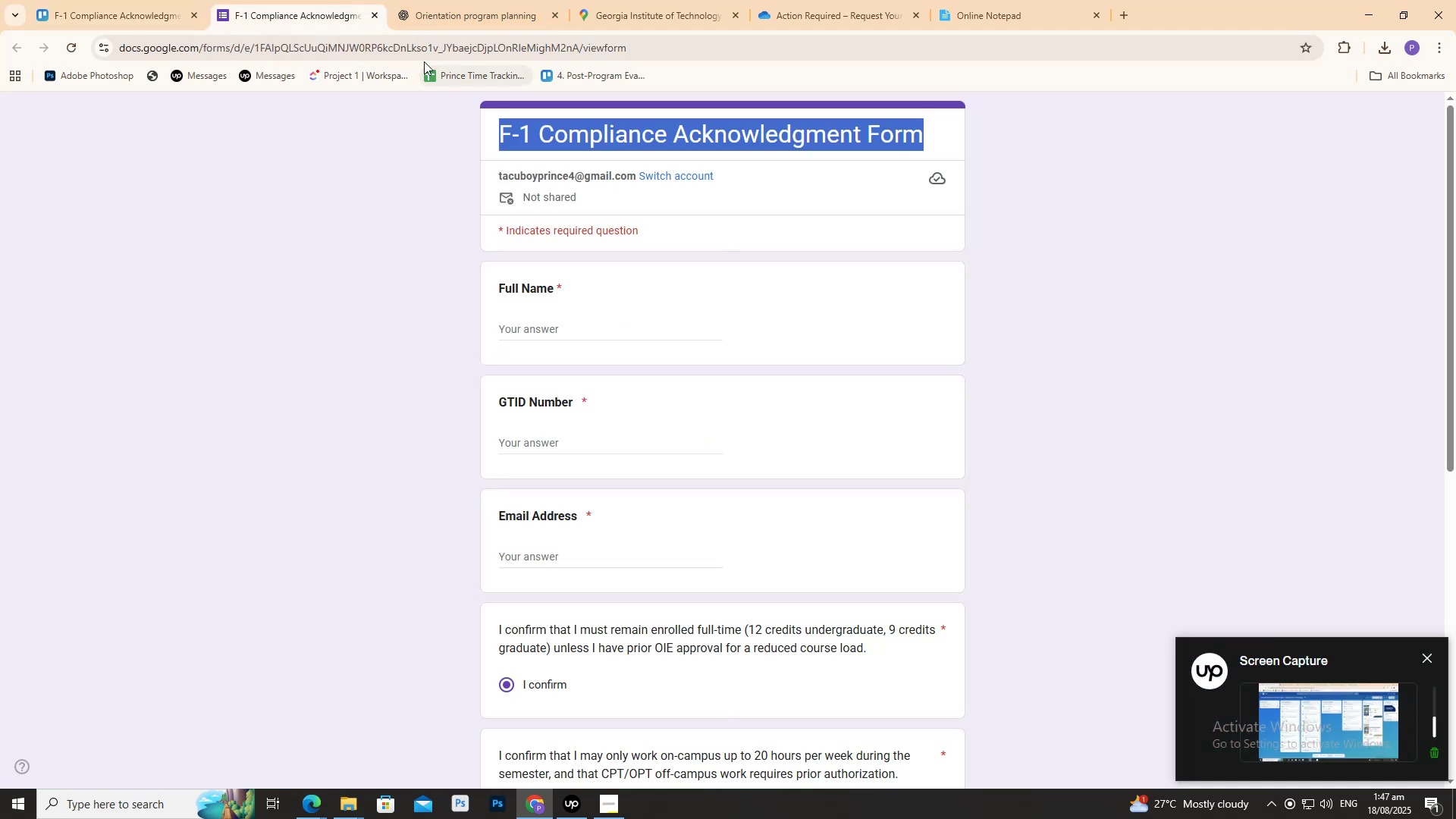 
left_click([419, 47])
 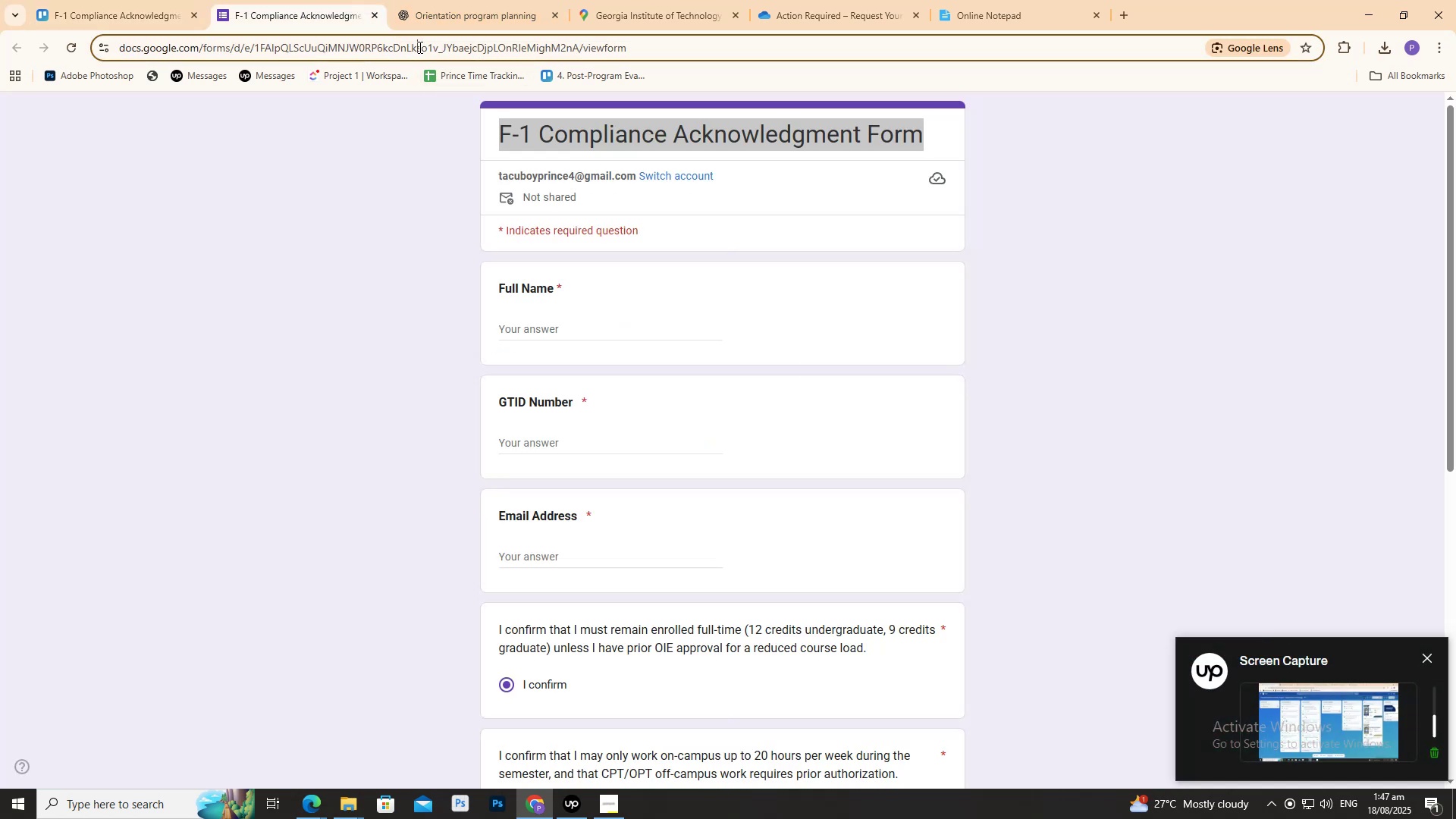 
key(Control+C)
 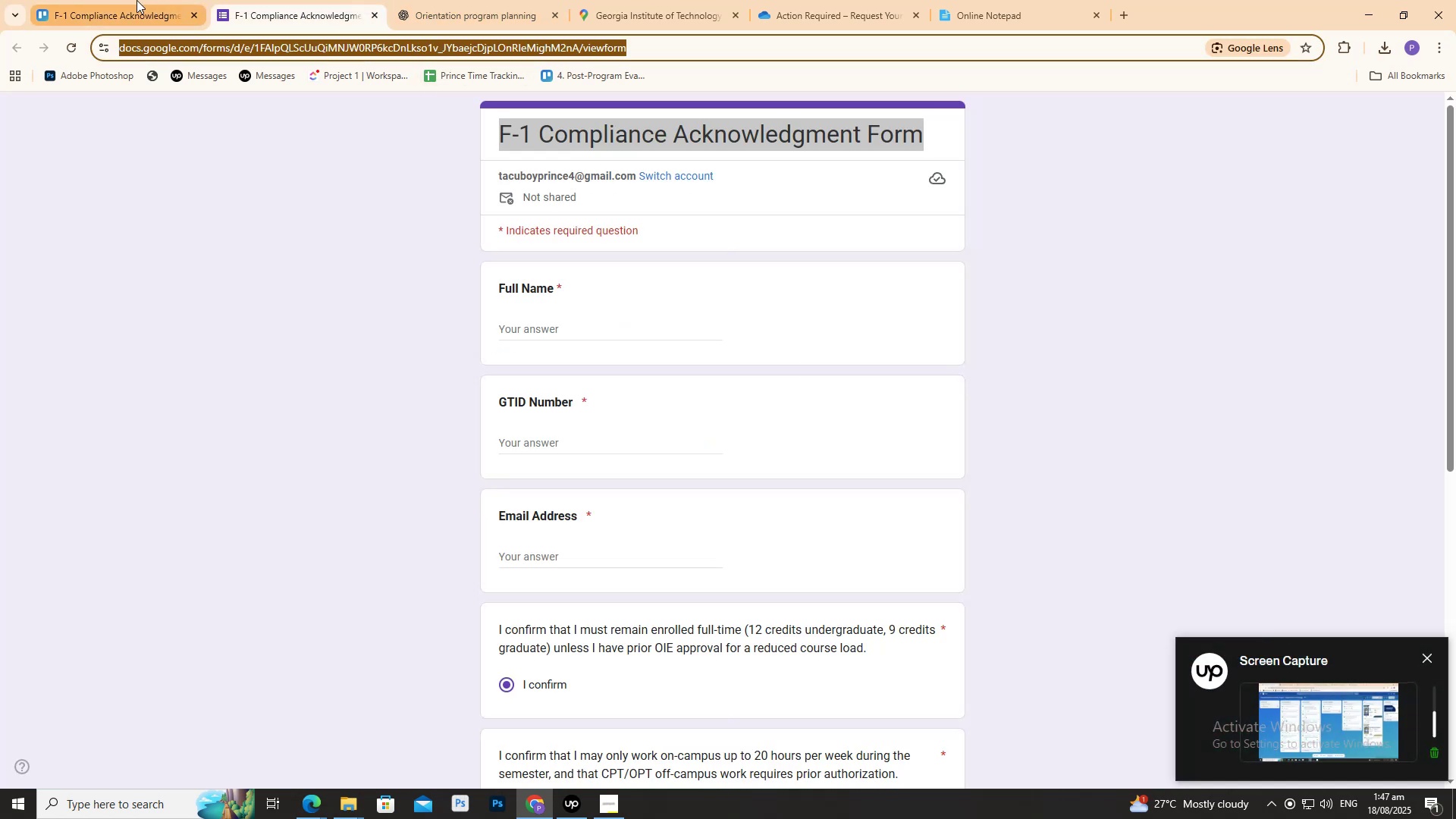 
double_click([136, 0])
 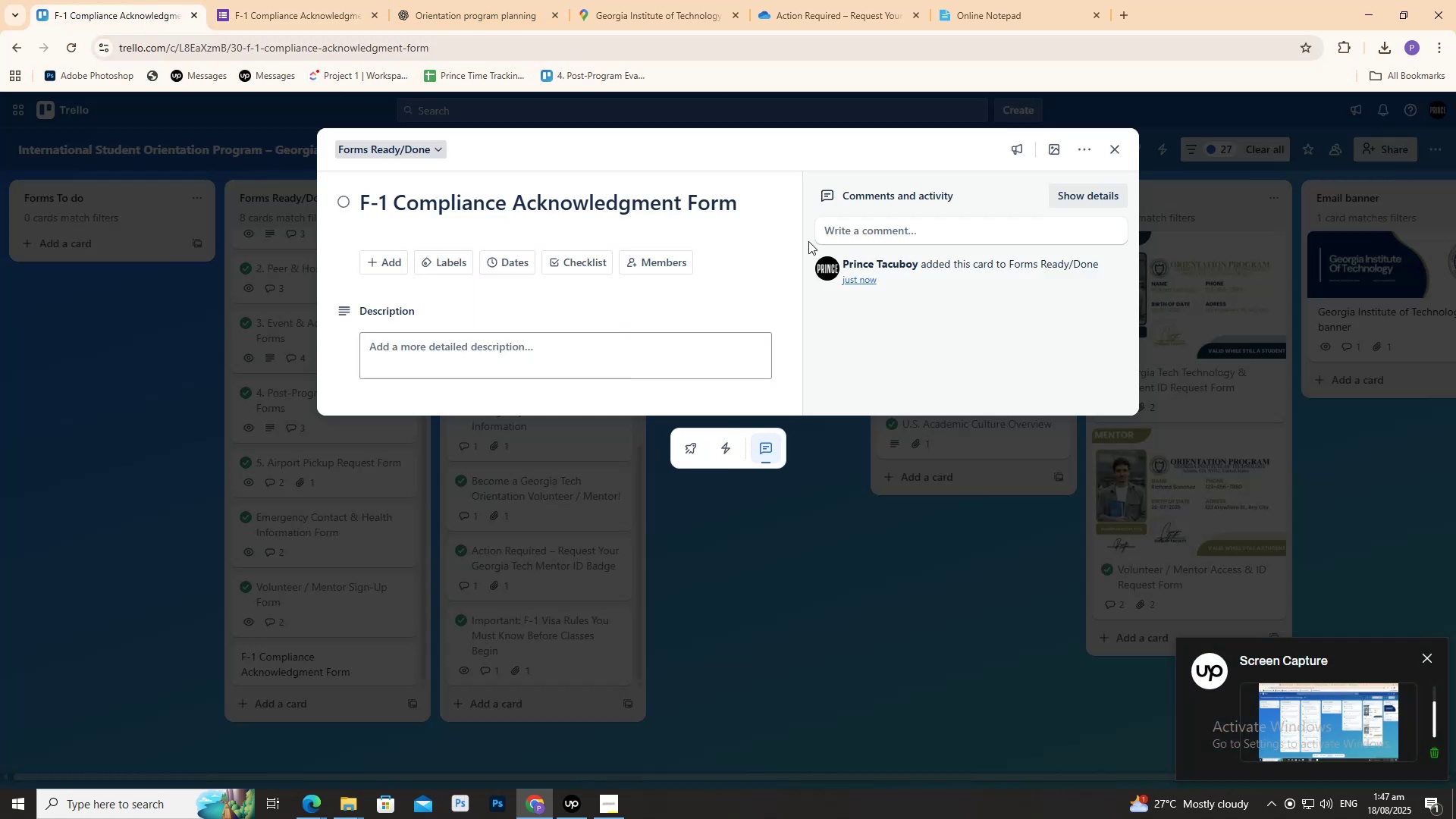 
left_click([839, 228])
 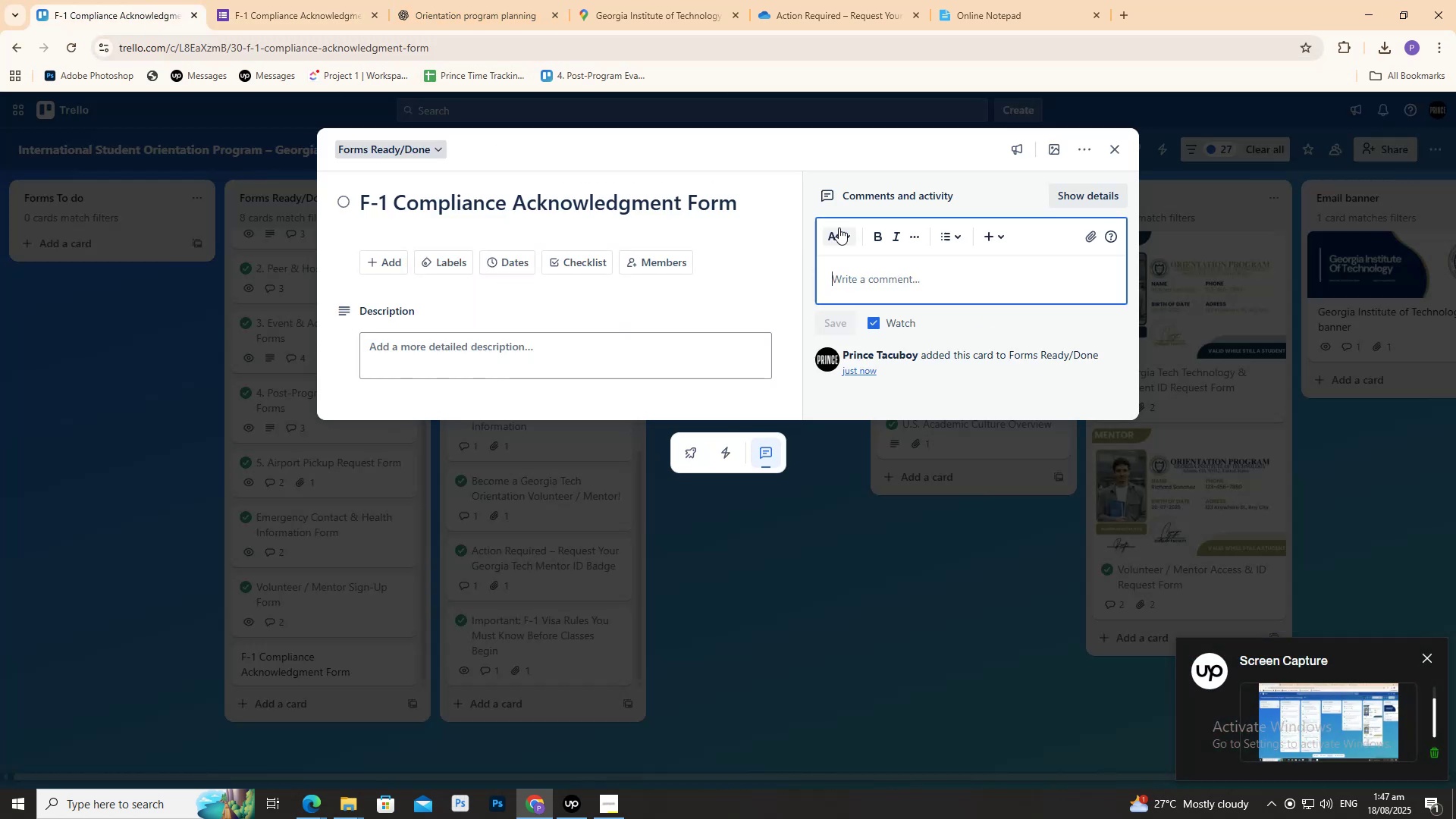 
key(Control+ControlLeft)
 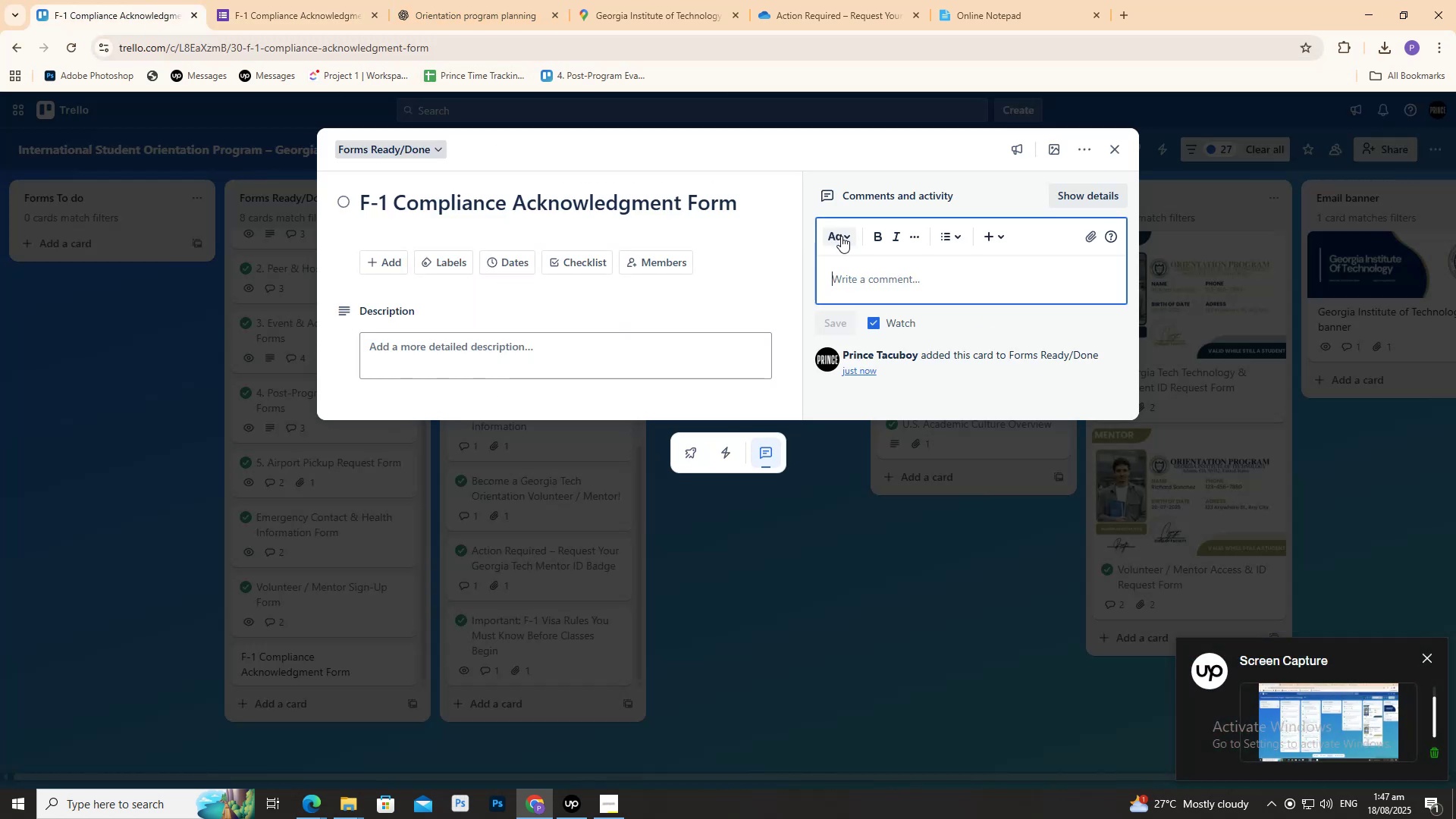 
key(Control+V)
 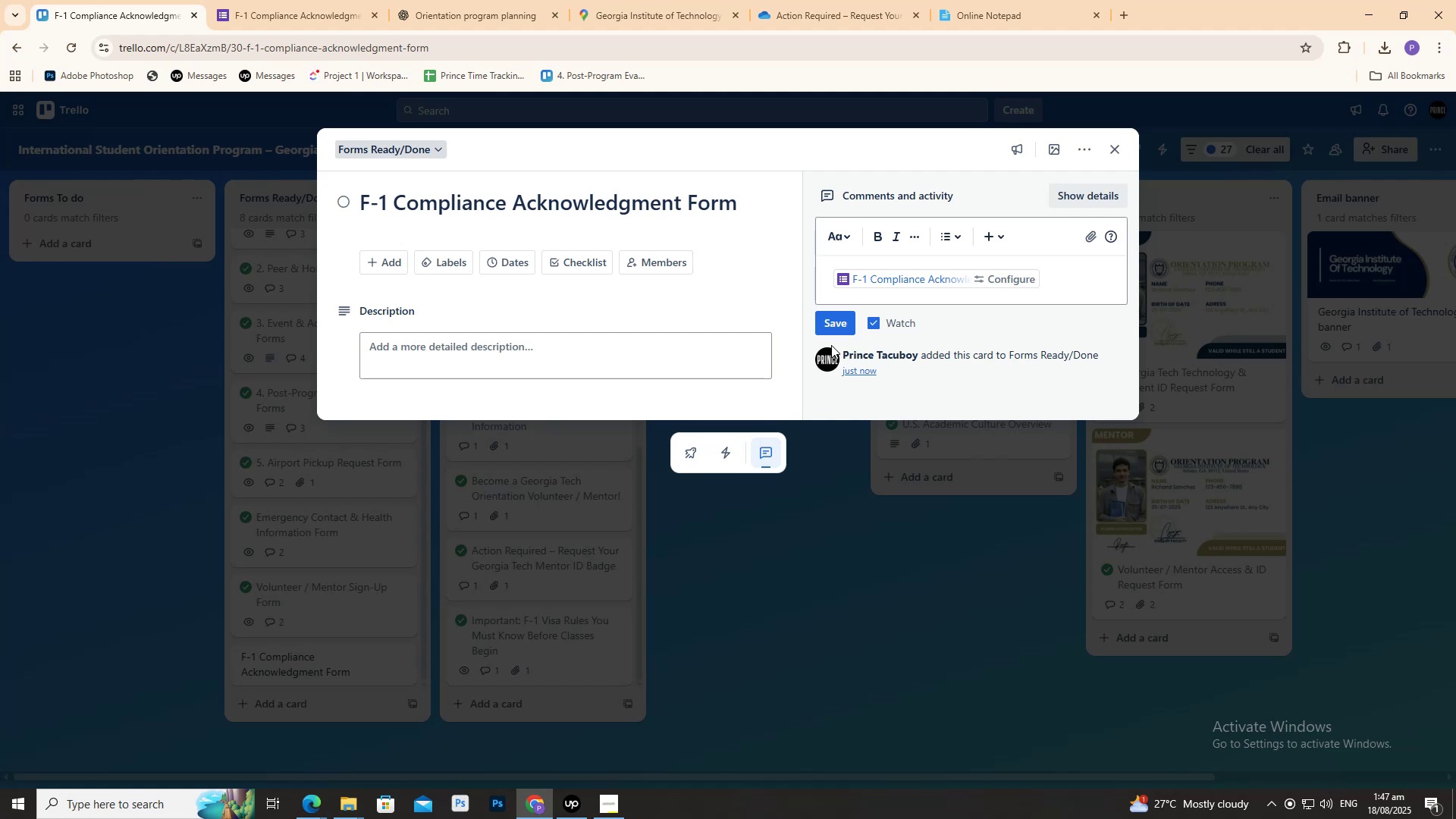 
left_click([837, 326])
 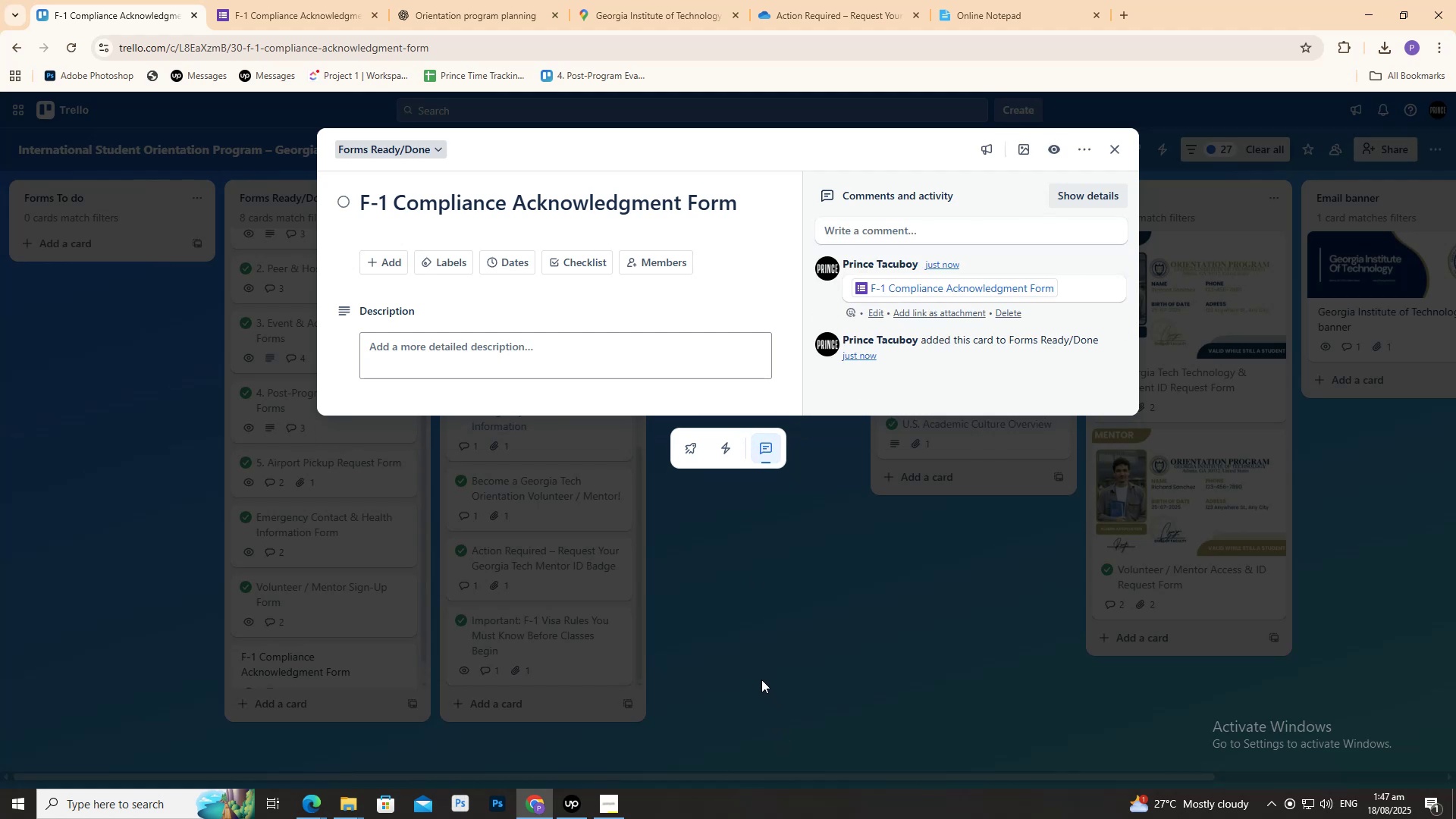 
left_click([755, 648])
 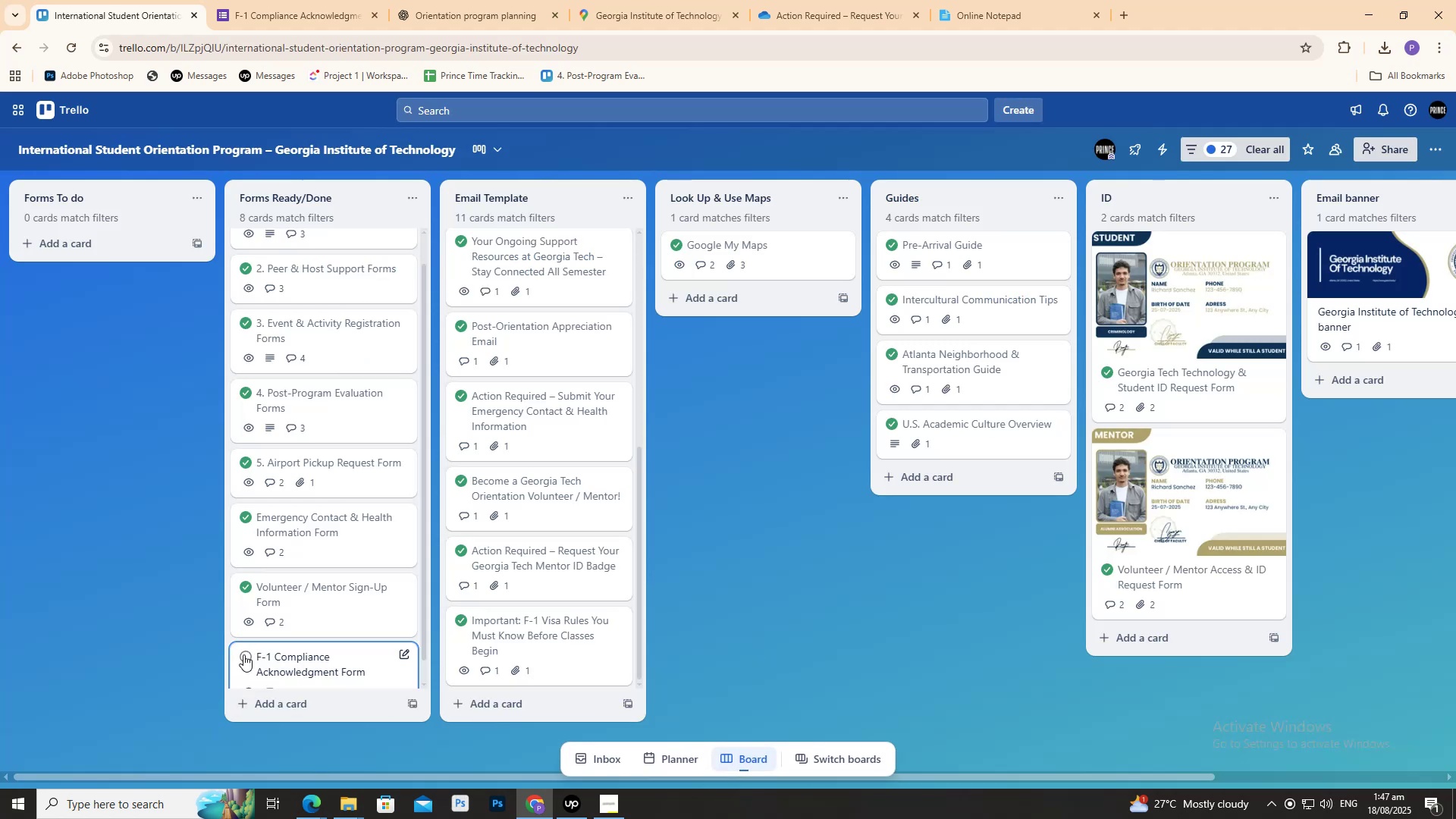 
scroll: coordinate [308, 657], scroll_direction: down, amount: 6.0
 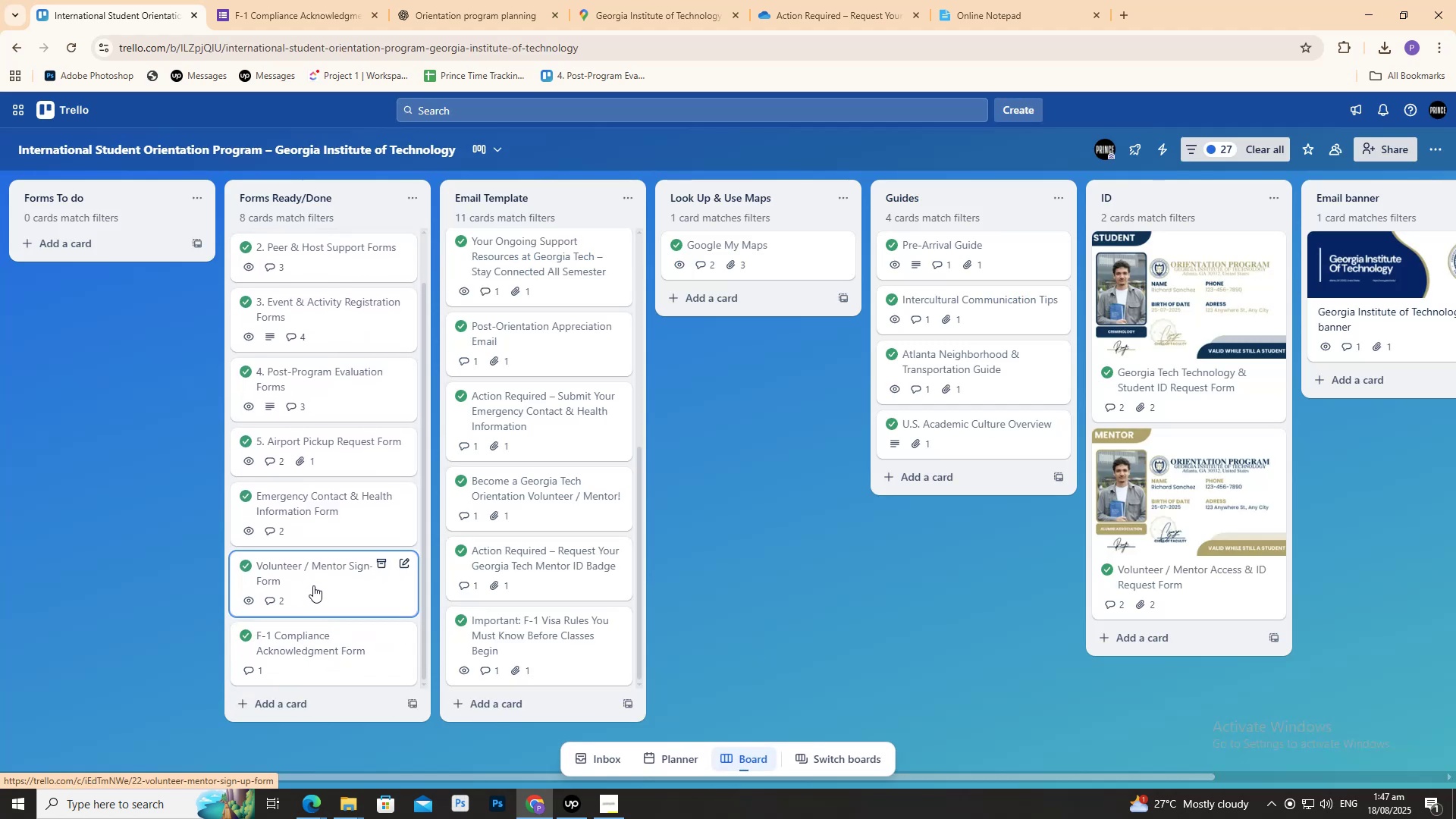 
scroll: coordinate [305, 592], scroll_direction: up, amount: 3.0
 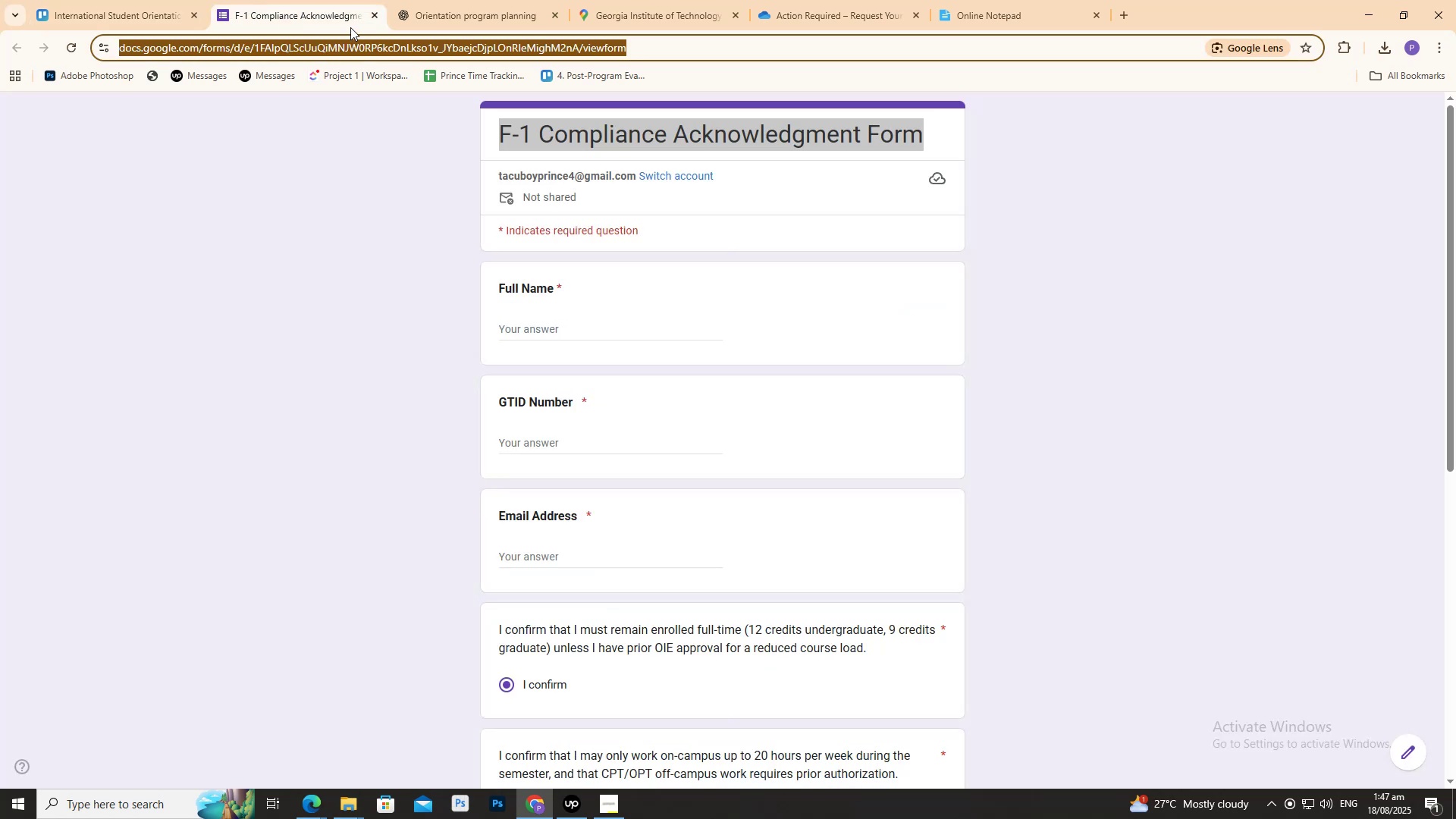 
left_click([366, 12])
 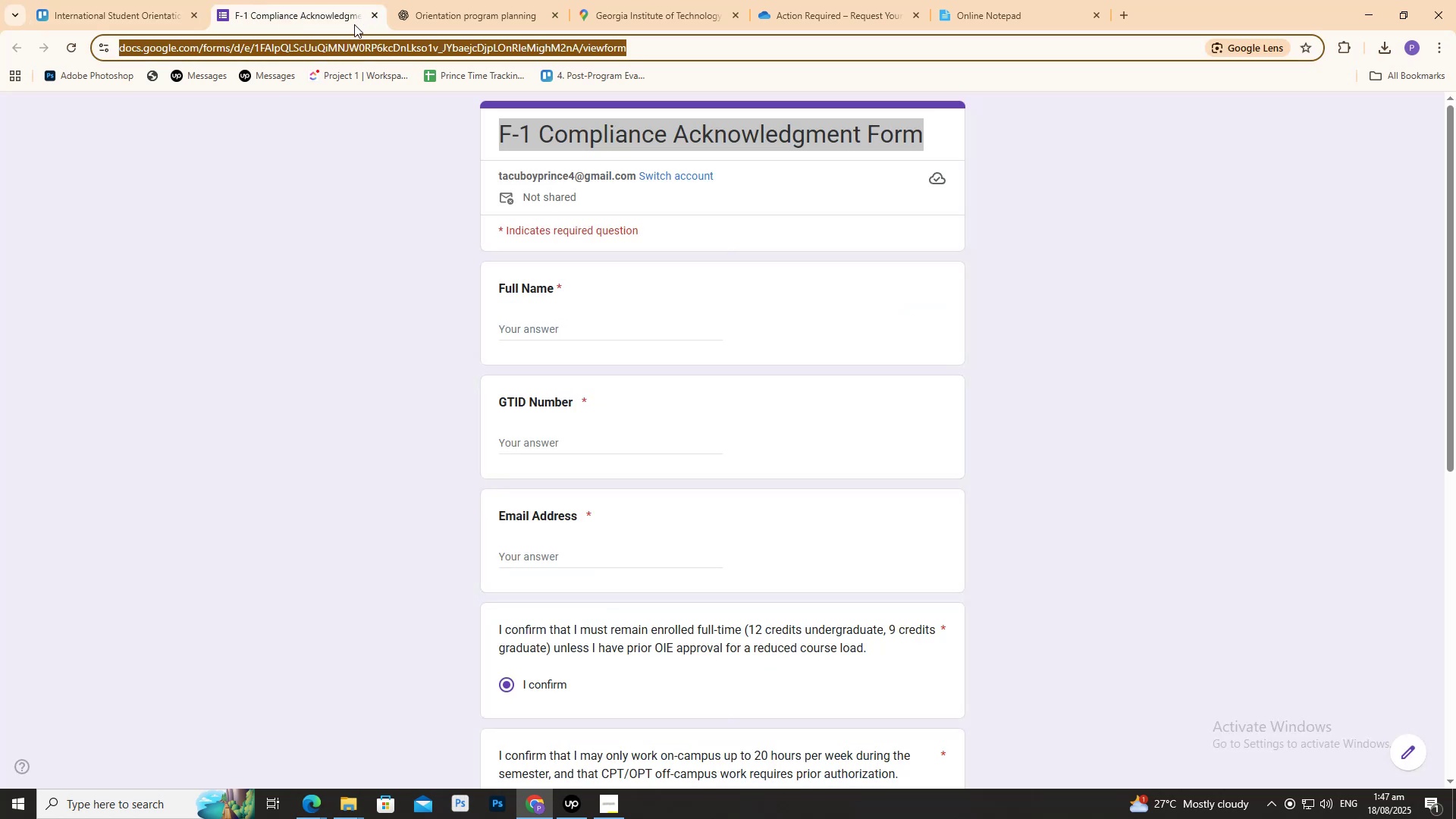 
scroll: coordinate [194, 362], scroll_direction: down, amount: 9.0
 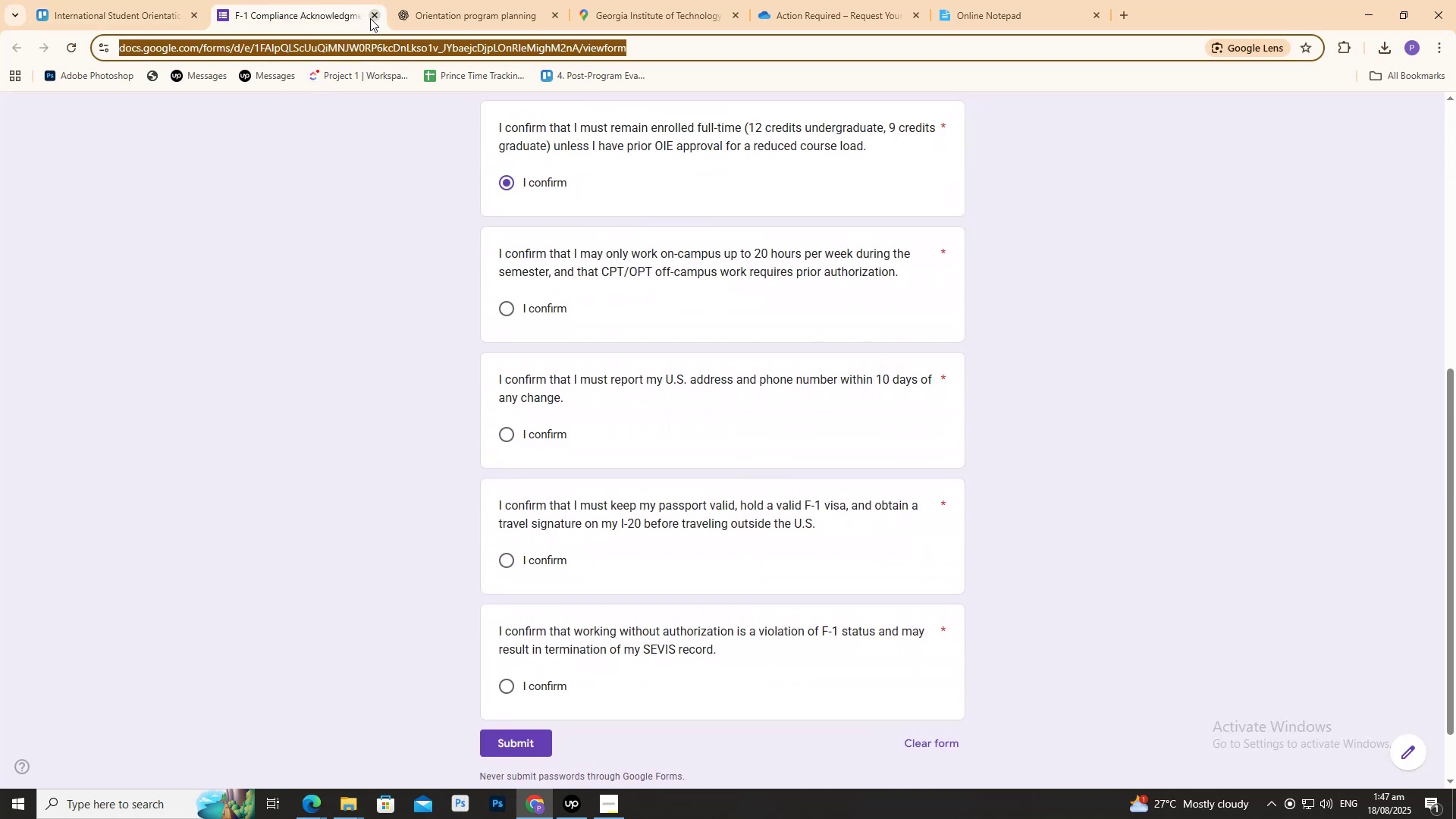 
left_click([375, 17])
 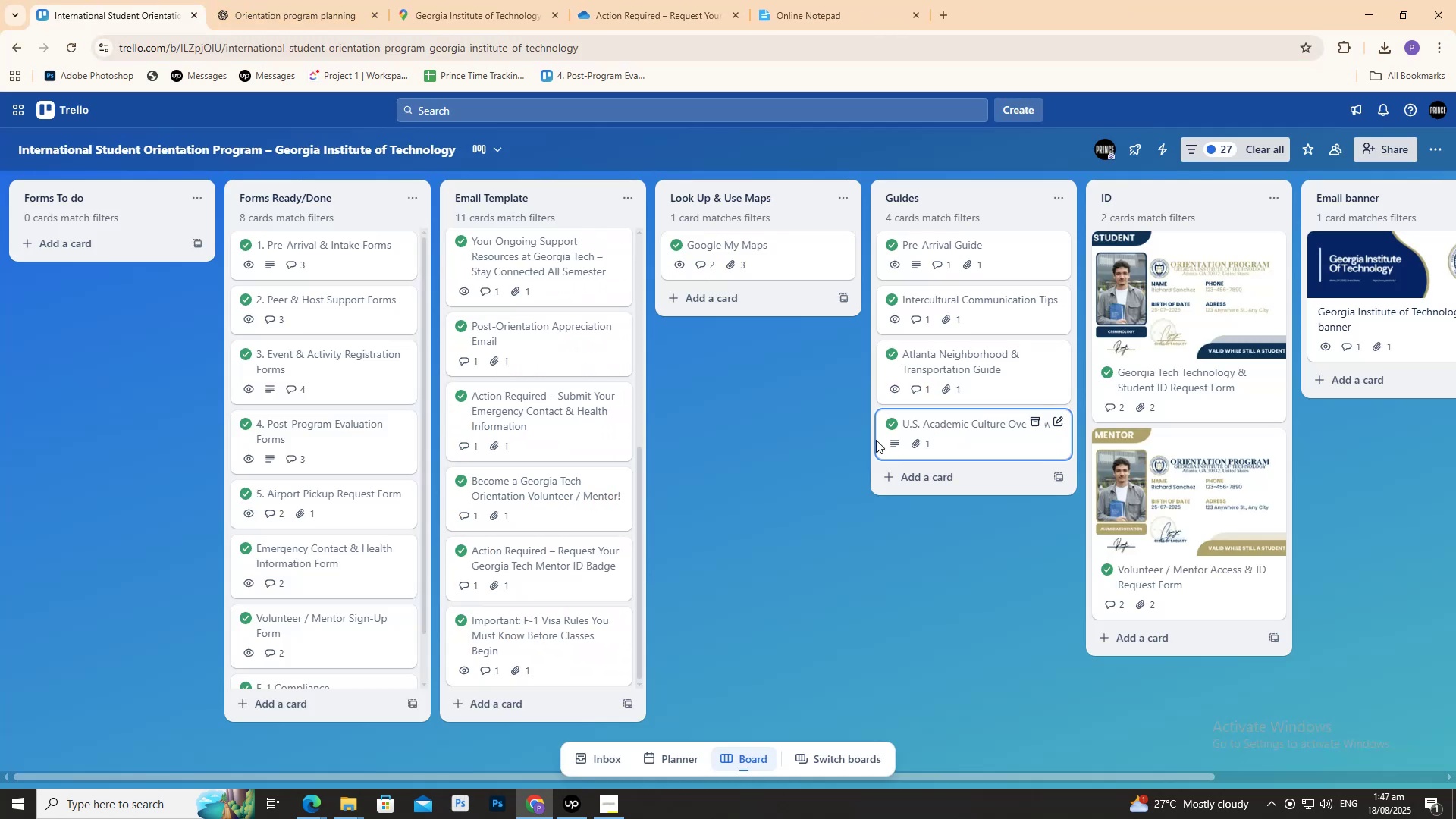 
scroll: coordinate [622, 403], scroll_direction: down, amount: 1.0
 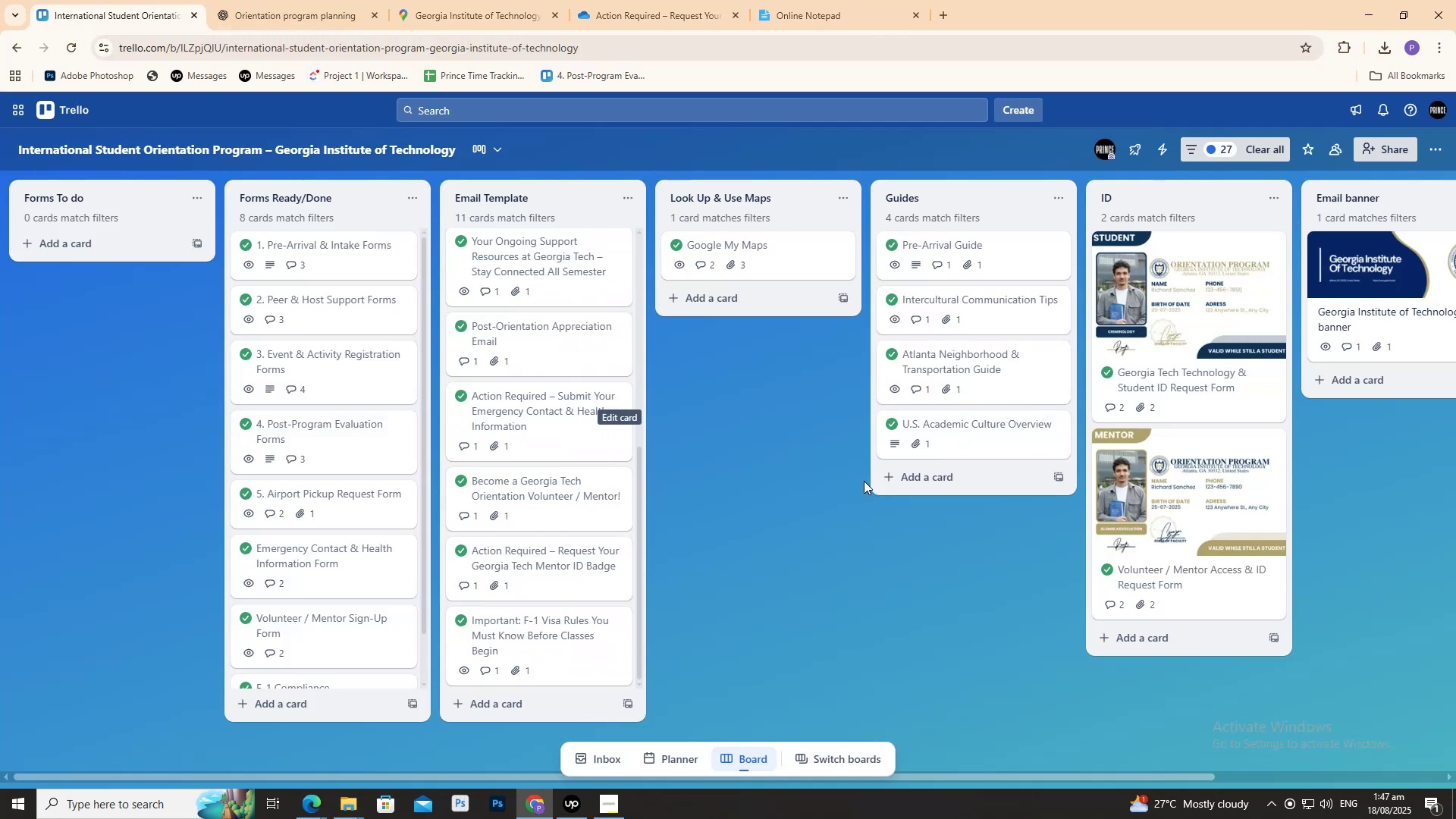 
left_click_drag(start_coordinate=[861, 483], to_coordinate=[832, 492])
 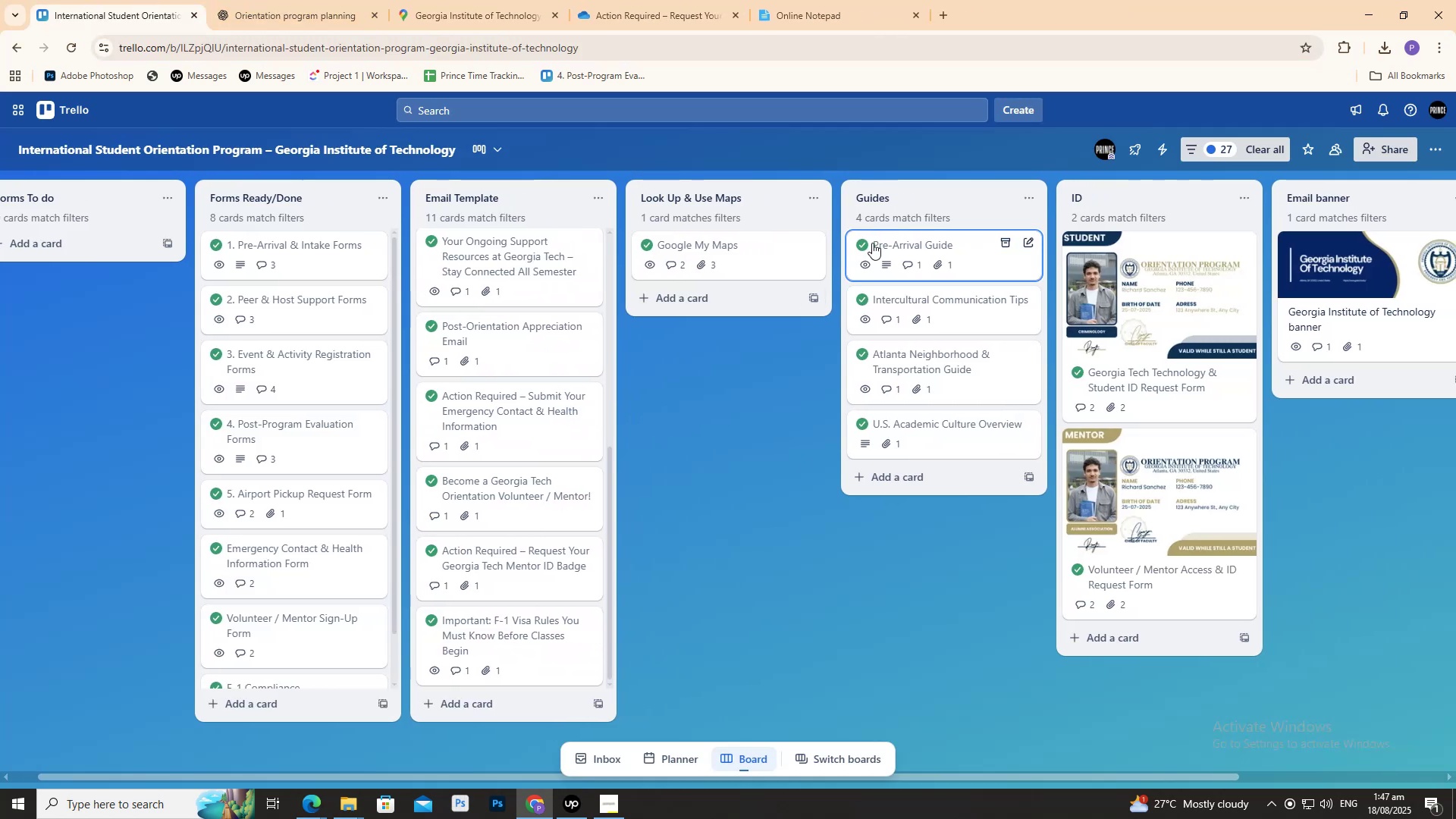 
left_click([872, 243])
 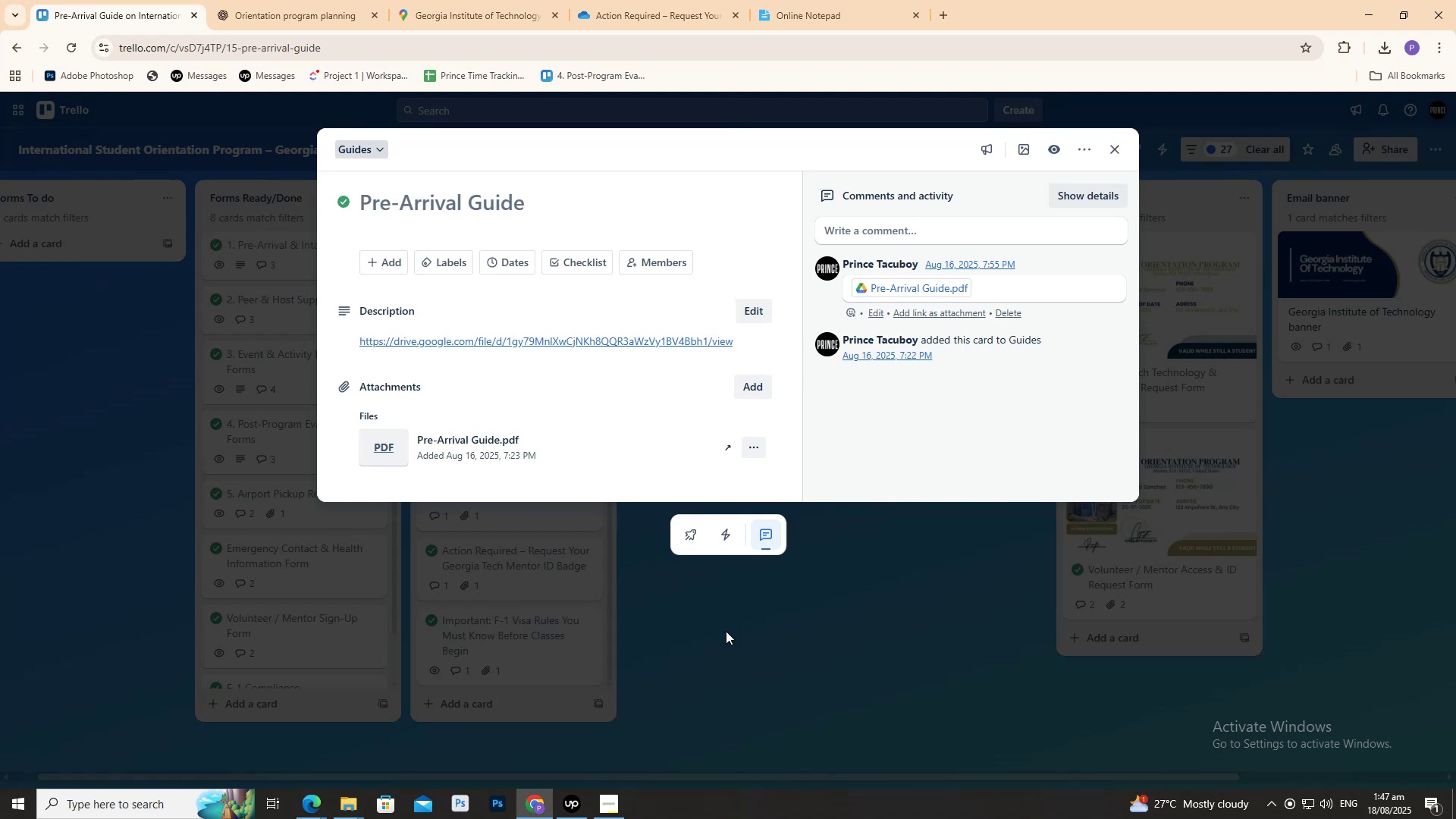 
left_click([762, 661])
 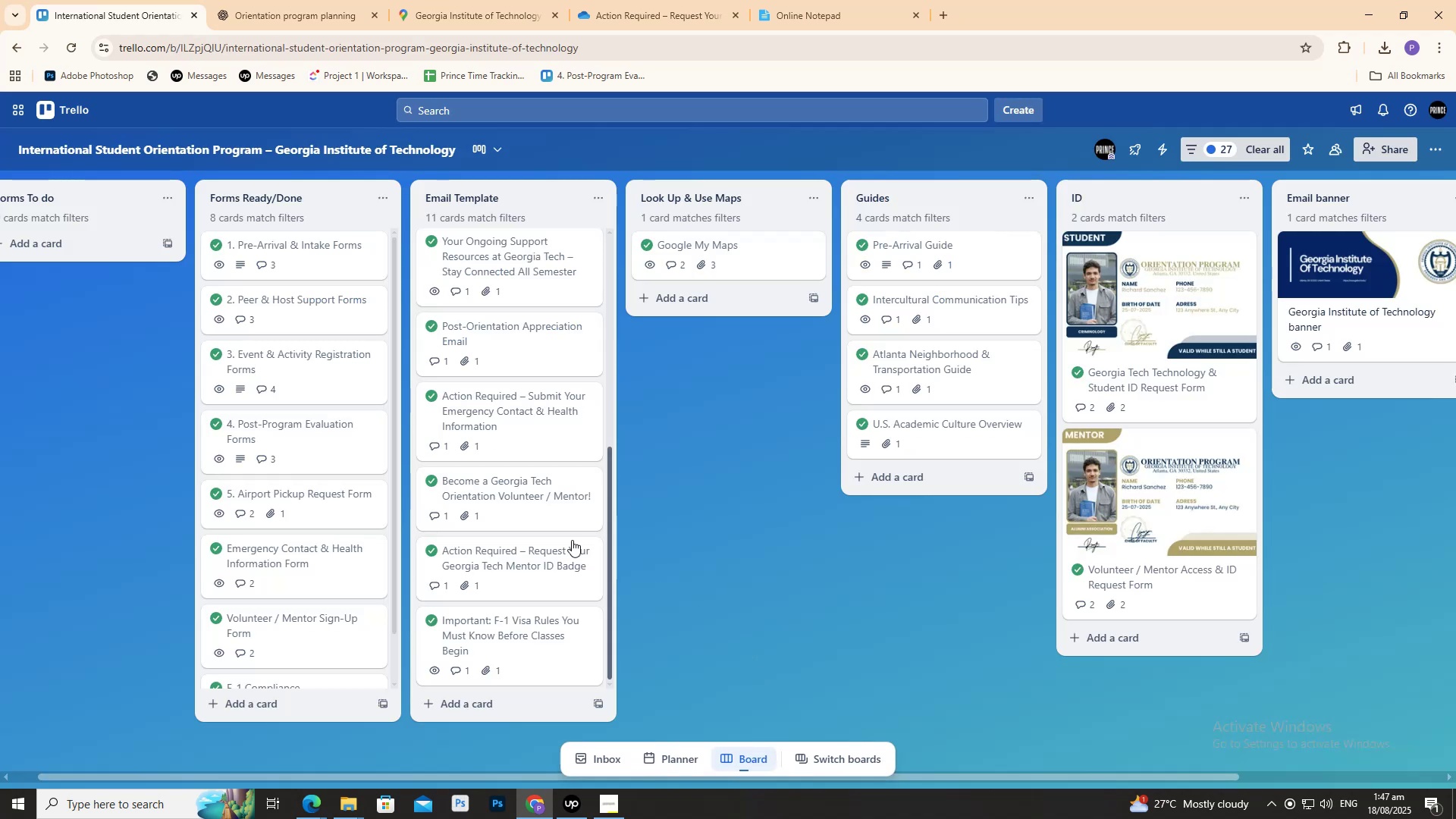 
scroll: coordinate [437, 467], scroll_direction: up, amount: 5.0
 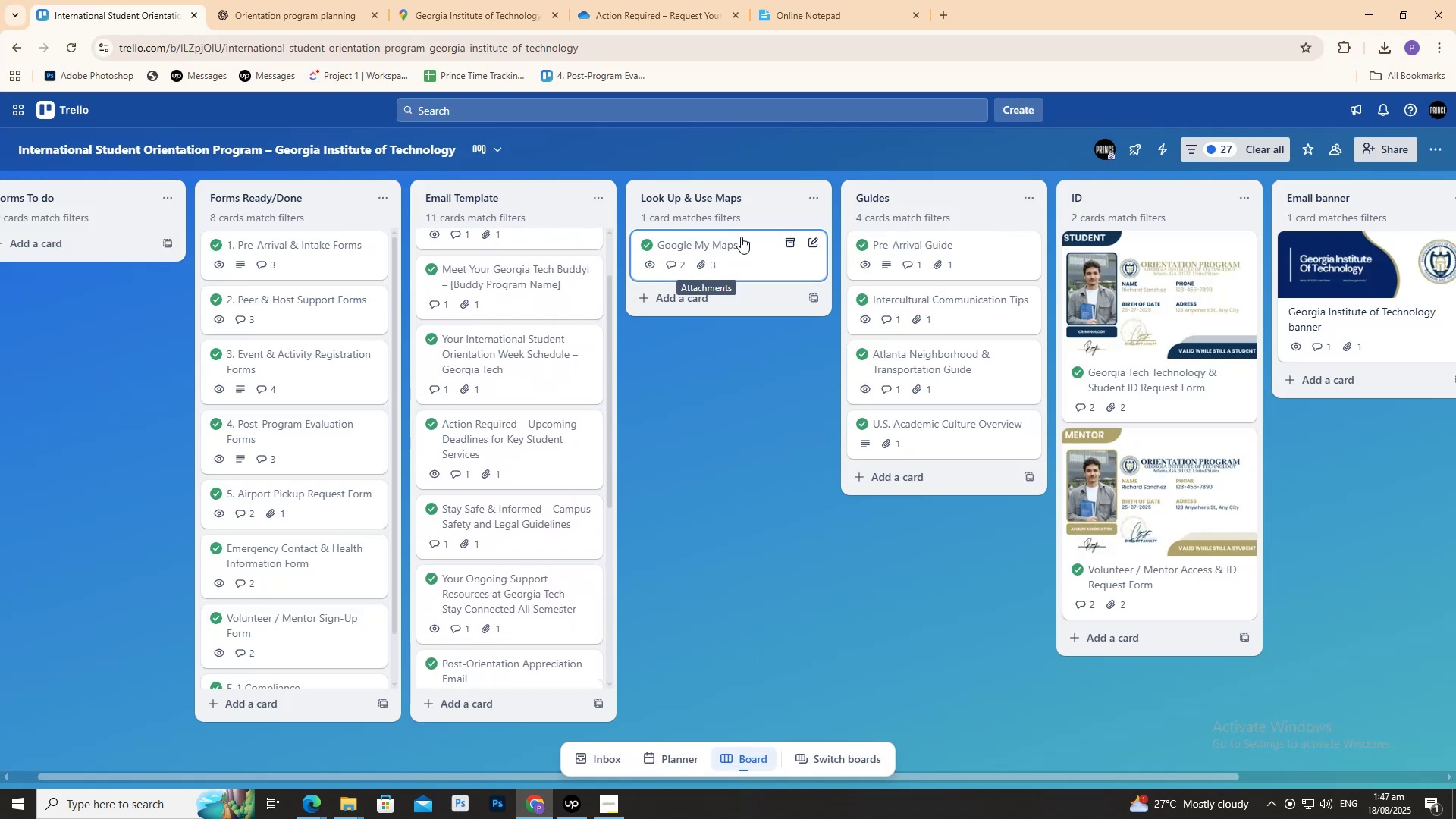 
left_click([741, 236])
 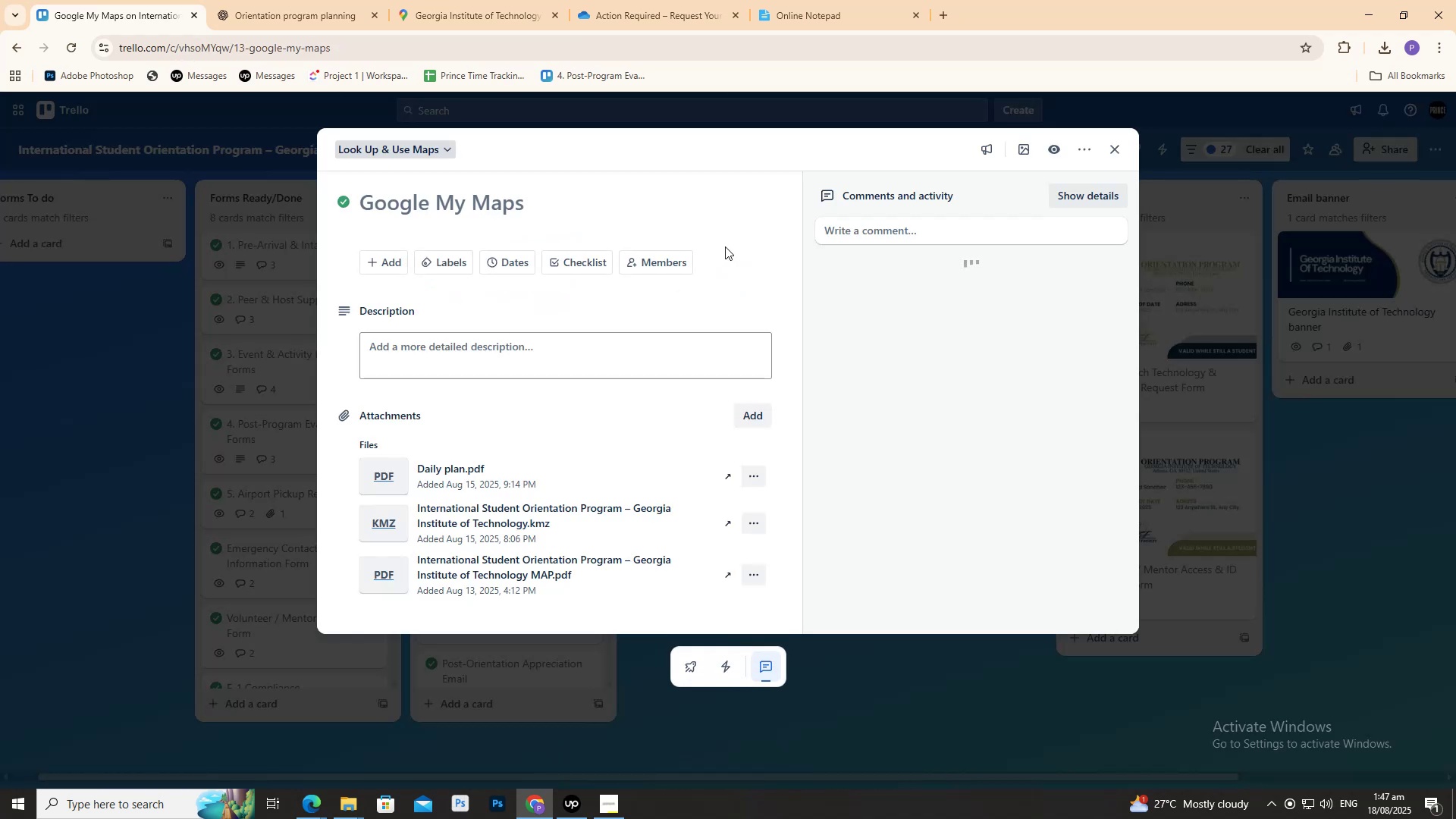 
scroll: coordinate [652, 361], scroll_direction: none, amount: 0.0
 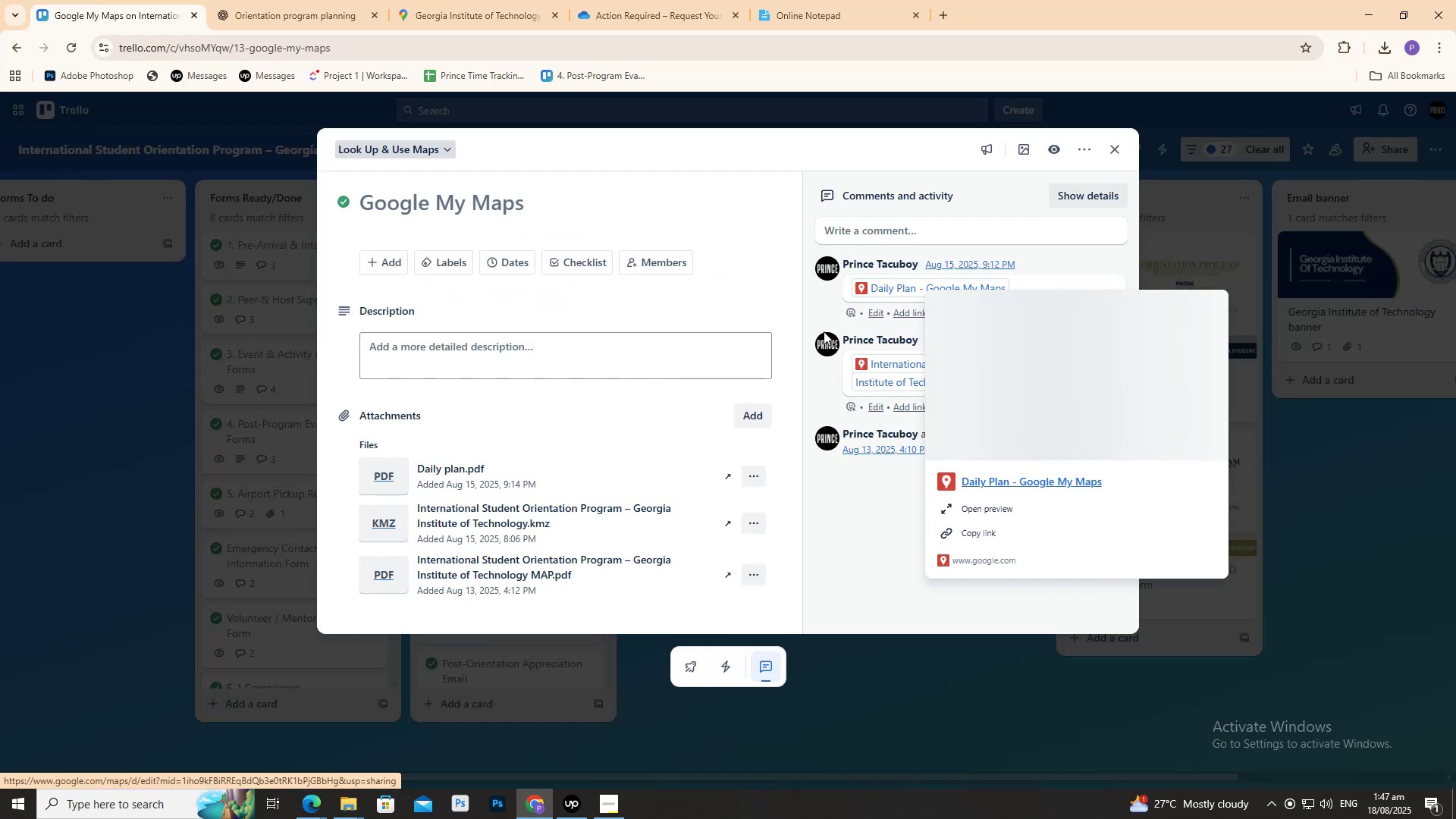 
left_click([82, 506])
 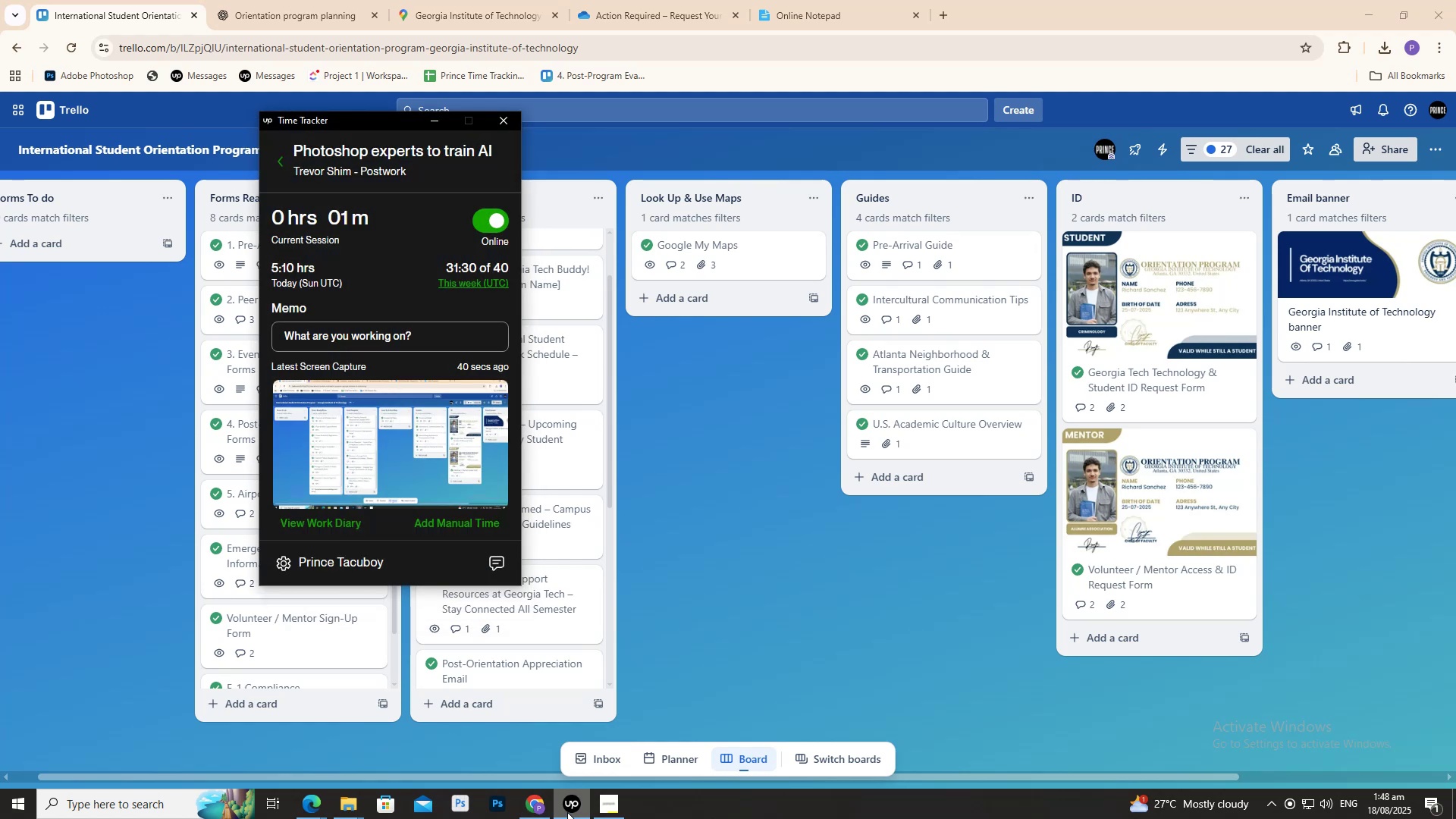 
double_click([672, 587])
 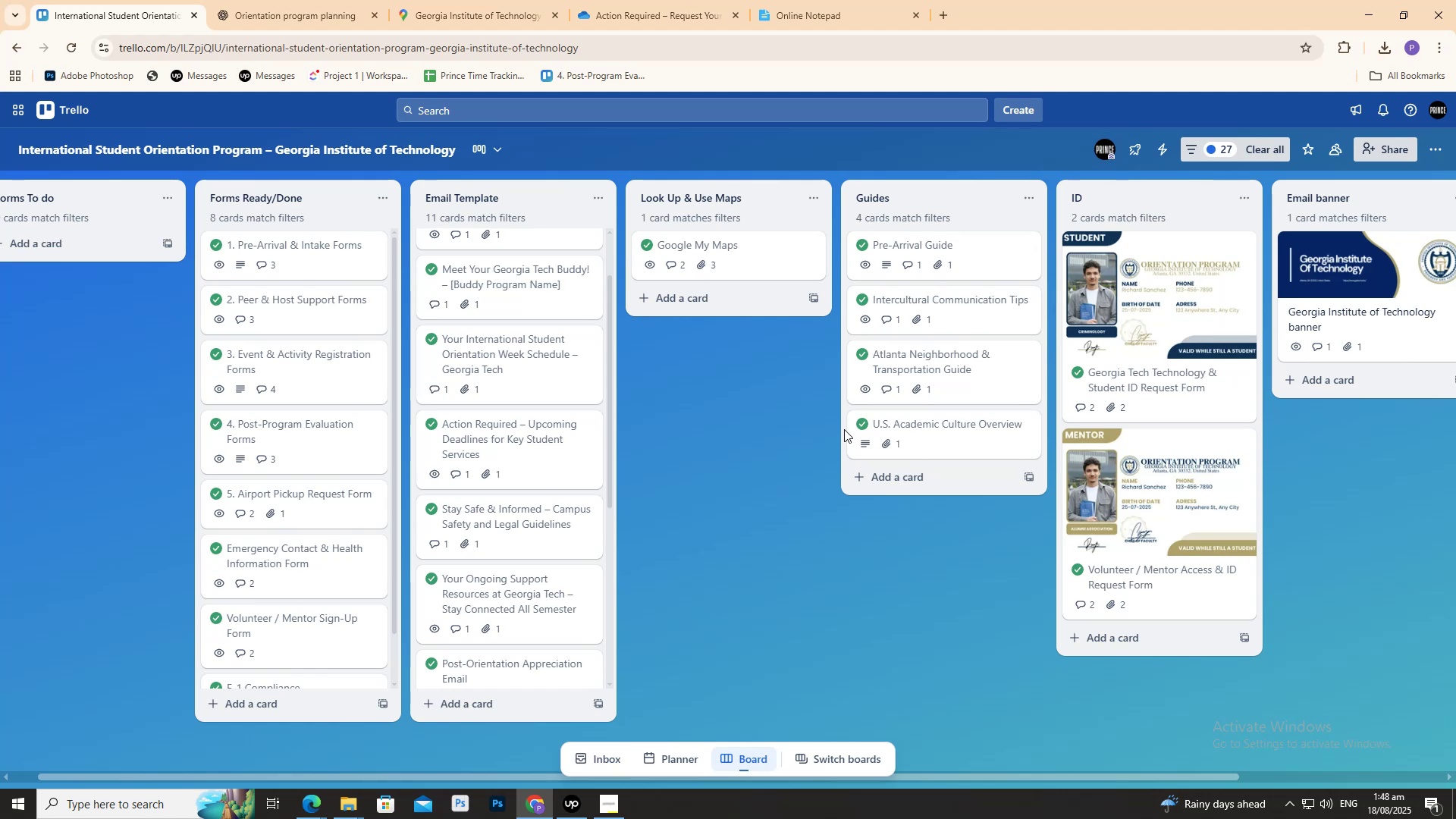 
wait(62.14)
 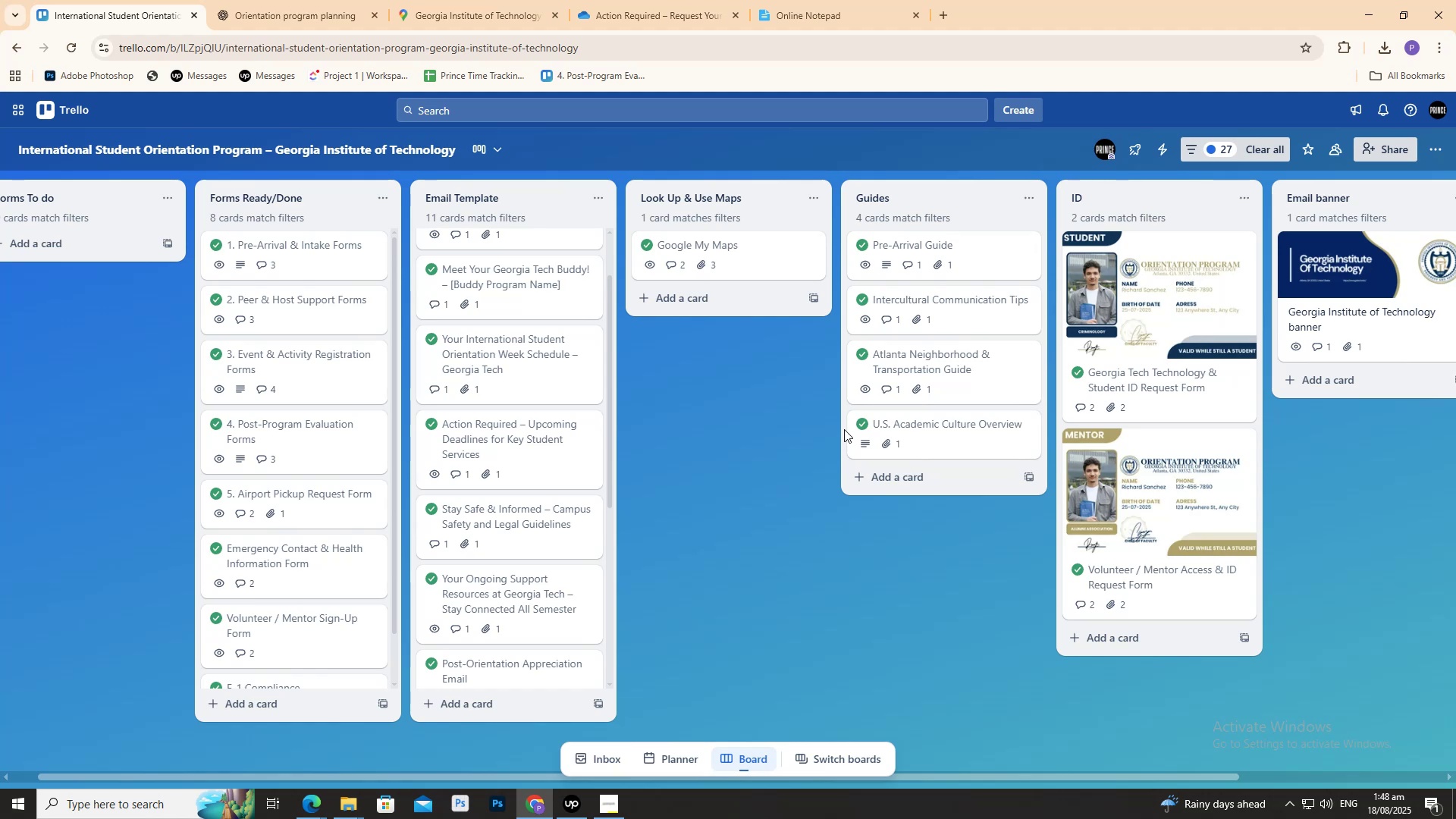 
scroll: coordinate [463, 310], scroll_direction: up, amount: 11.0
 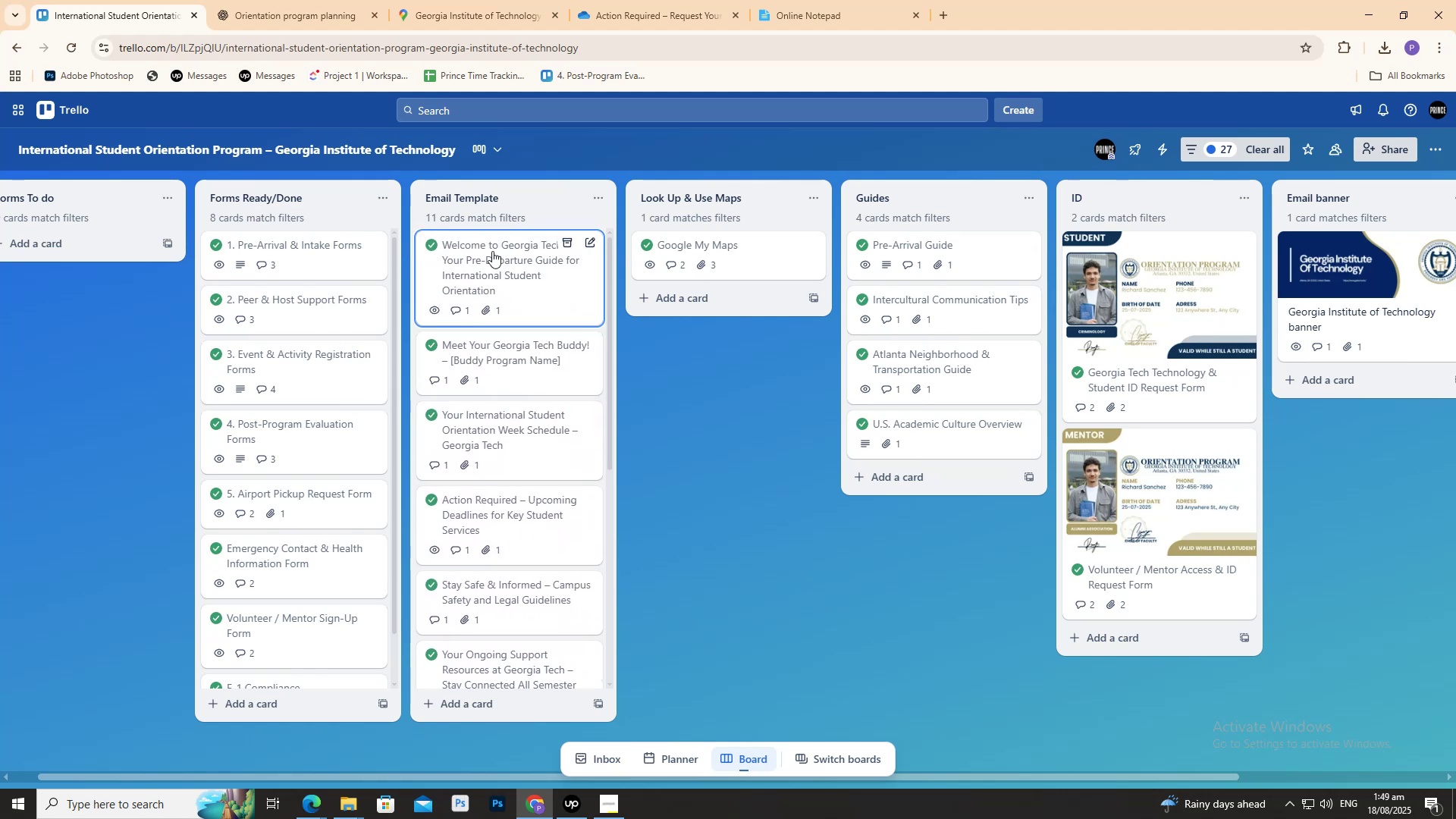 
left_click([492, 250])
 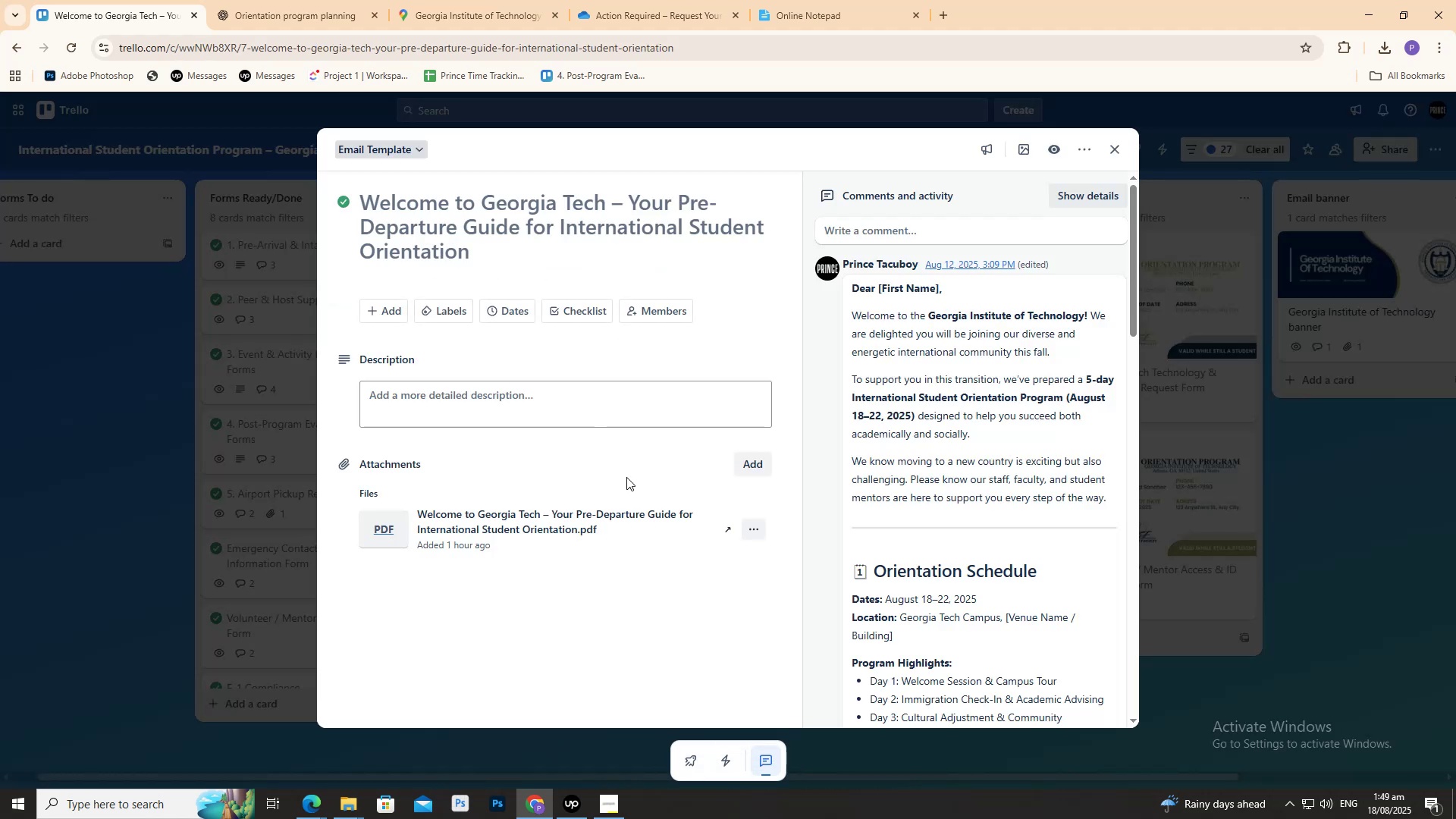 
scroll: coordinate [902, 496], scroll_direction: down, amount: 18.0
 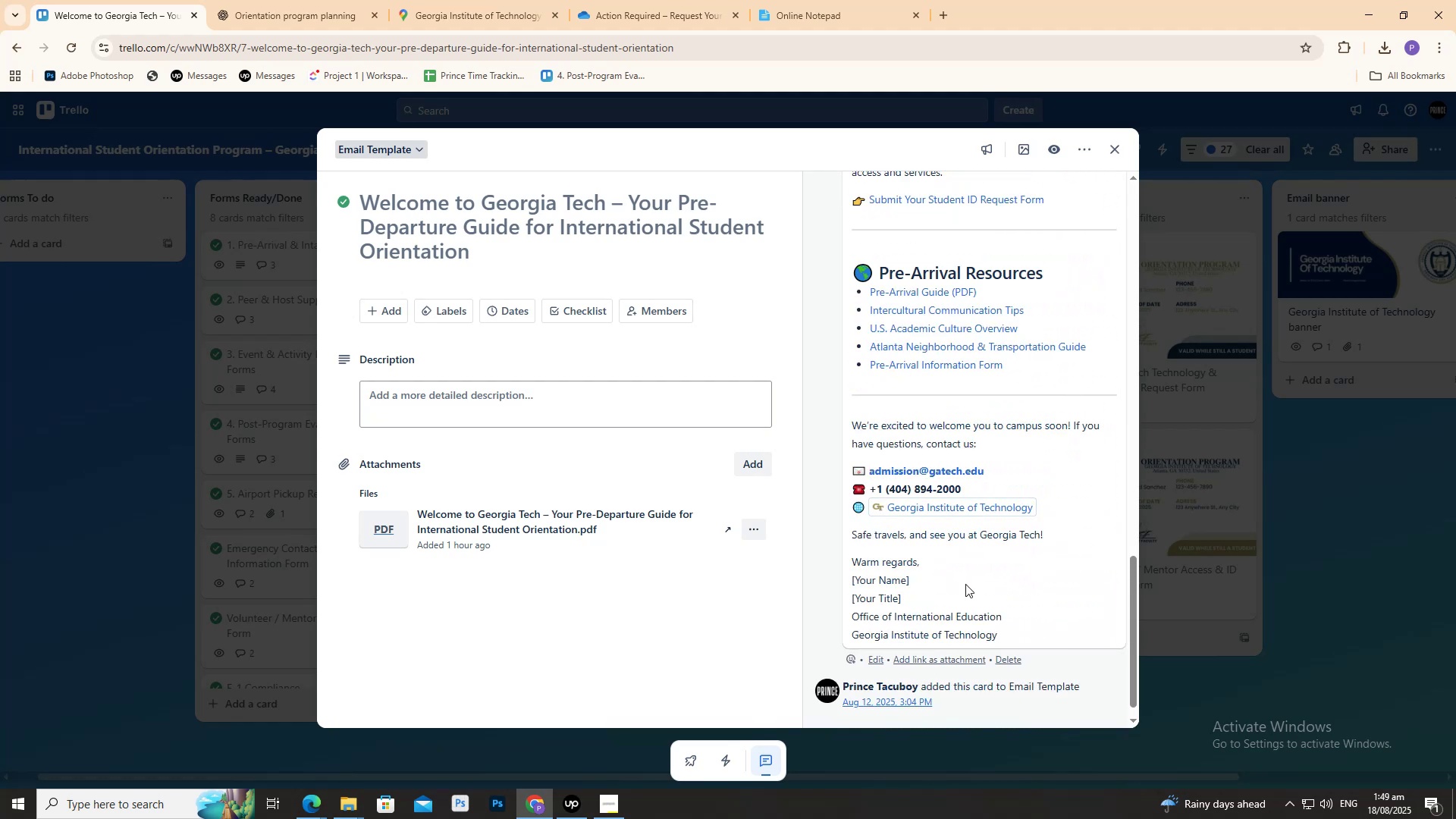 
left_click_drag(start_coordinate=[1033, 638], to_coordinate=[1012, 625])
 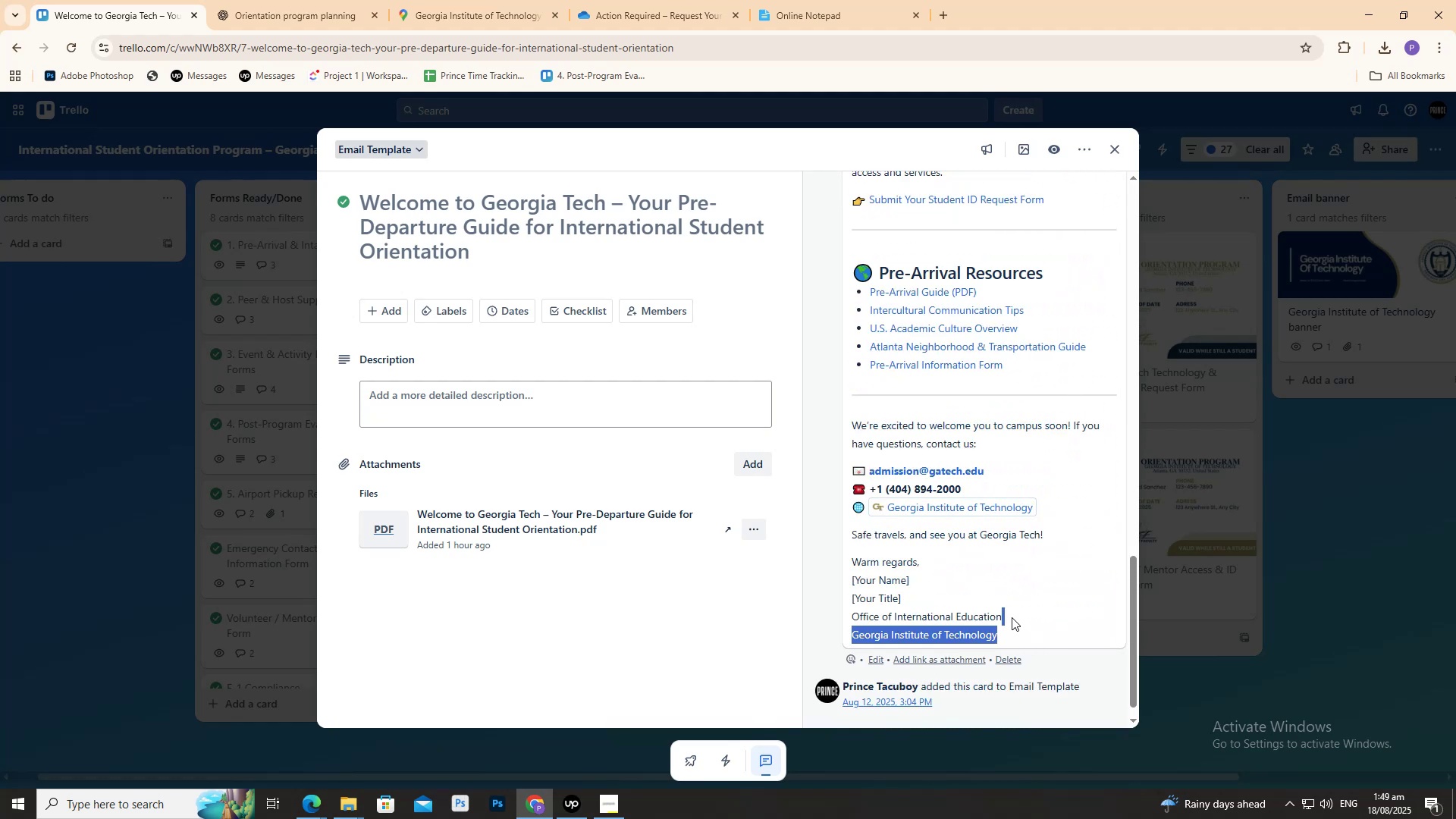 
scroll: coordinate [1000, 600], scroll_direction: up, amount: 12.0
 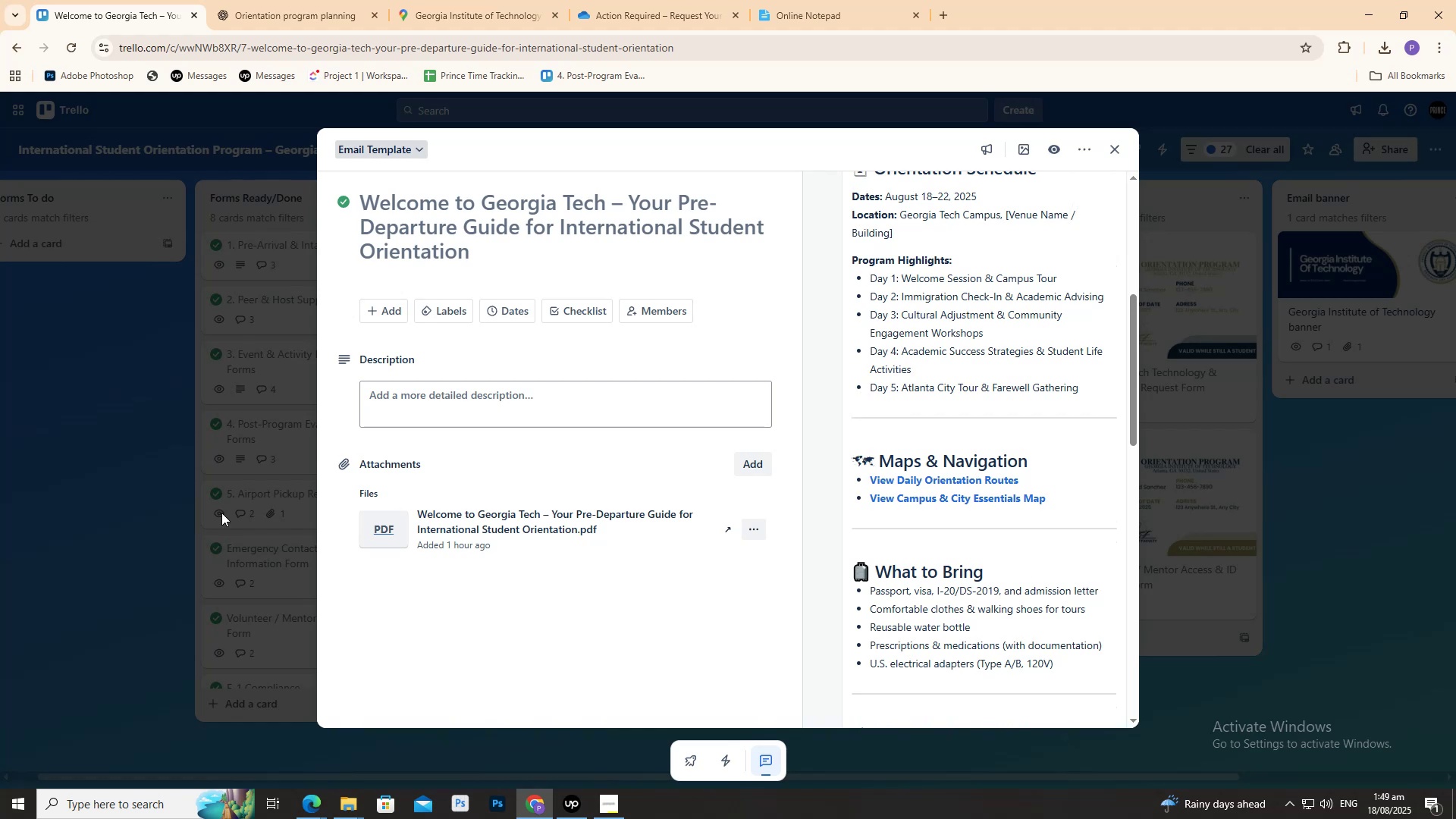 
left_click([170, 507])
 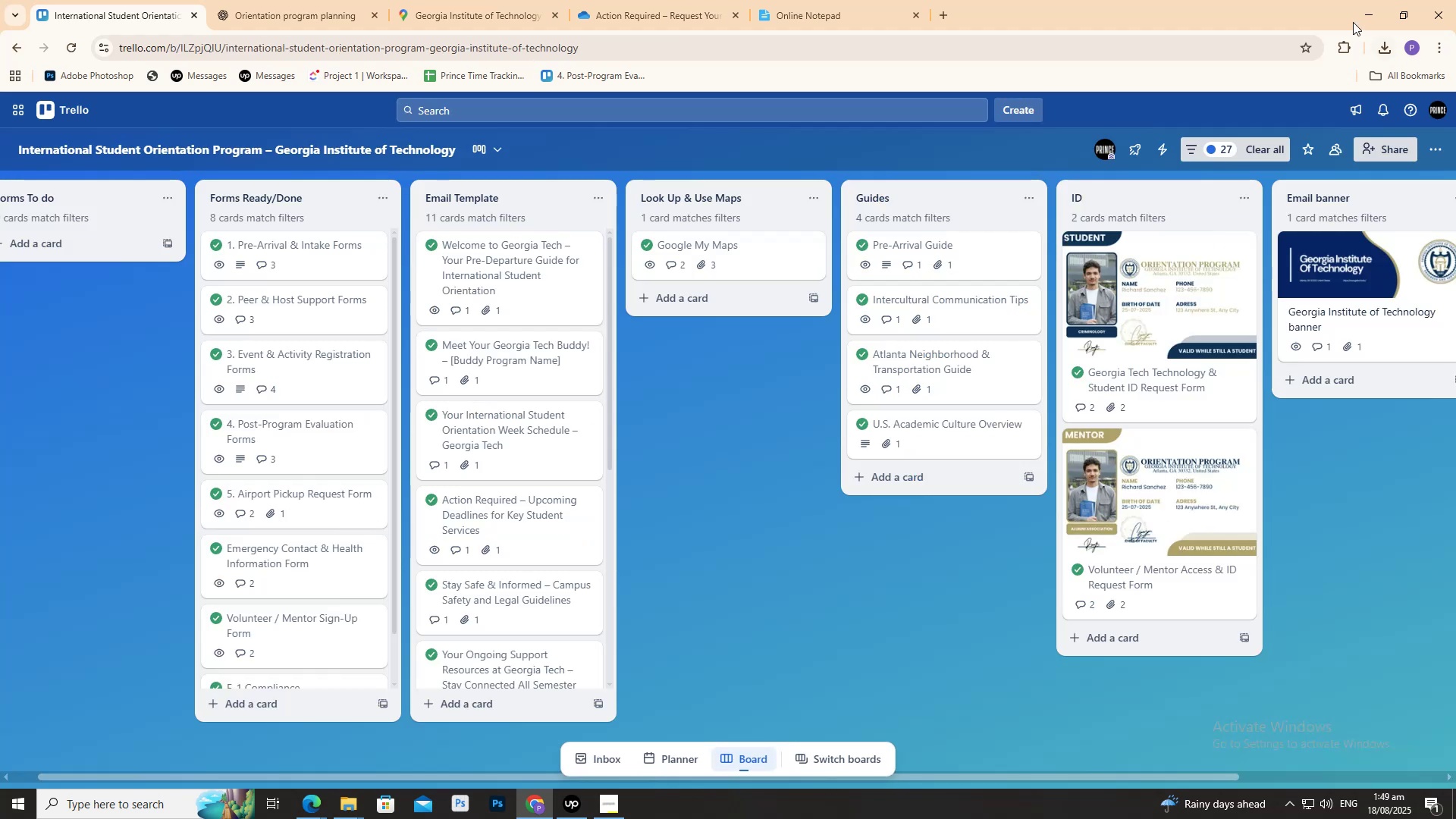 
left_click([1348, 3])
 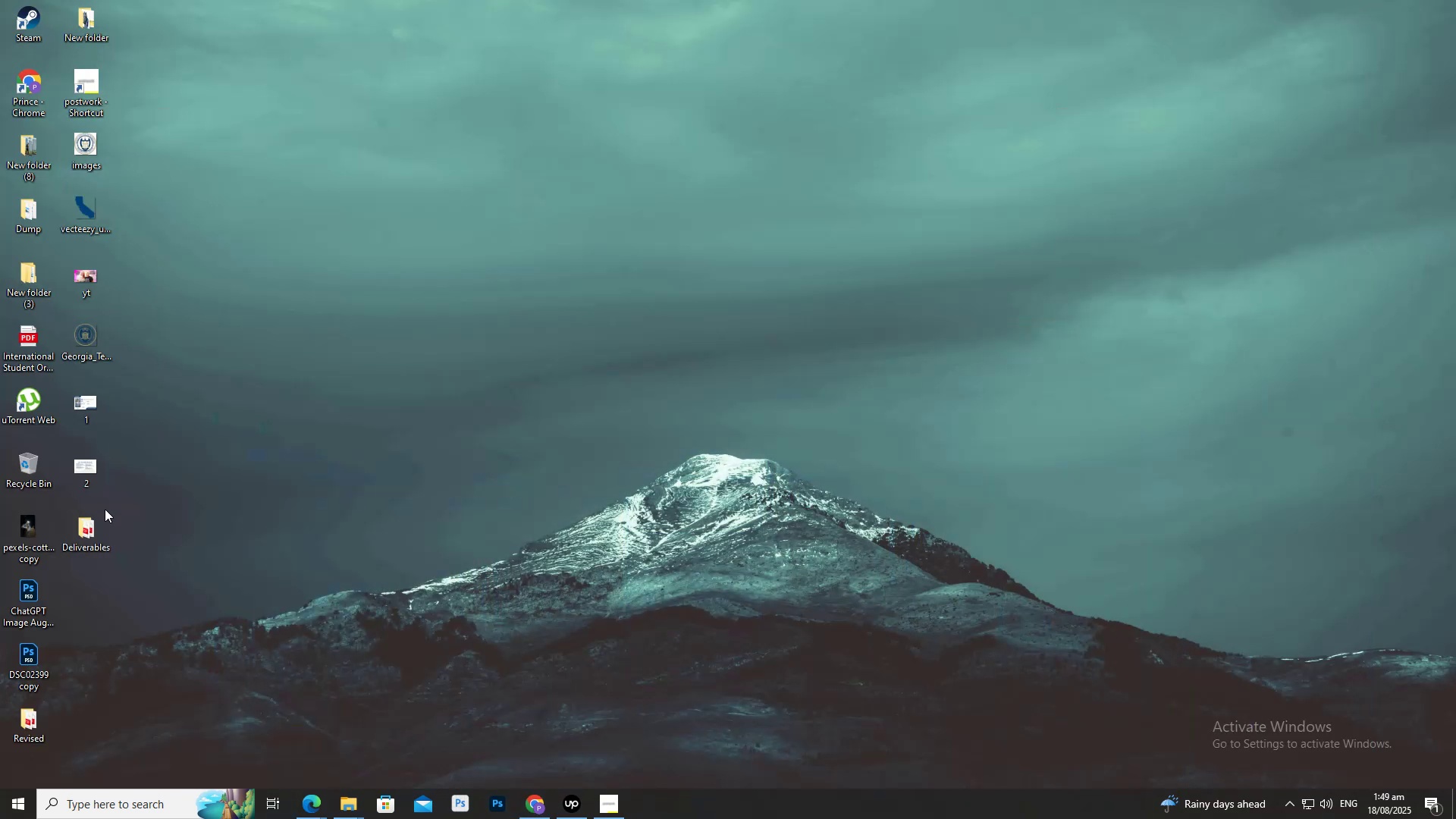 
double_click([89, 519])
 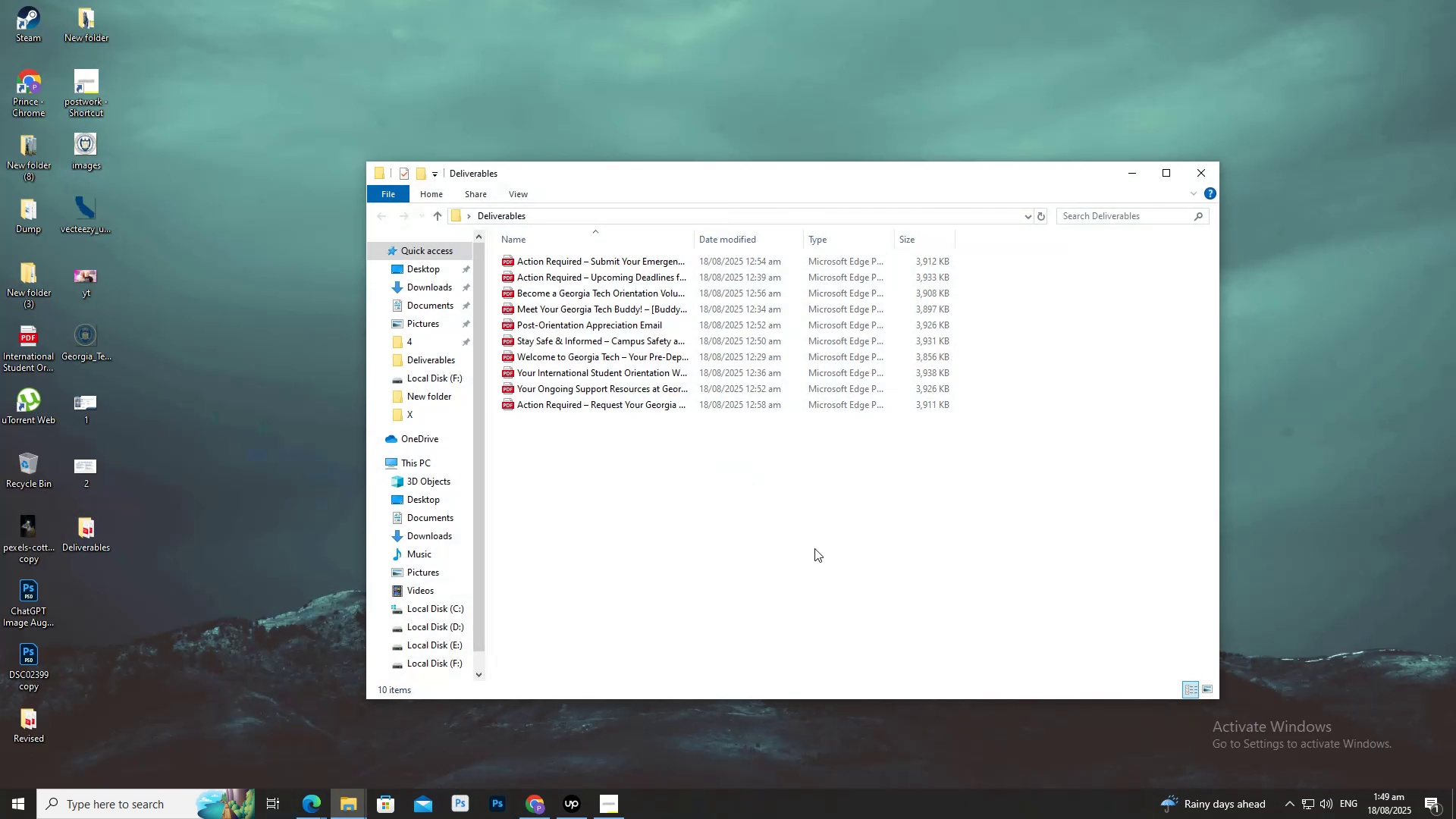 
right_click([645, 518])
 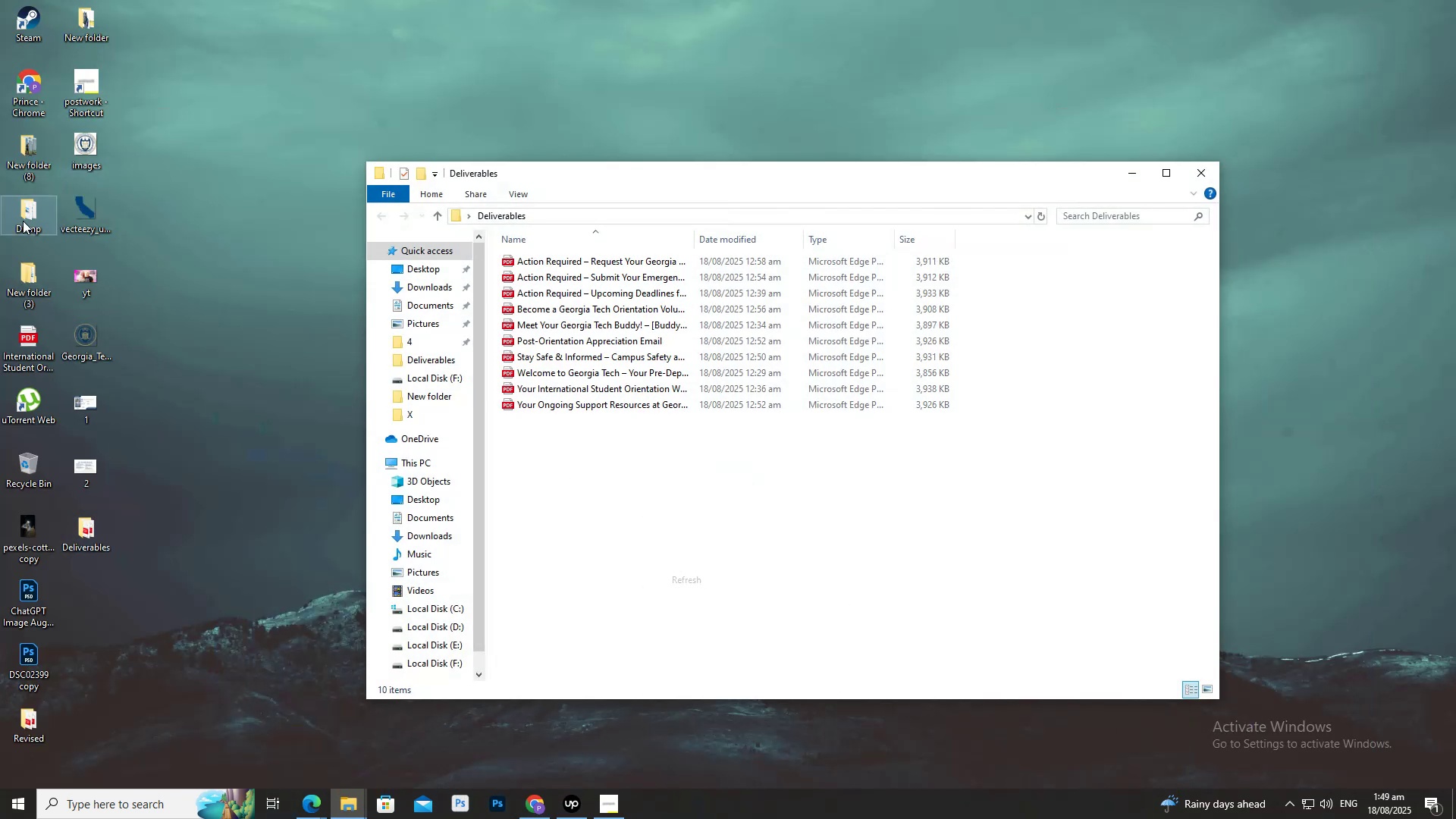 
double_click([23, 217])
 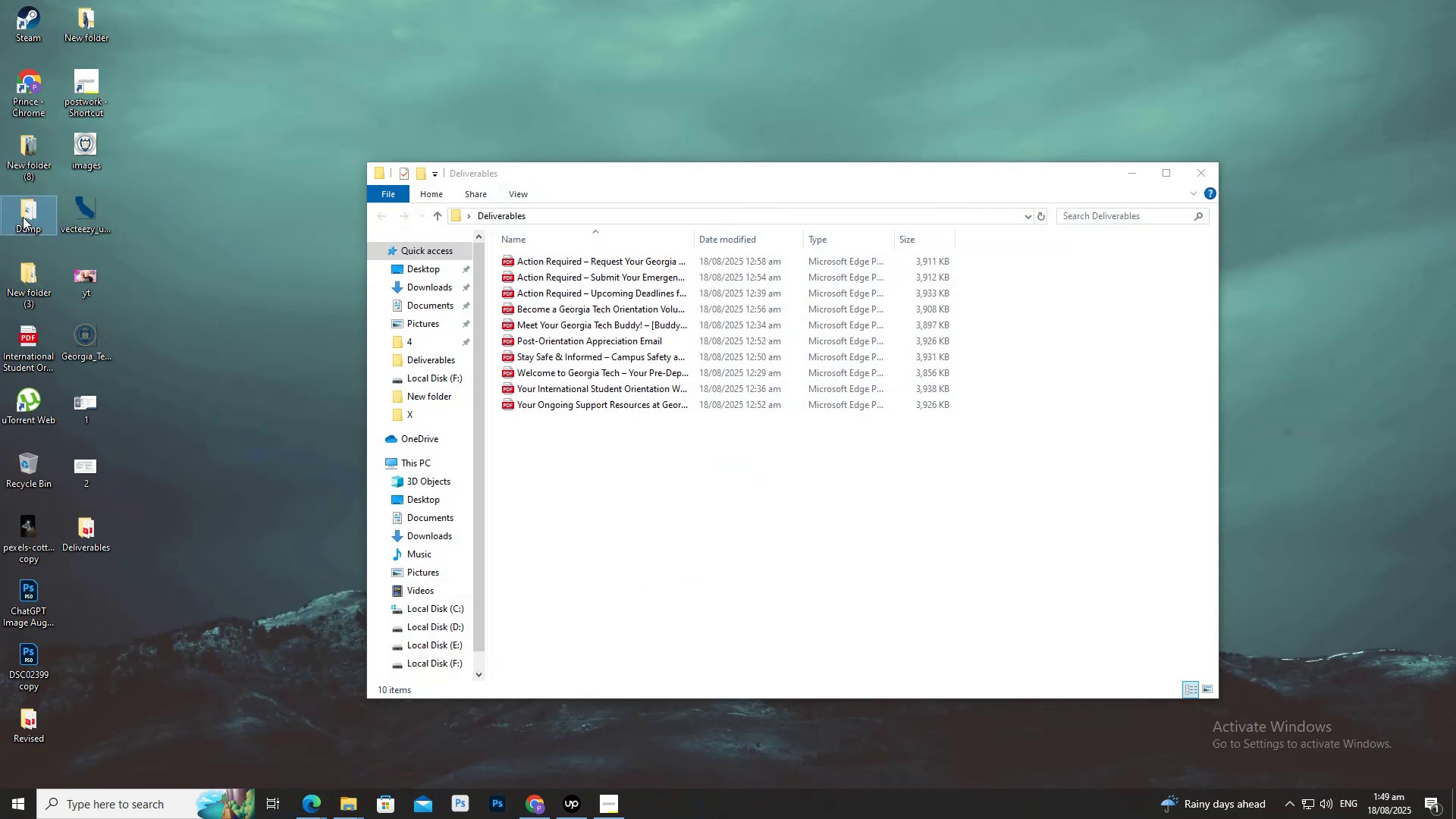 
triple_click([23, 217])
 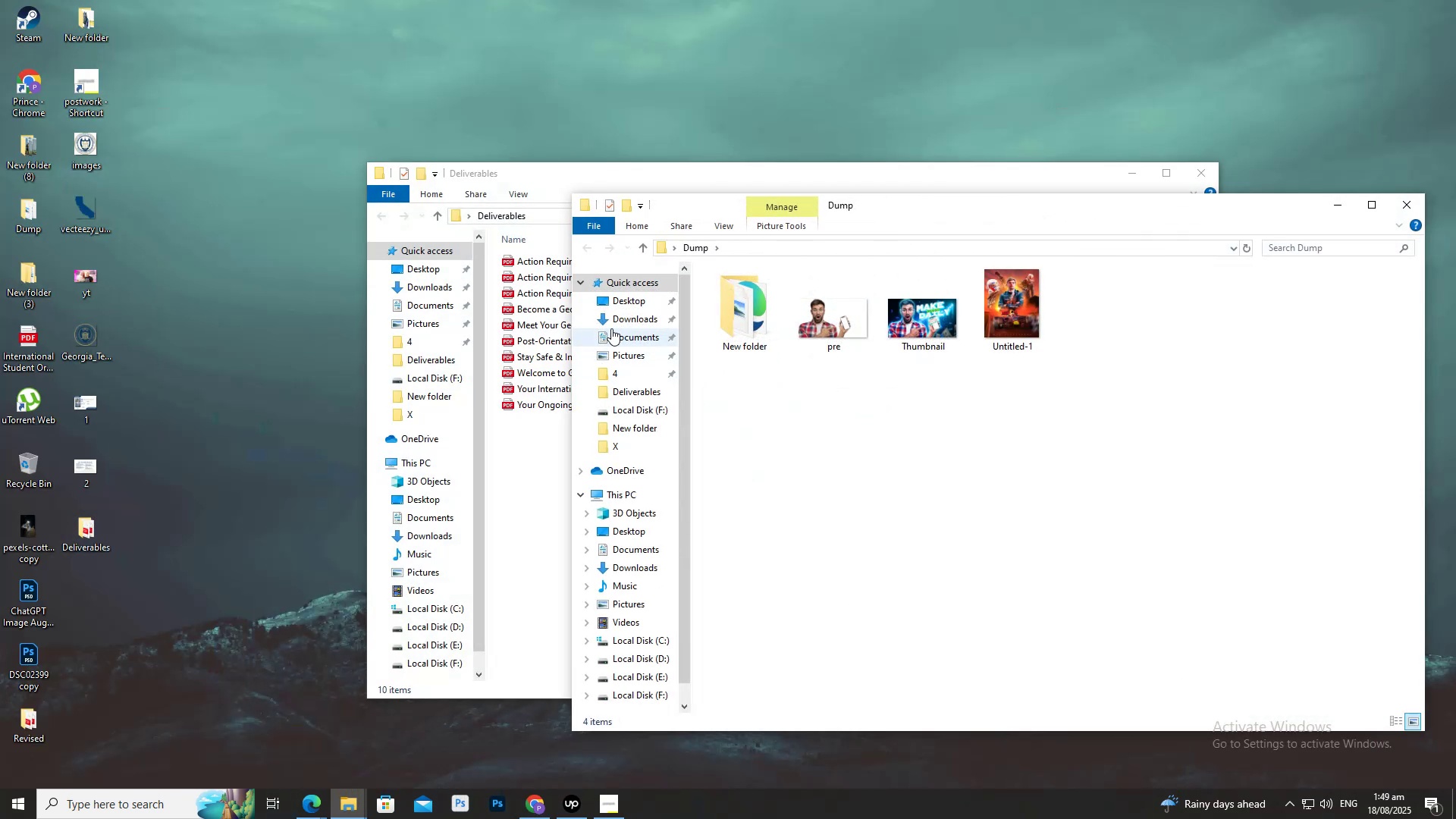 
left_click([613, 325])
 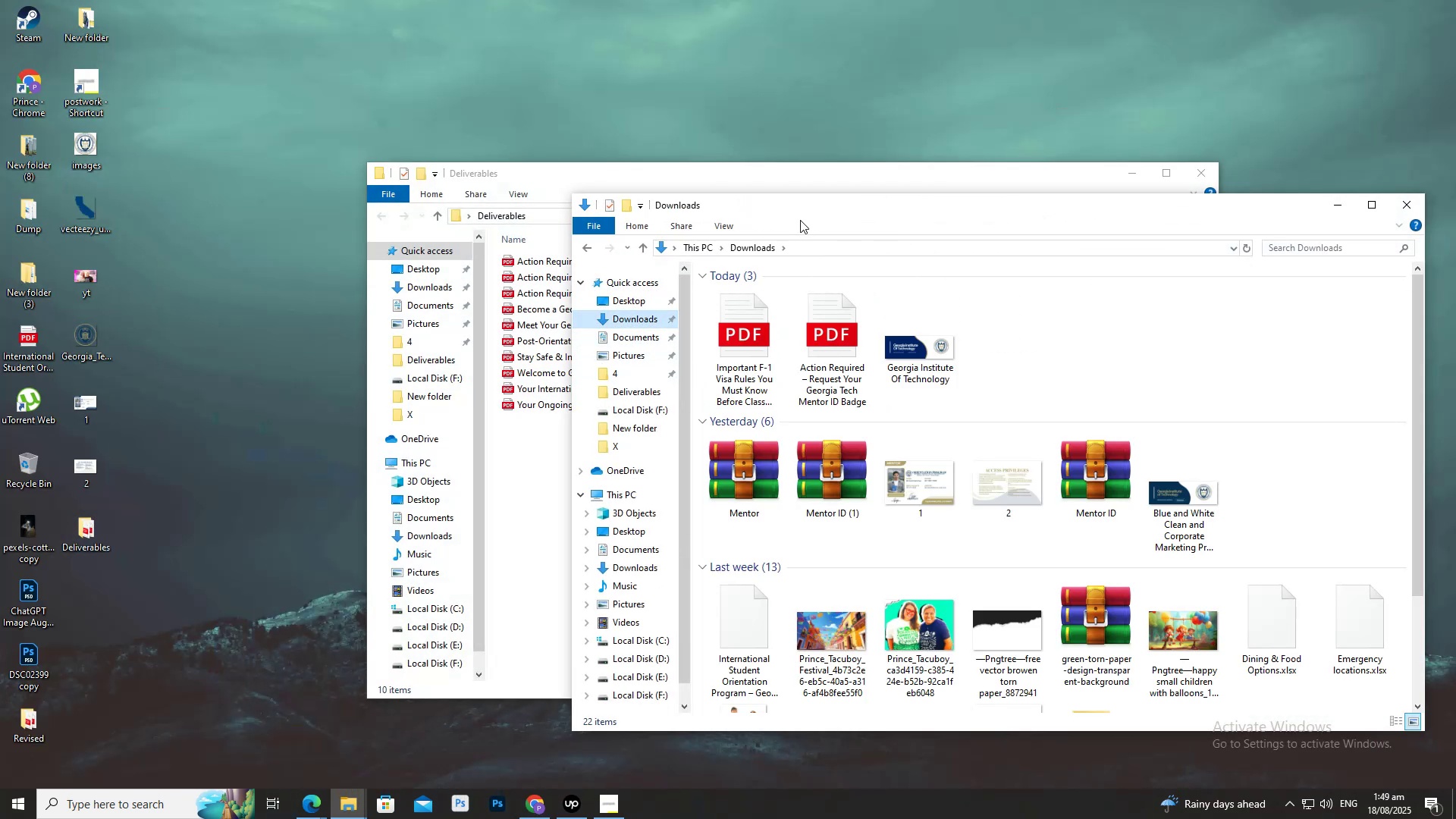 
left_click_drag(start_coordinate=[791, 218], to_coordinate=[940, 208])
 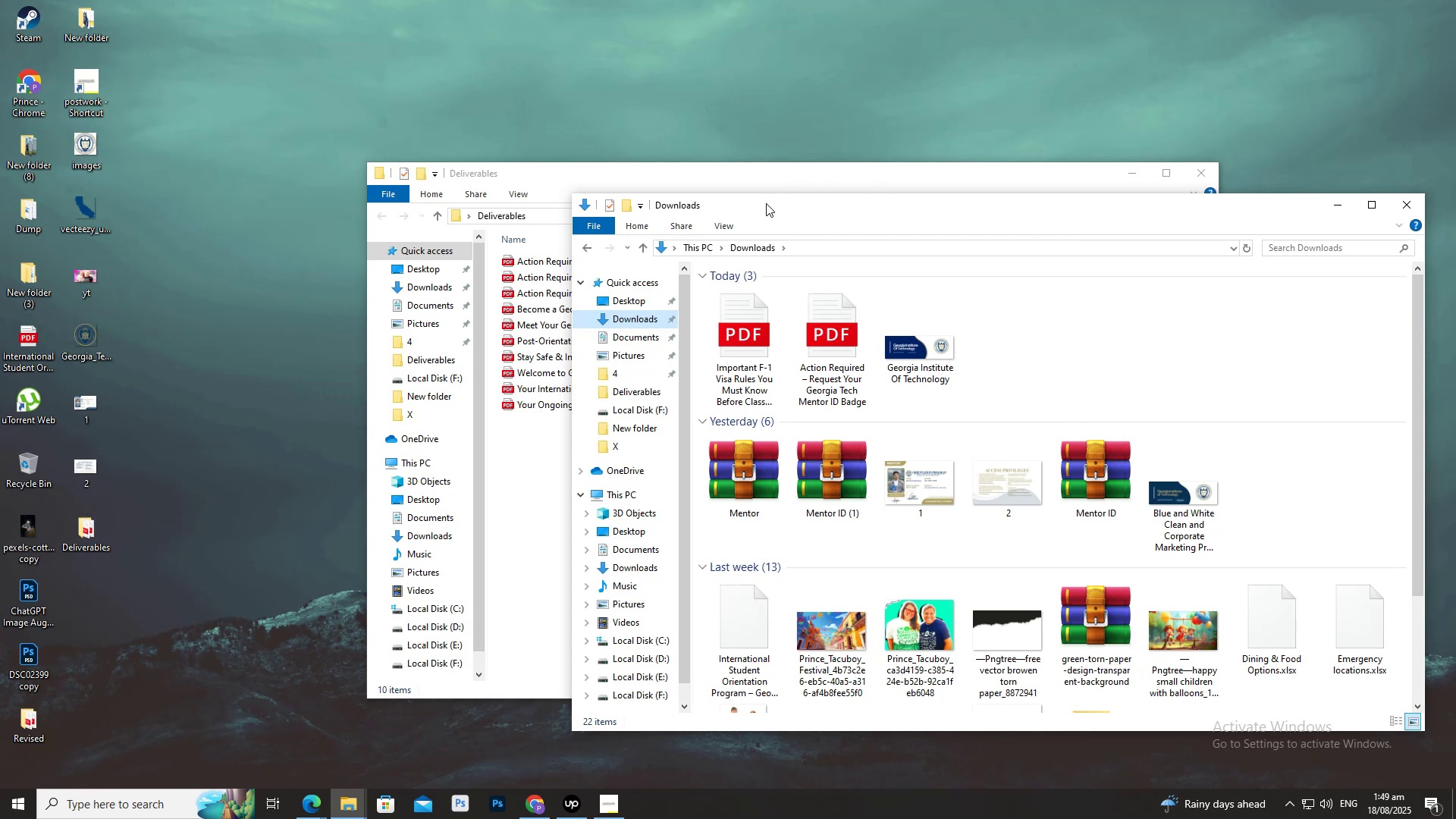 
left_click_drag(start_coordinate=[759, 211], to_coordinate=[967, 184])
 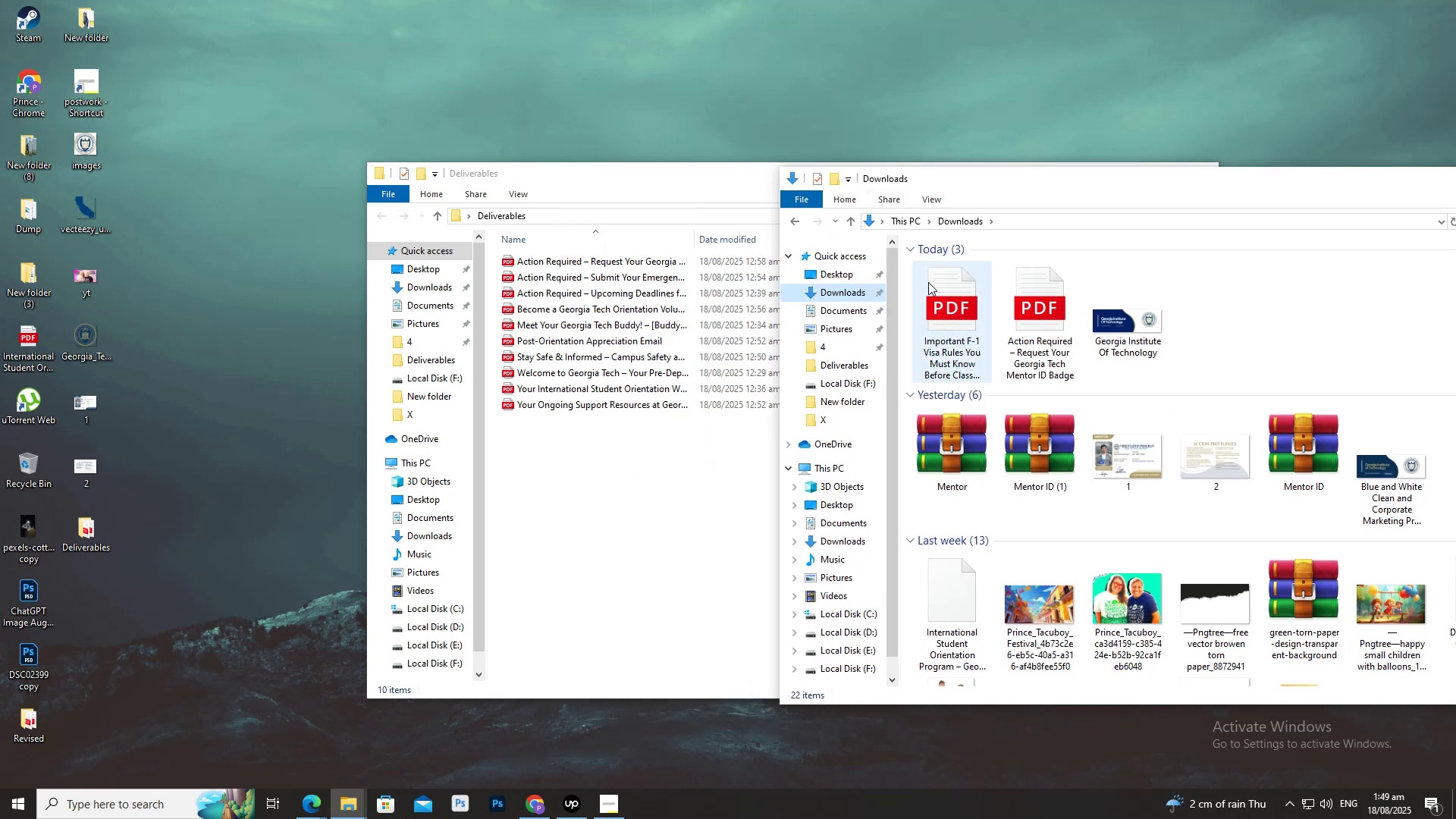 
left_click_drag(start_coordinate=[938, 306], to_coordinate=[708, 472])
 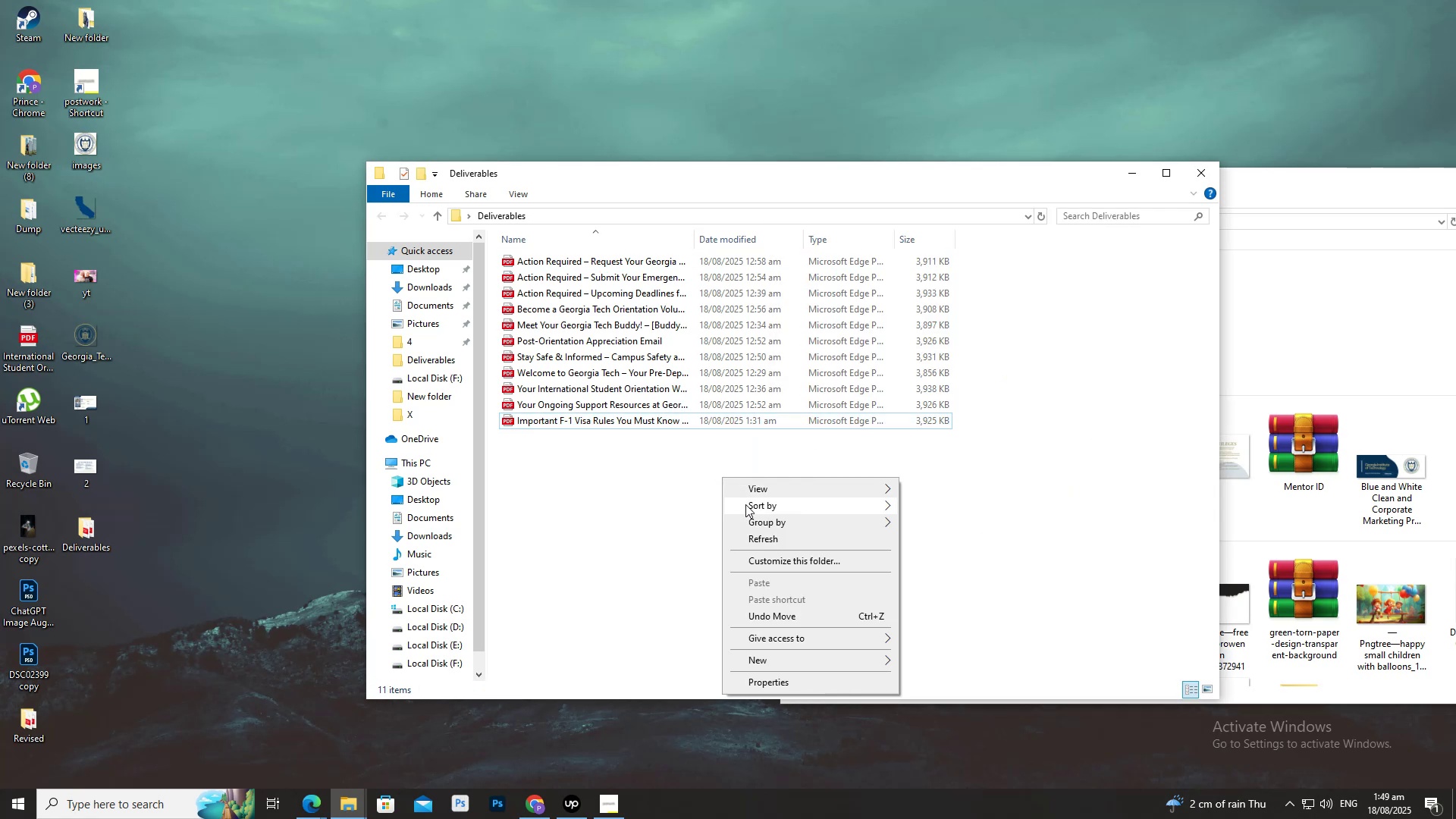 
left_click([769, 536])
 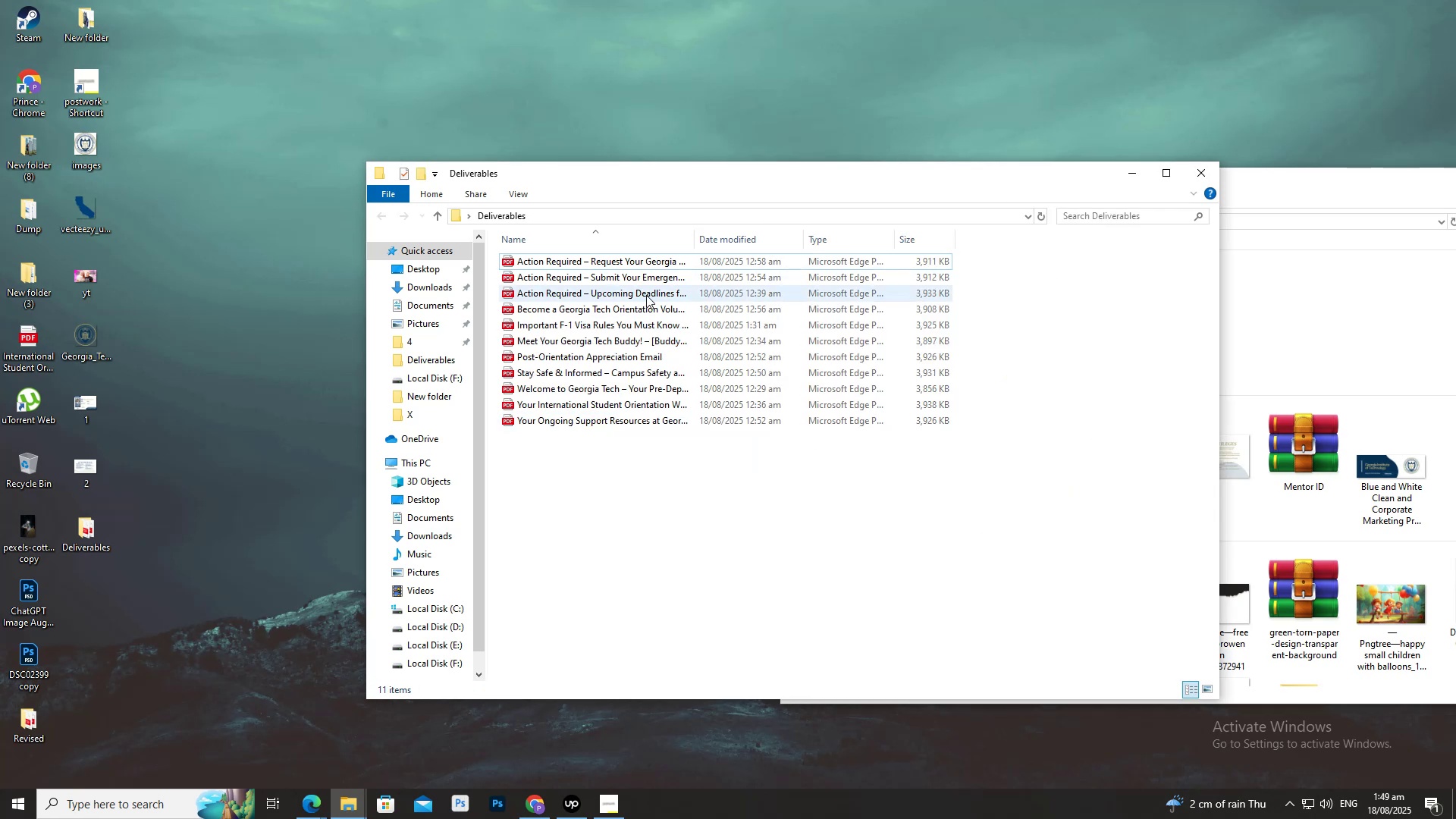 
left_click([591, 263])
 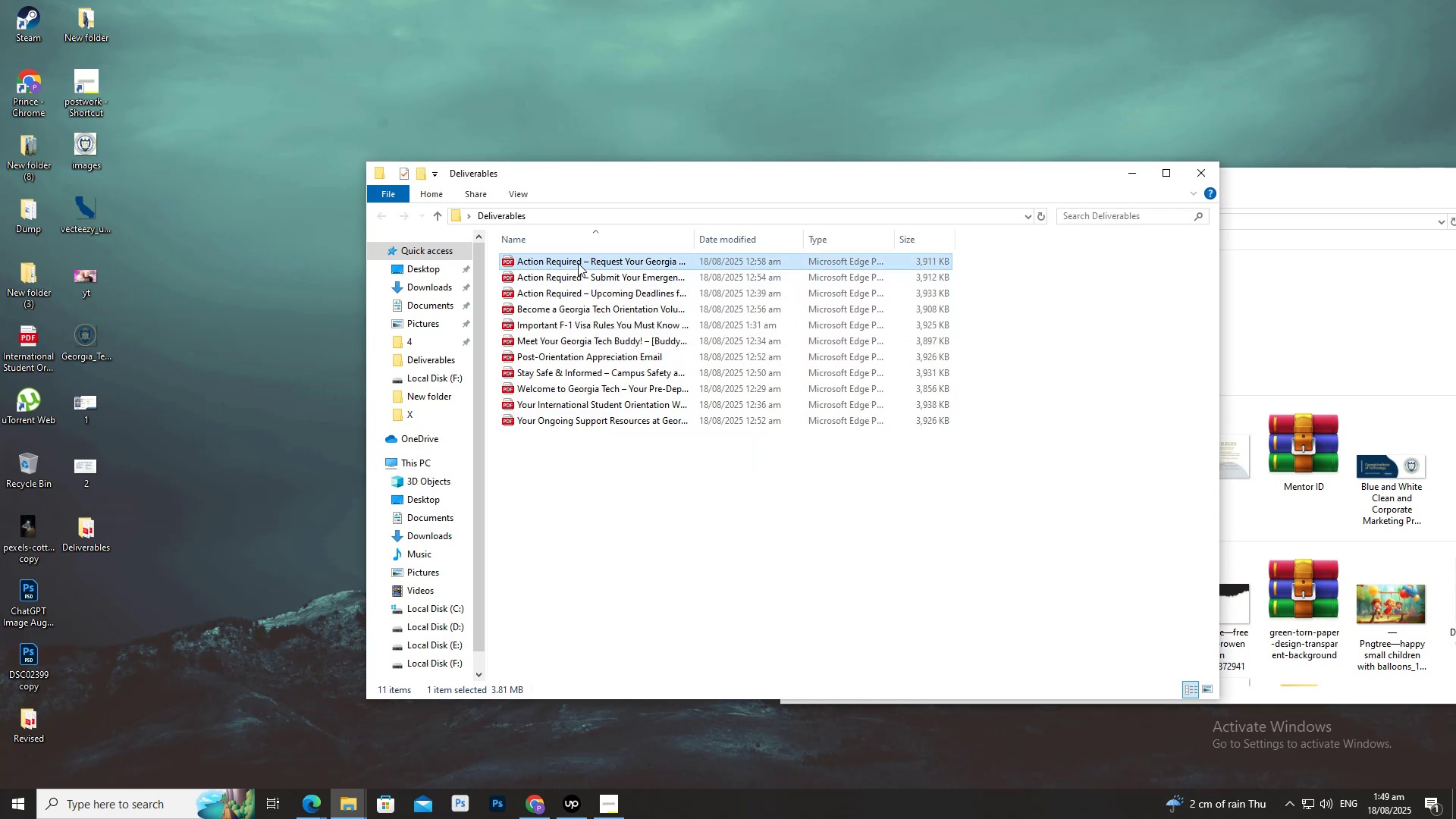 
left_click_drag(start_coordinate=[576, 262], to_coordinate=[1210, 0])
 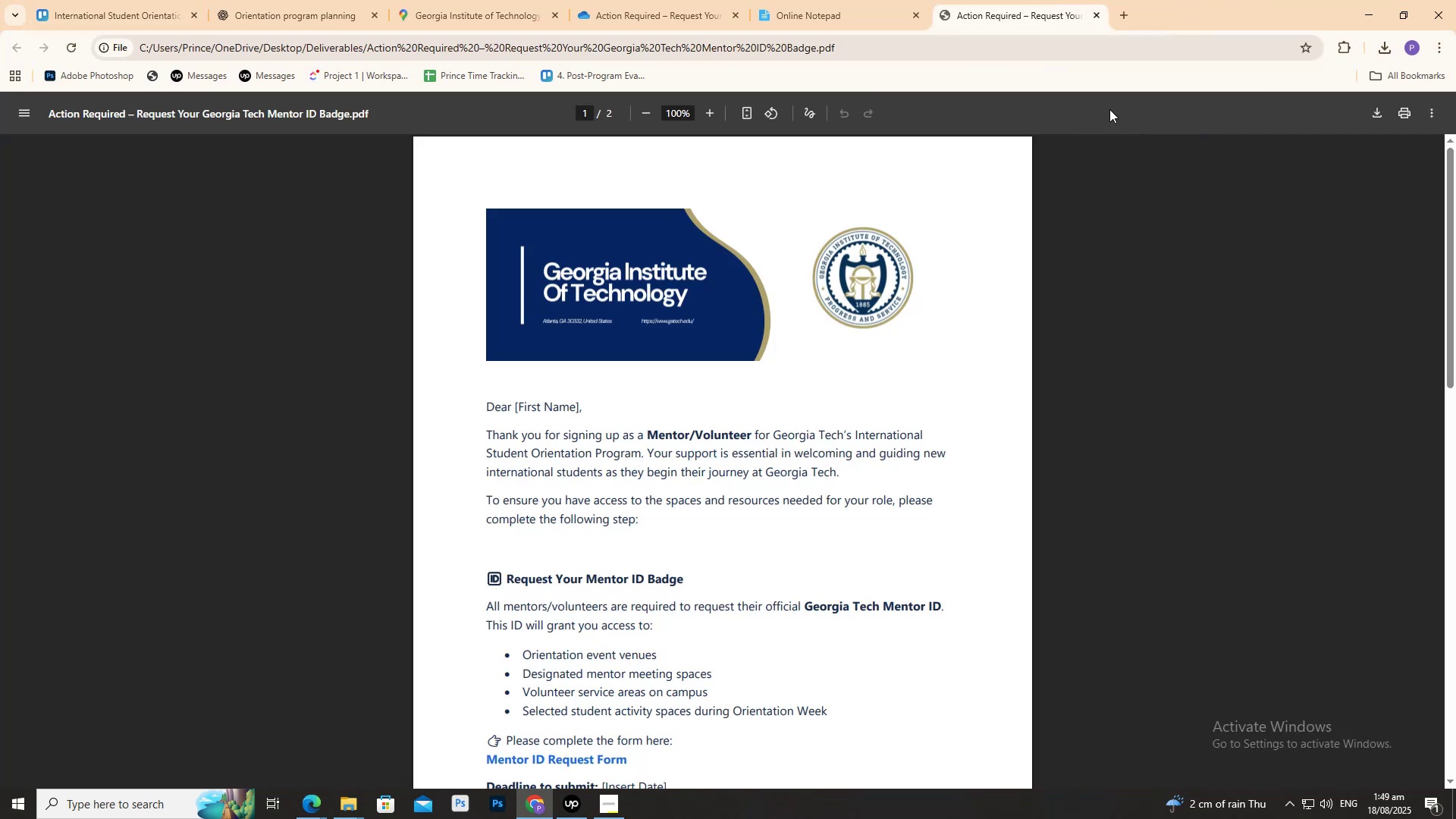 
scroll: coordinate [972, 286], scroll_direction: down, amount: 11.0
 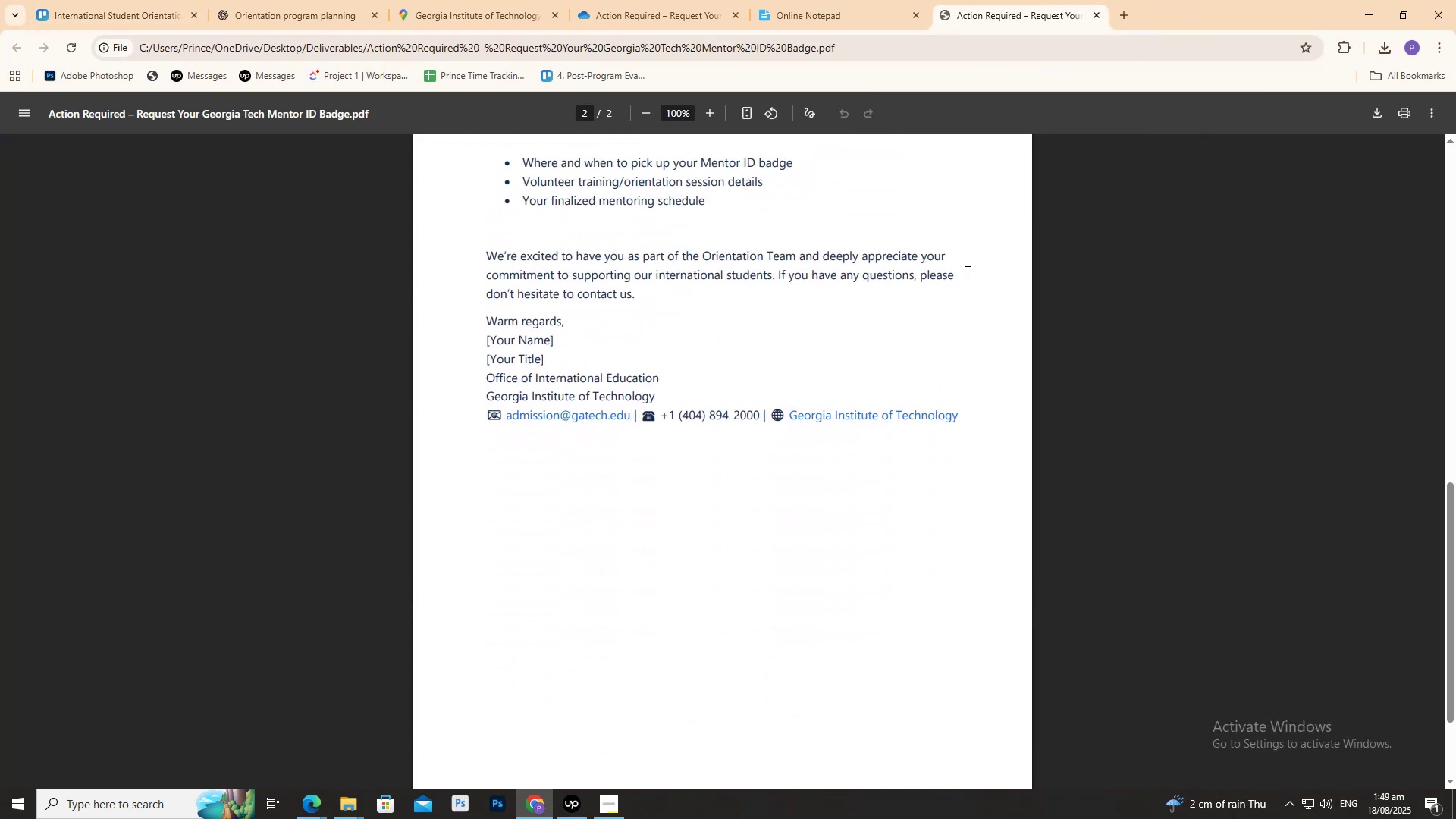 
scroll: coordinate [972, 262], scroll_direction: up, amount: 5.0
 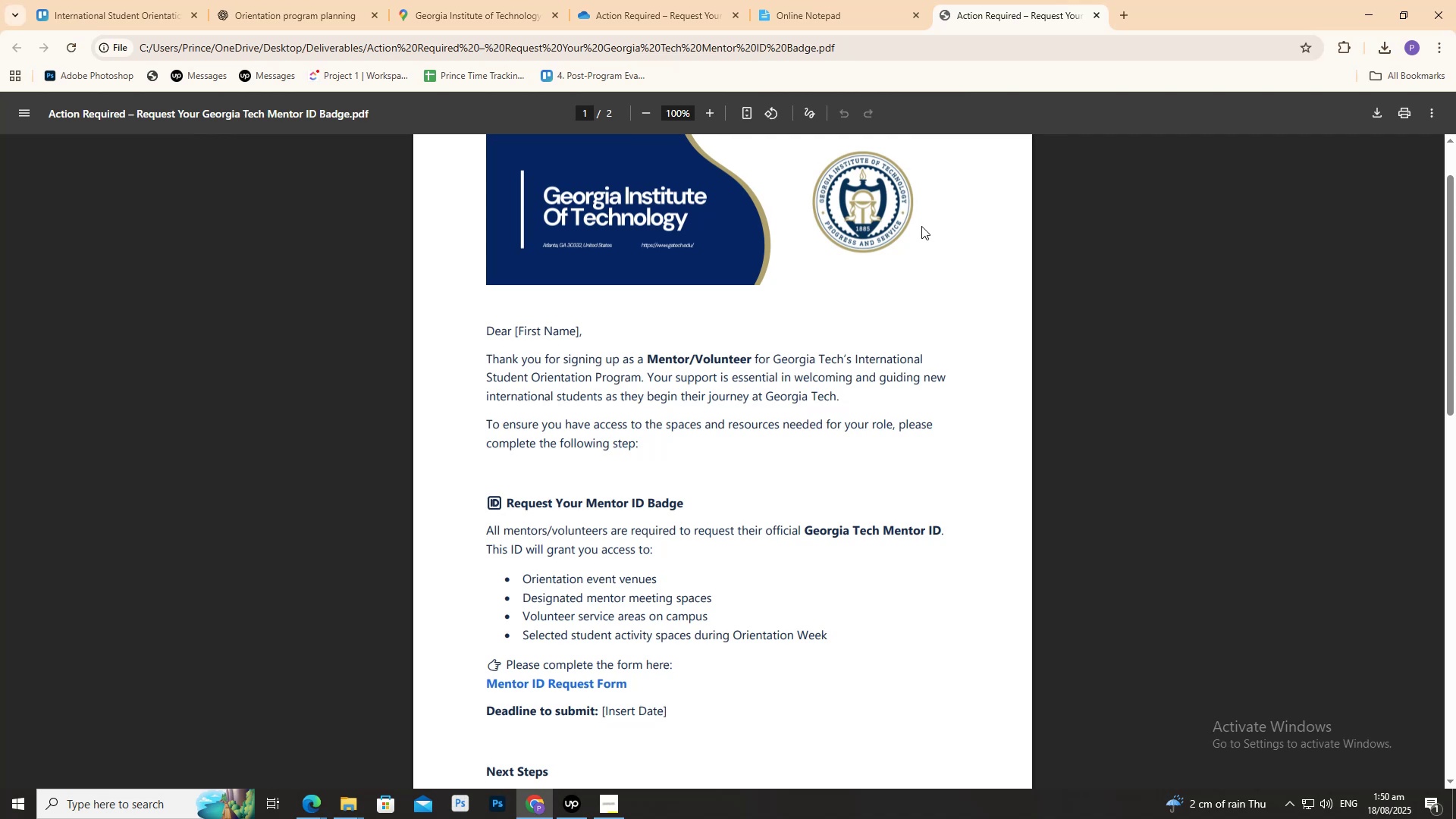 
wait(7.06)
 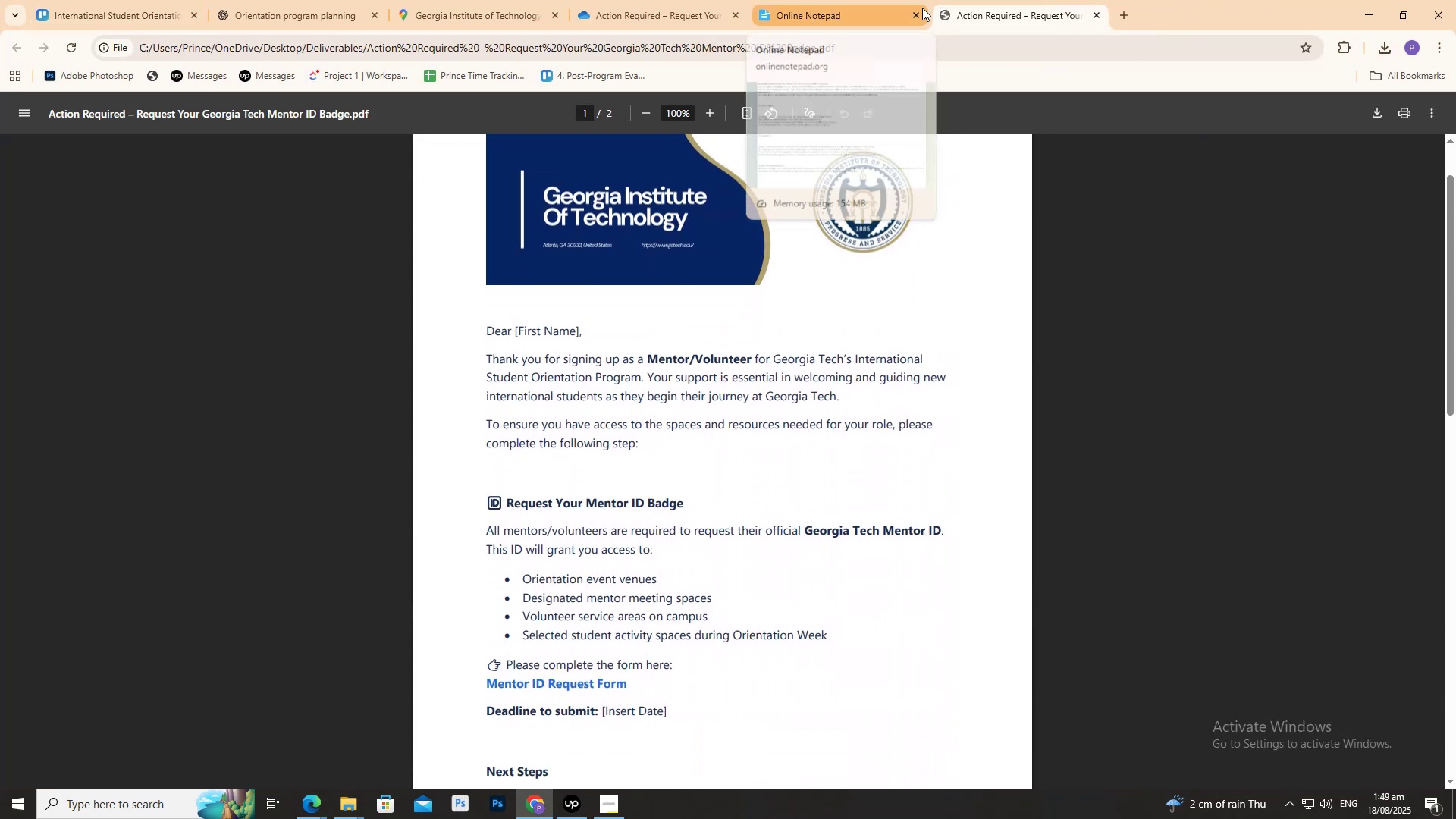 
scroll: coordinate [885, 266], scroll_direction: down, amount: 2.0
 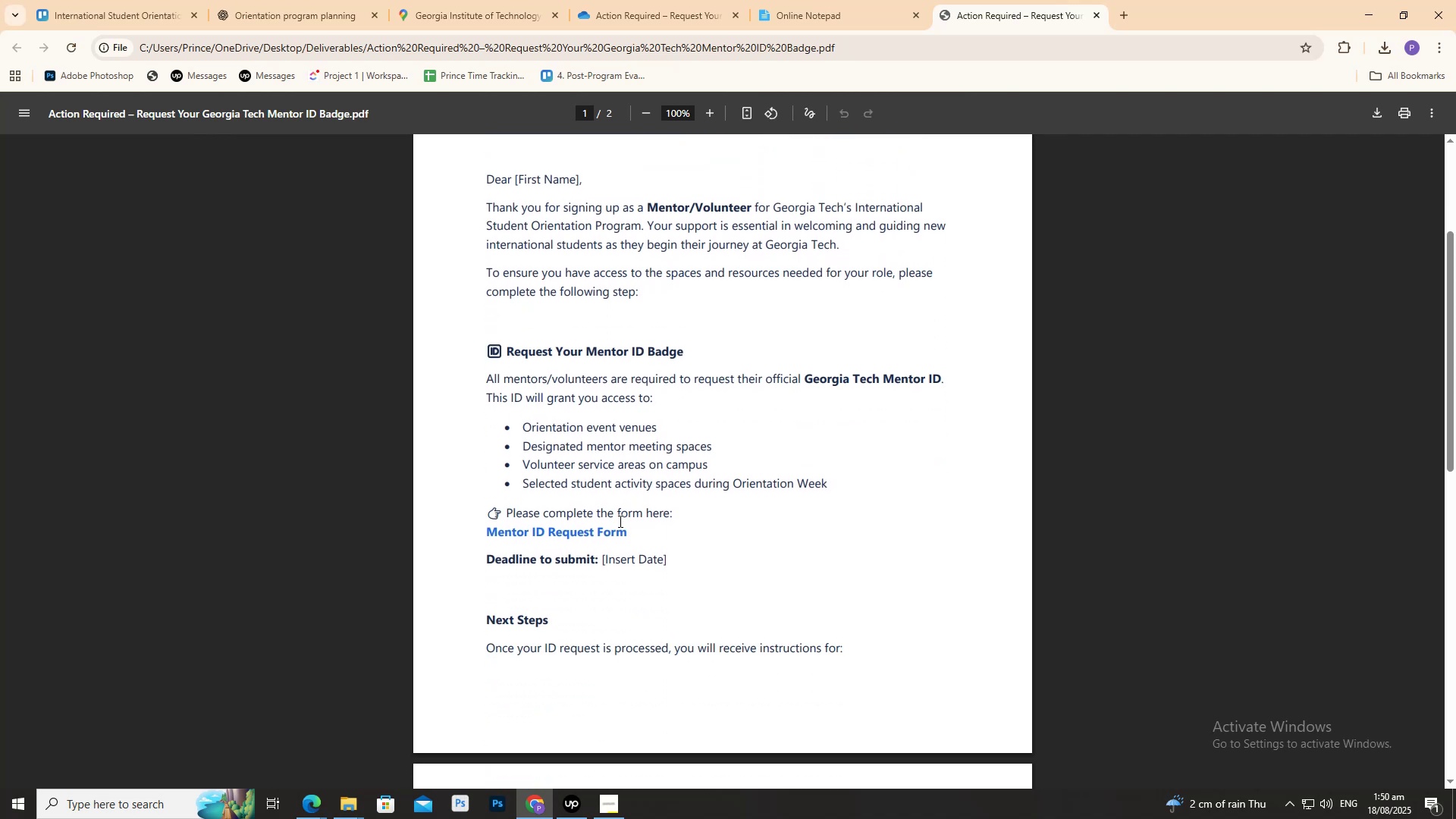 
left_click([616, 532])
 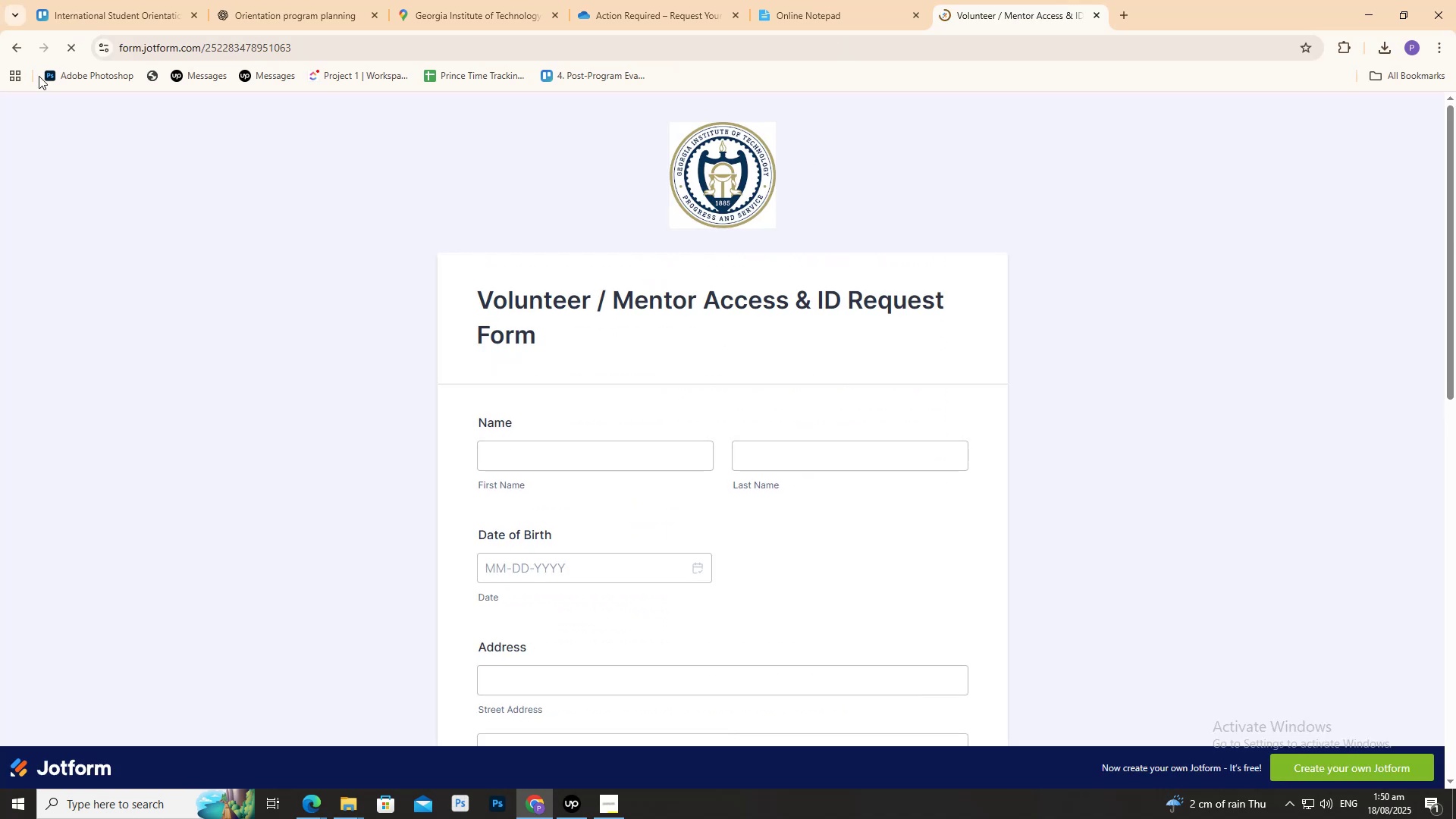 
left_click([19, 52])
 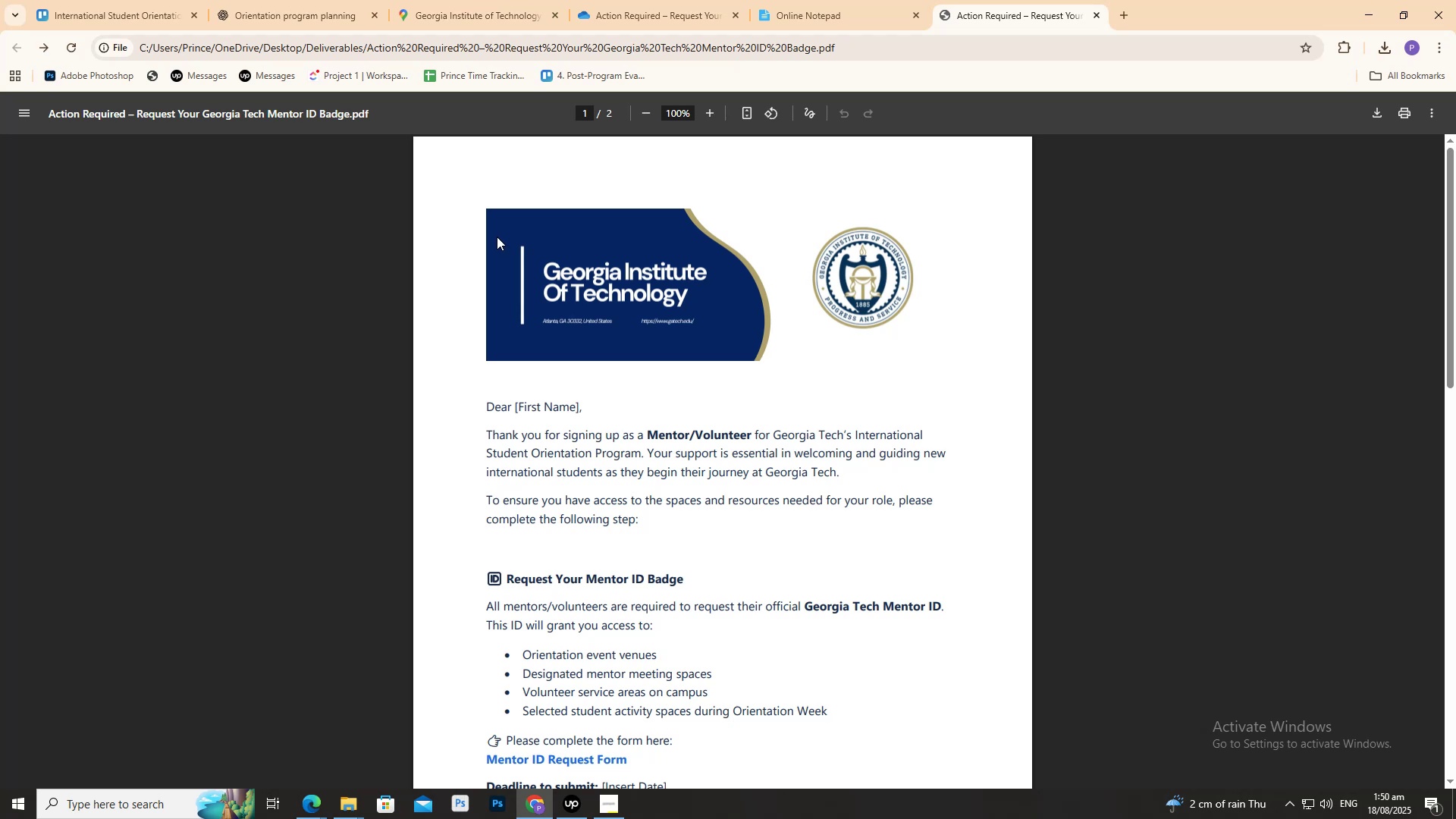 
scroll: coordinate [493, 233], scroll_direction: down, amount: 1.0
 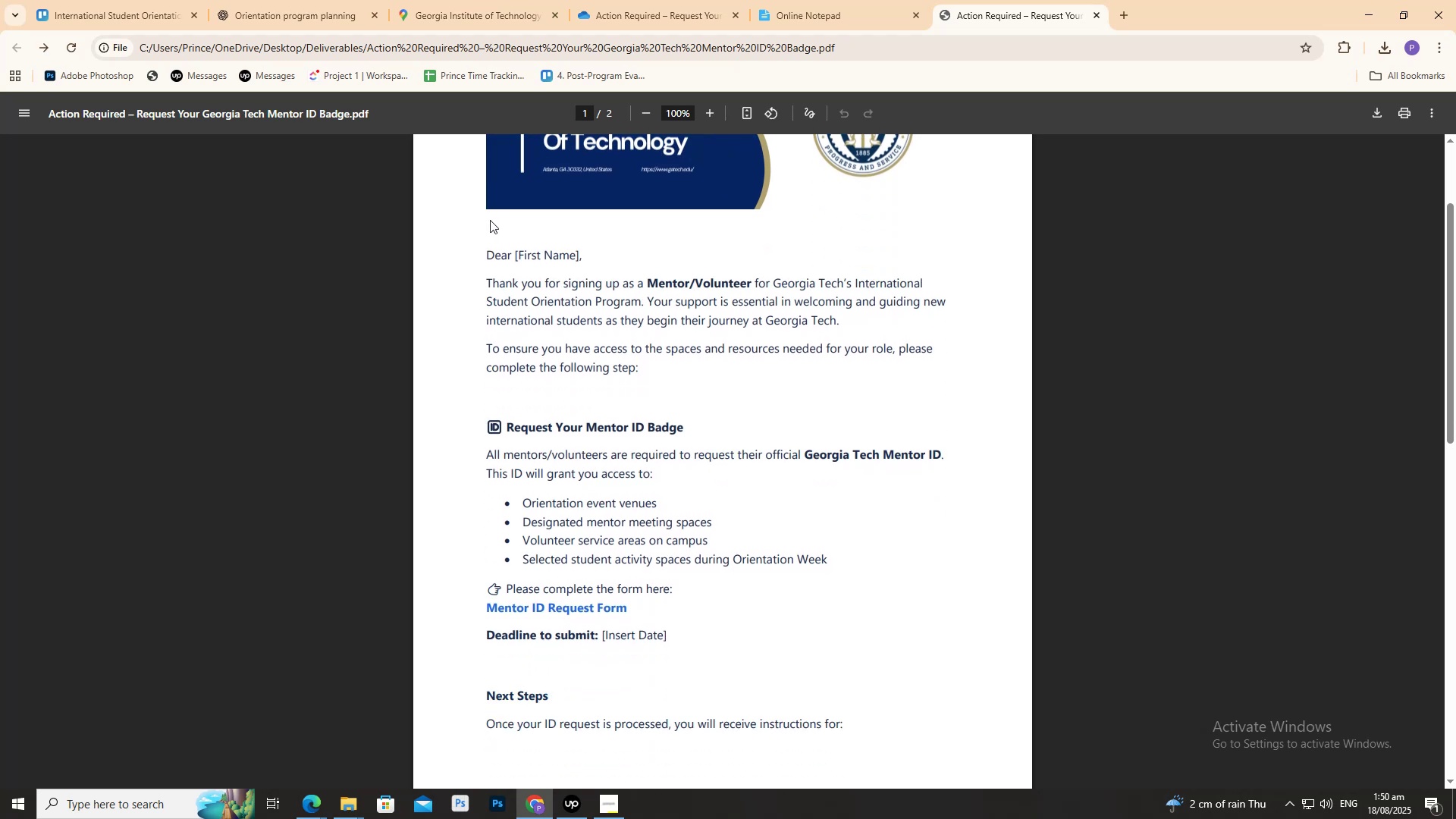 
wait(5.19)
 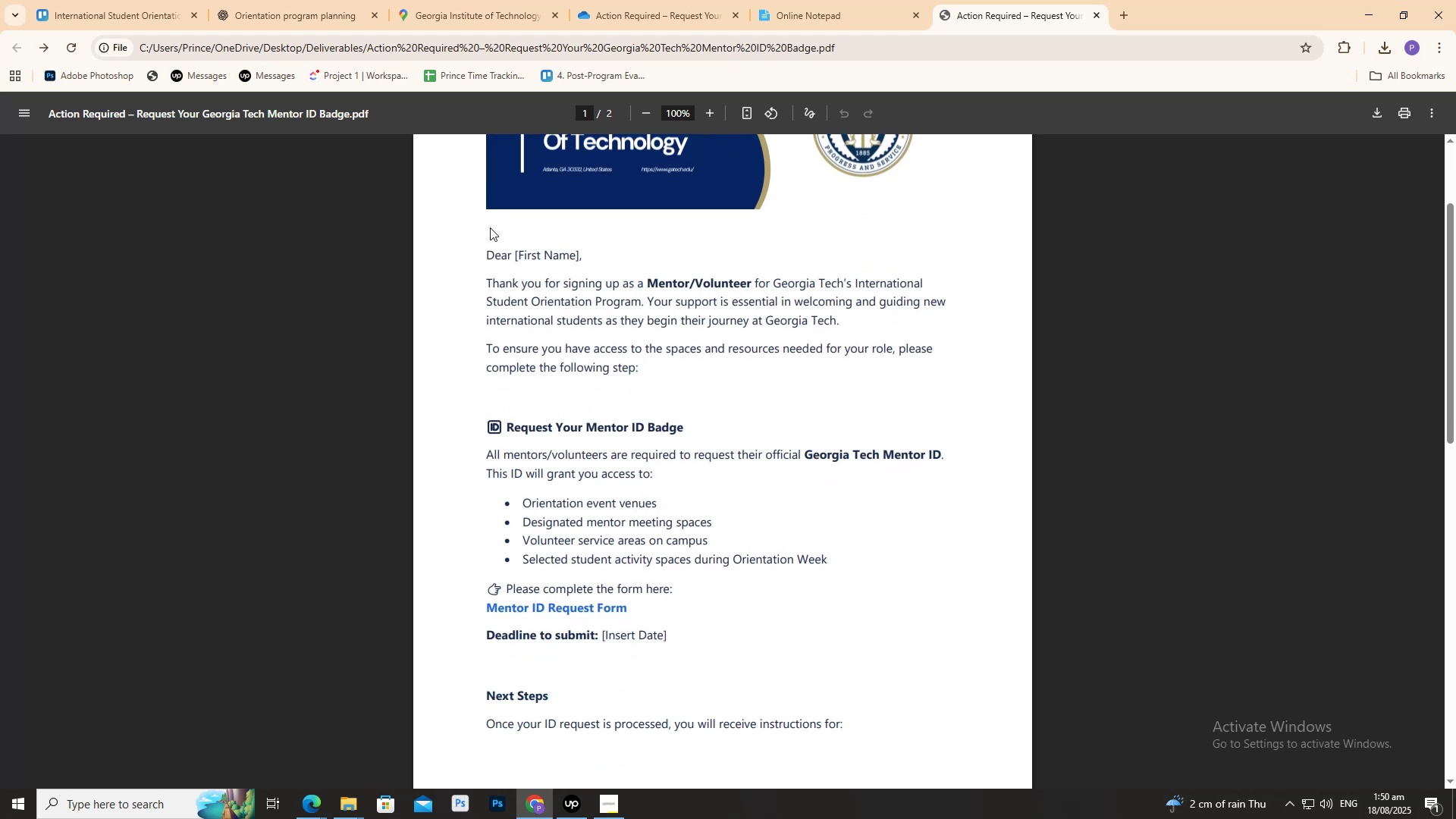 
scroll: coordinate [504, 219], scroll_direction: down, amount: 5.0
 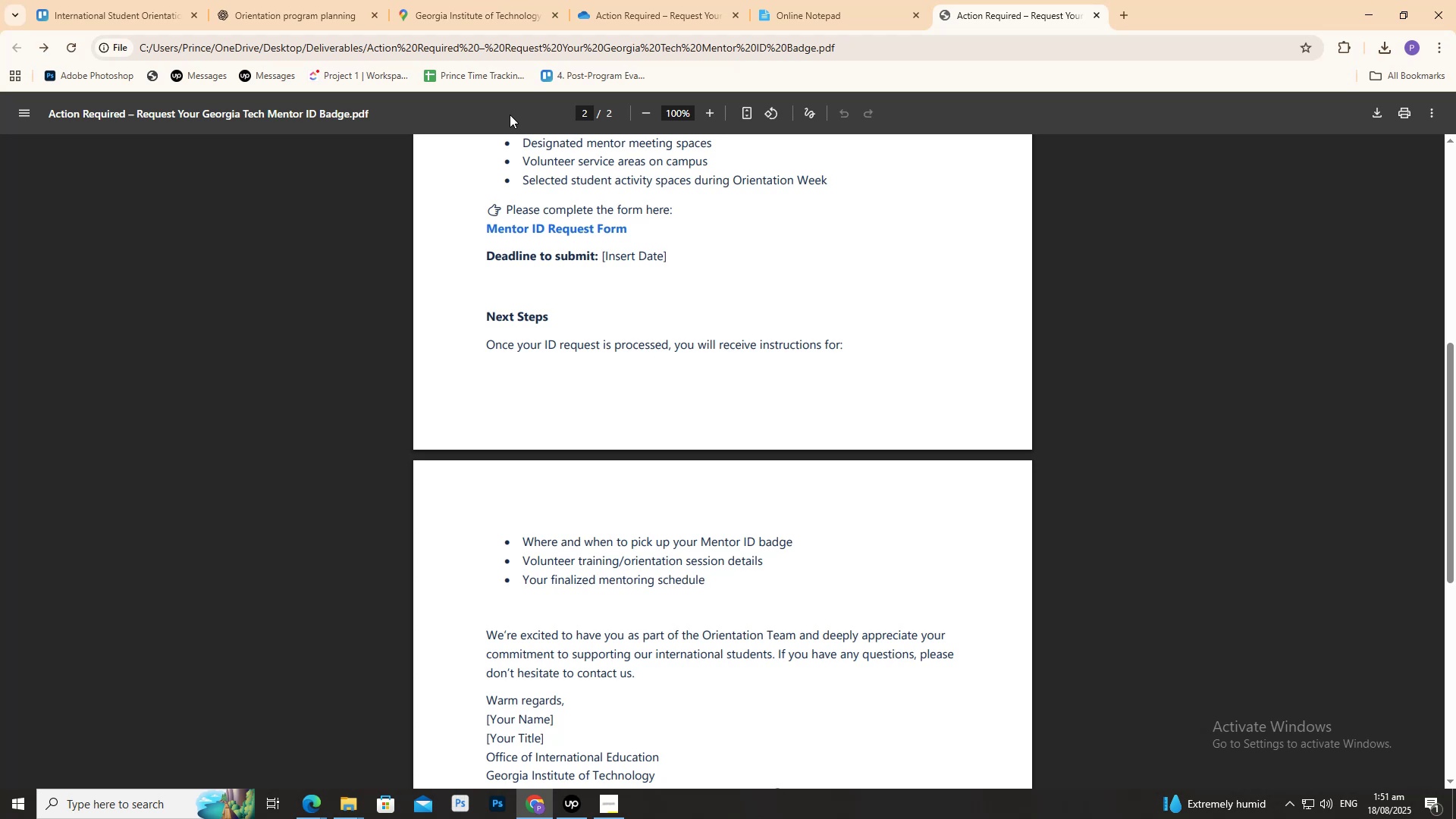 
wait(50.98)
 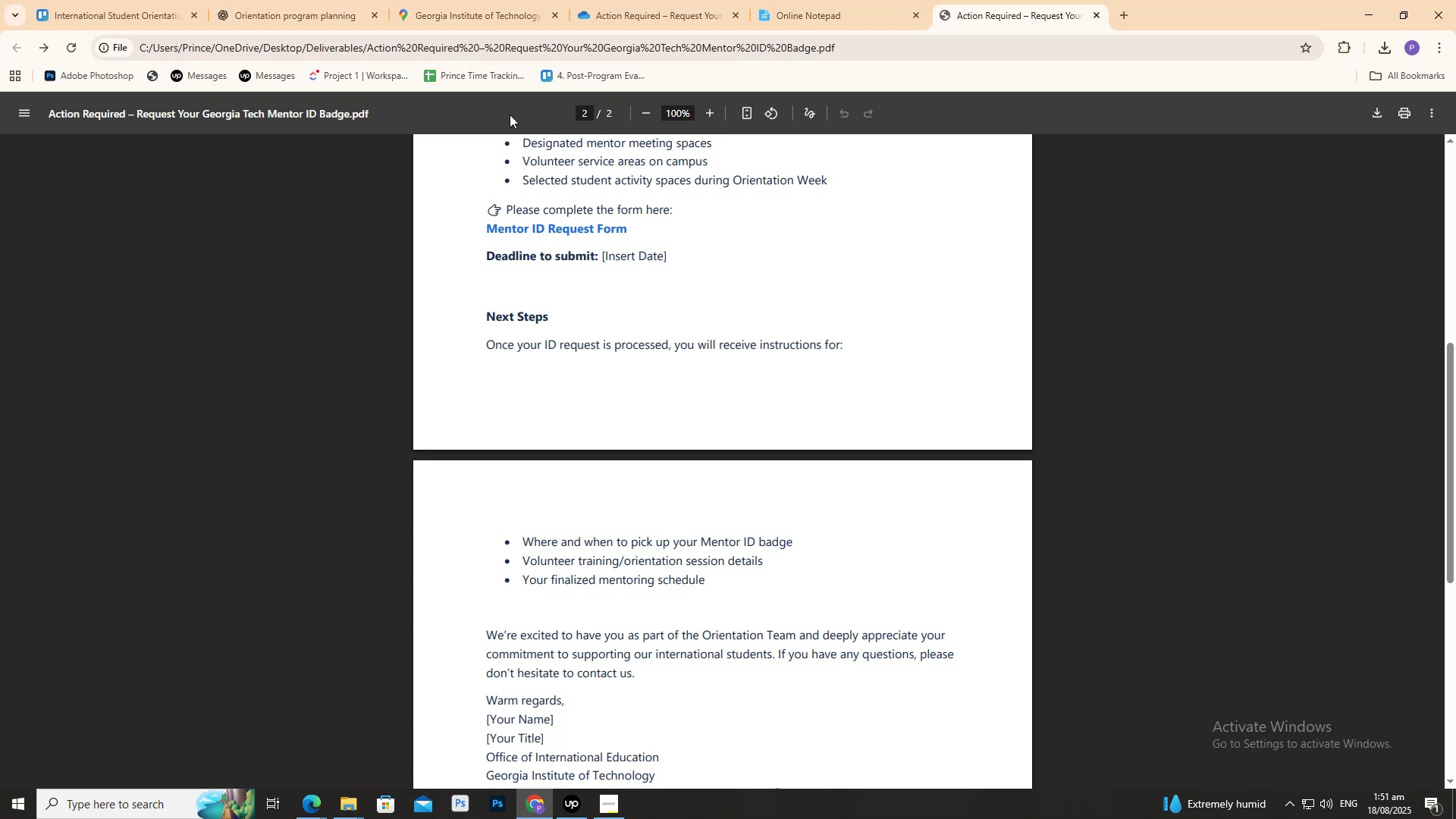 
left_click_drag(start_coordinate=[716, 587], to_coordinate=[458, 369])
 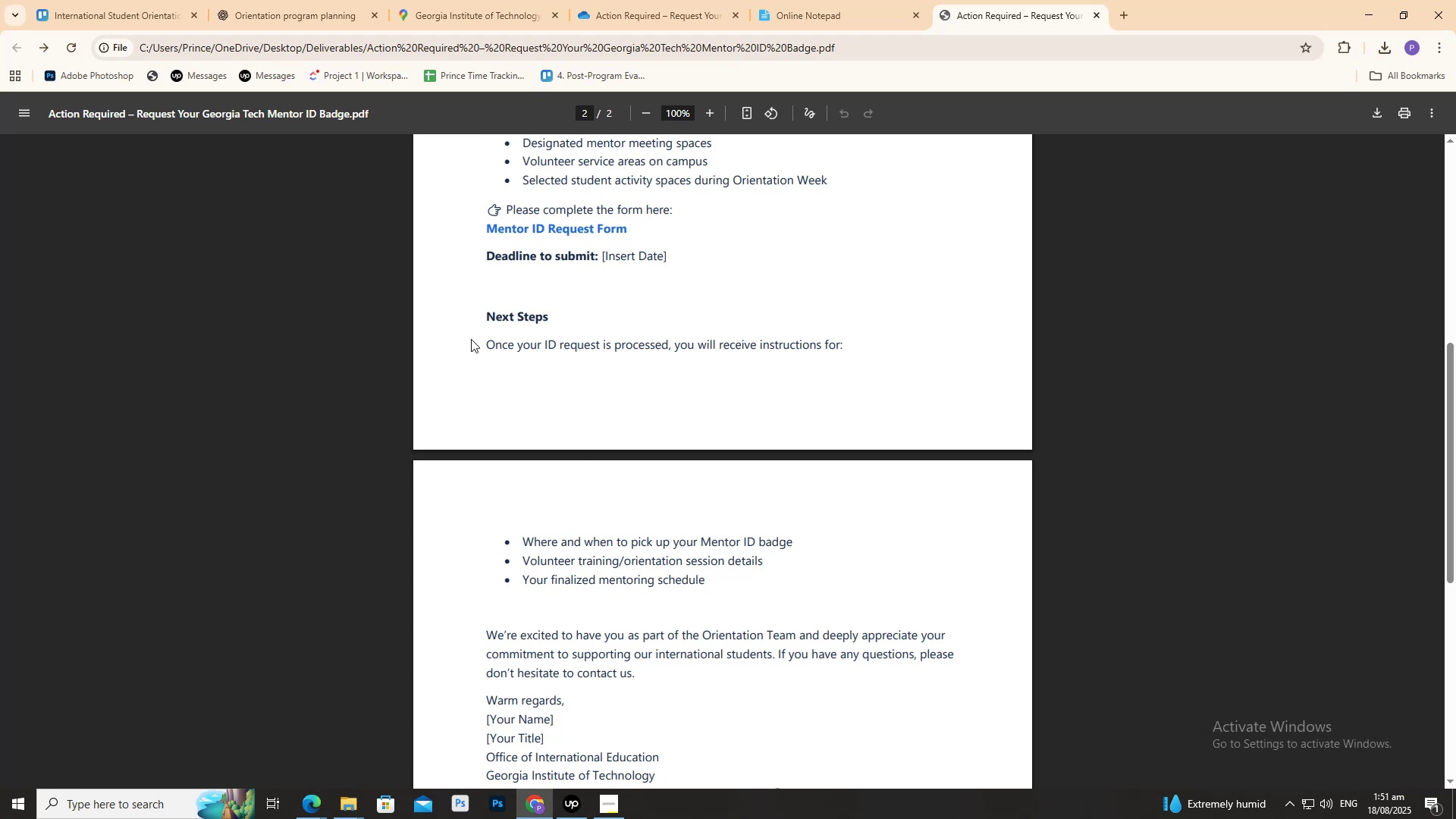 
left_click_drag(start_coordinate=[476, 337], to_coordinate=[590, 405])
 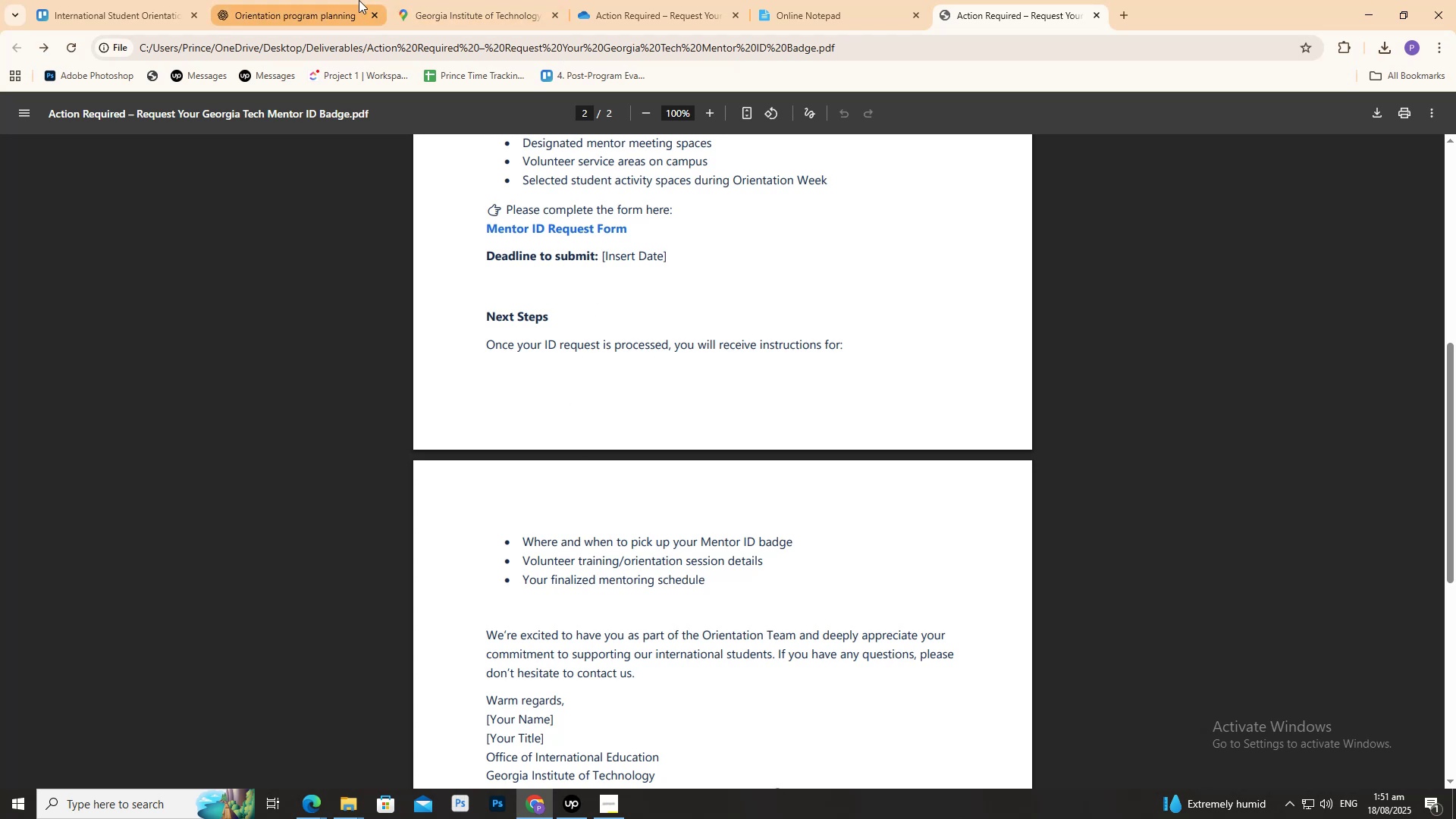 
left_click([323, 0])
 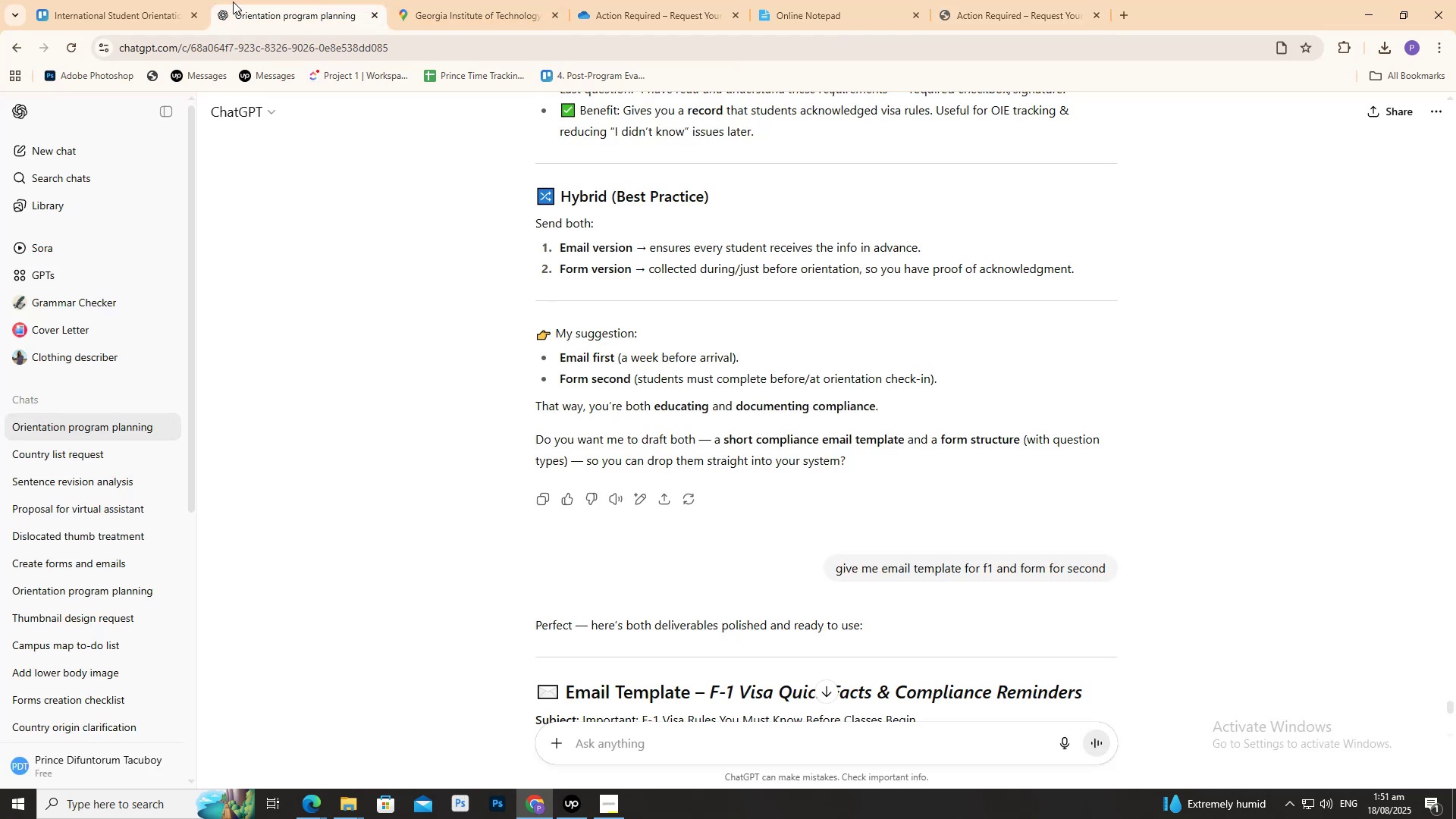 
left_click([145, 0])
 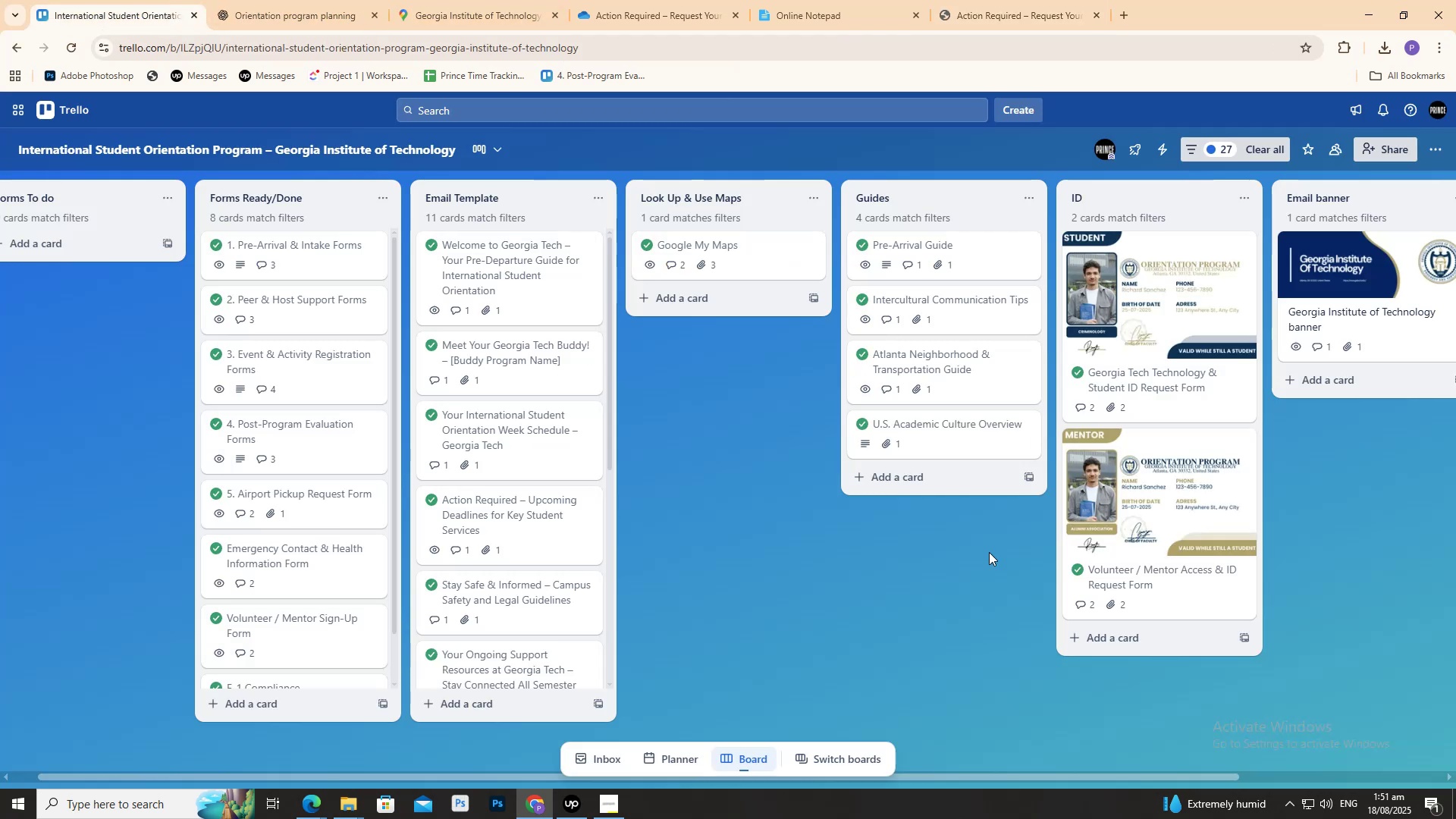 
left_click_drag(start_coordinate=[977, 605], to_coordinate=[737, 589])
 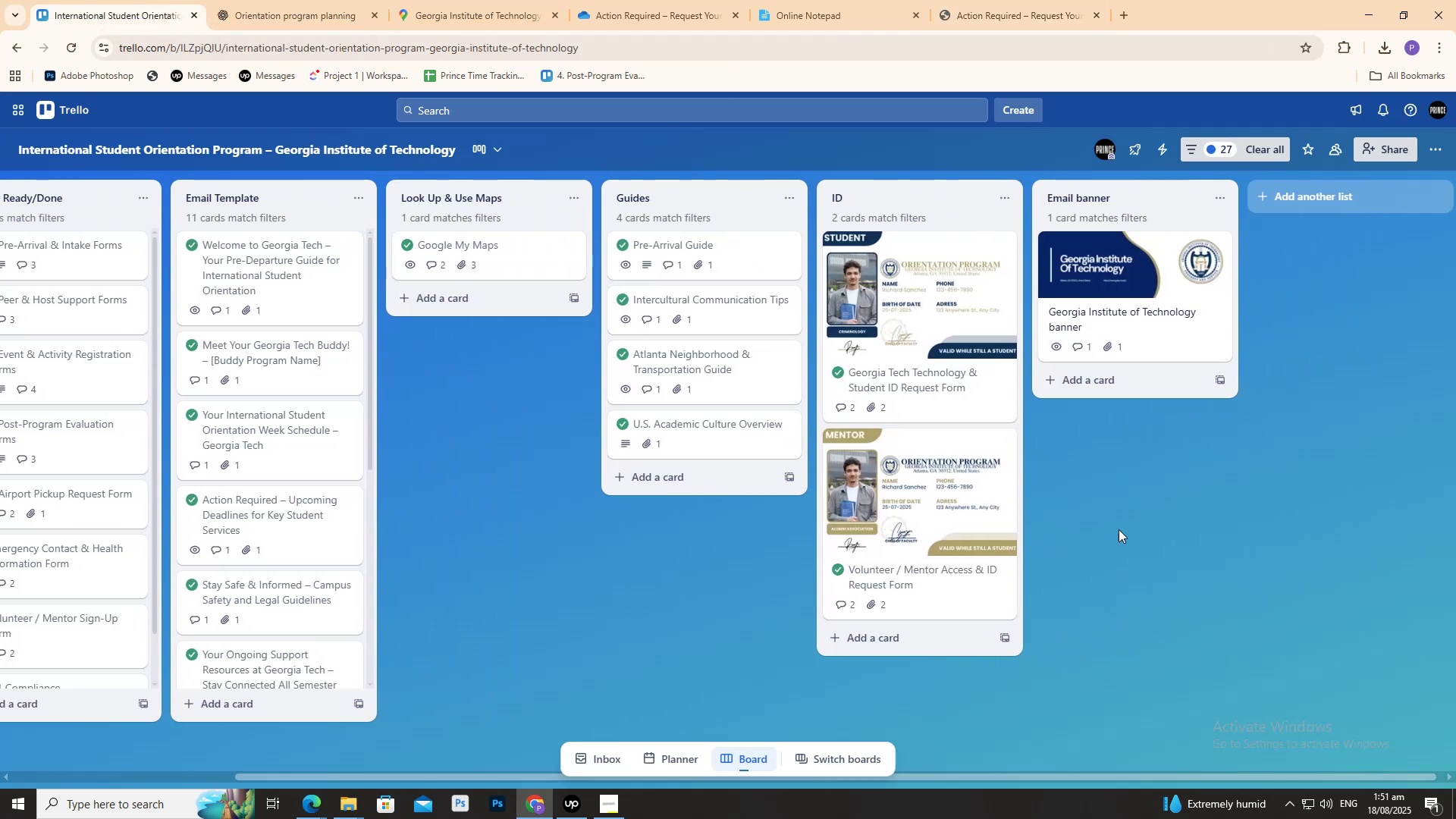 
left_click_drag(start_coordinate=[1130, 529], to_coordinate=[845, 498])
 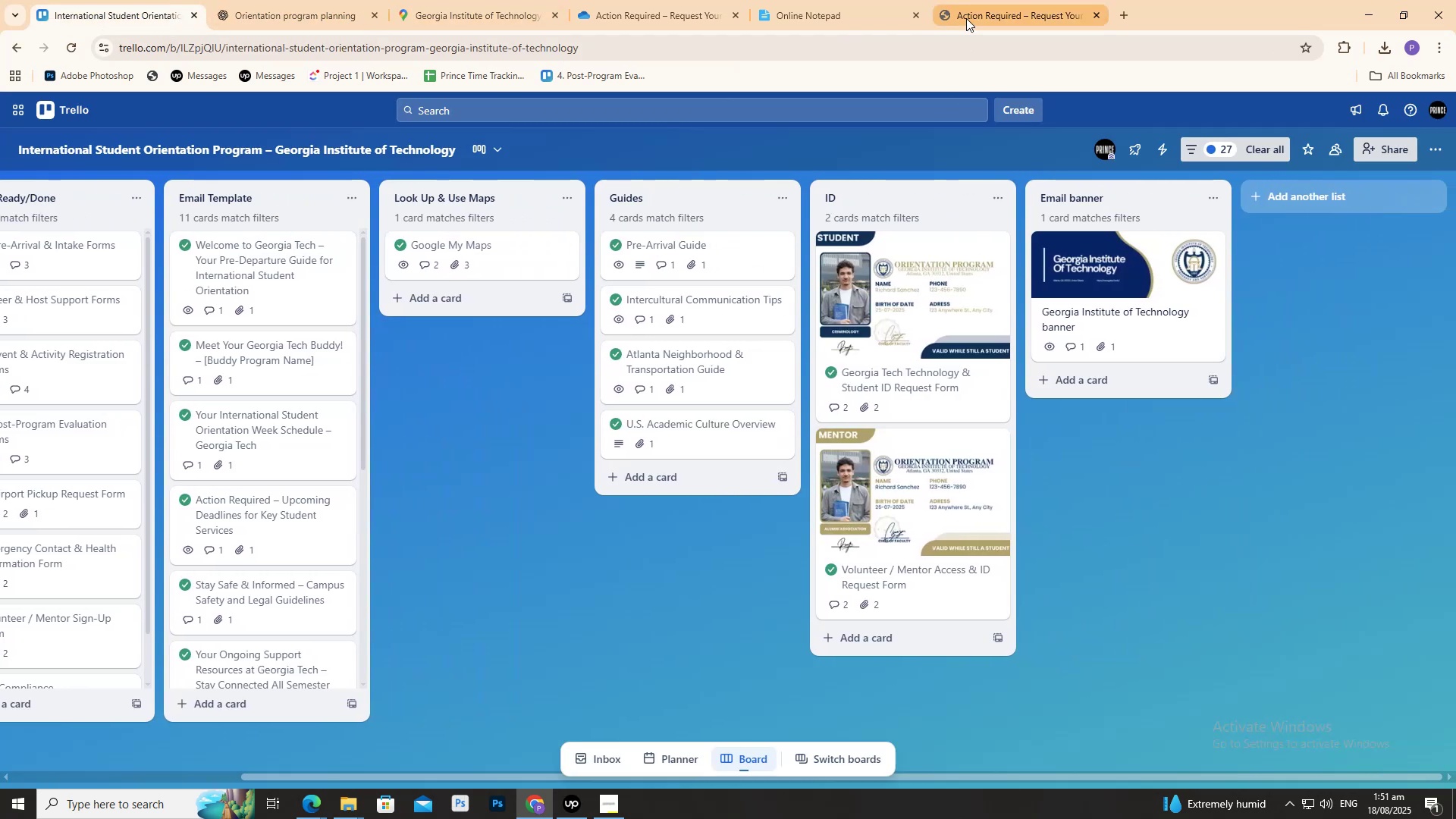 
left_click([965, 17])
 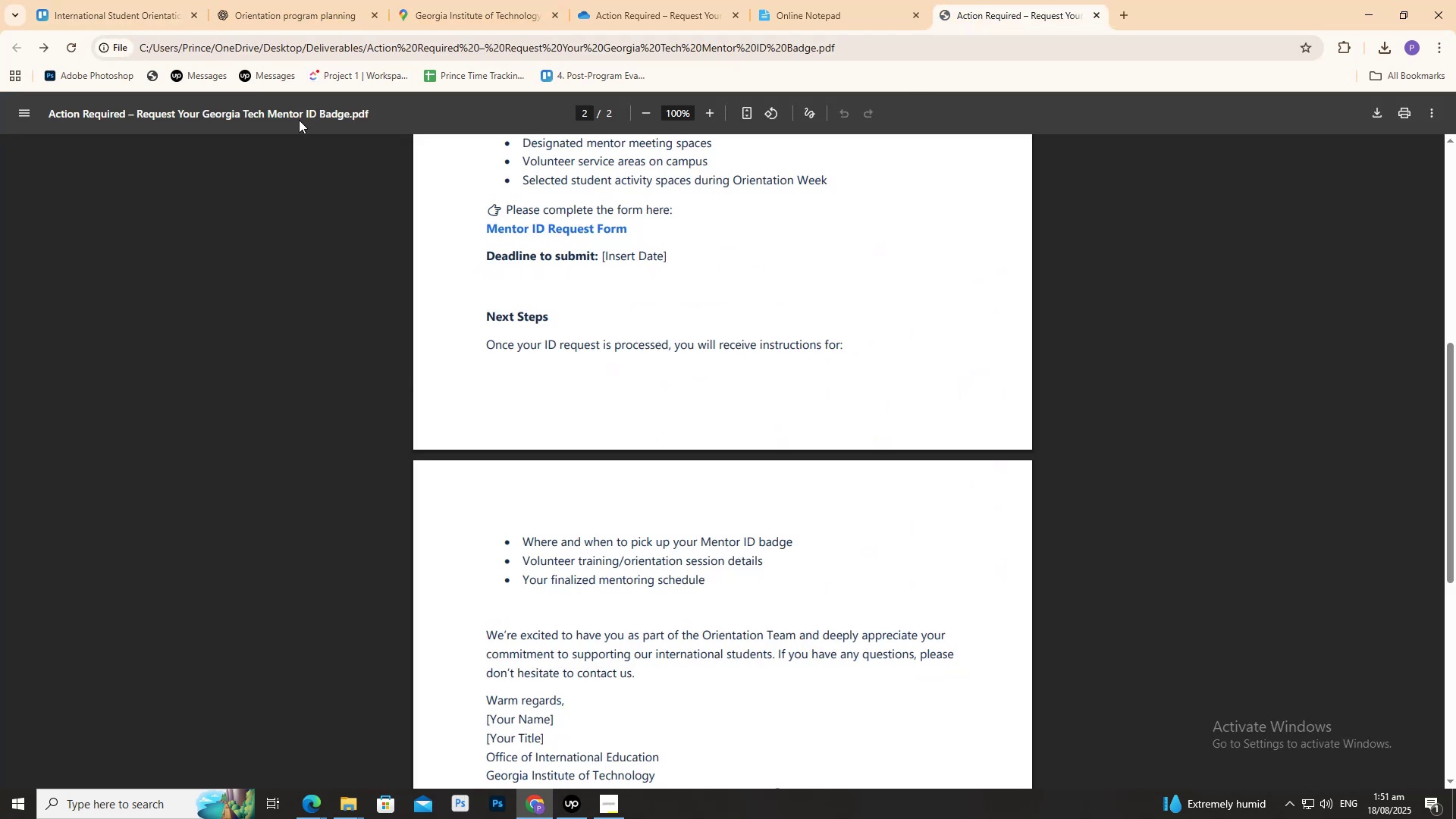 
left_click([72, 0])
 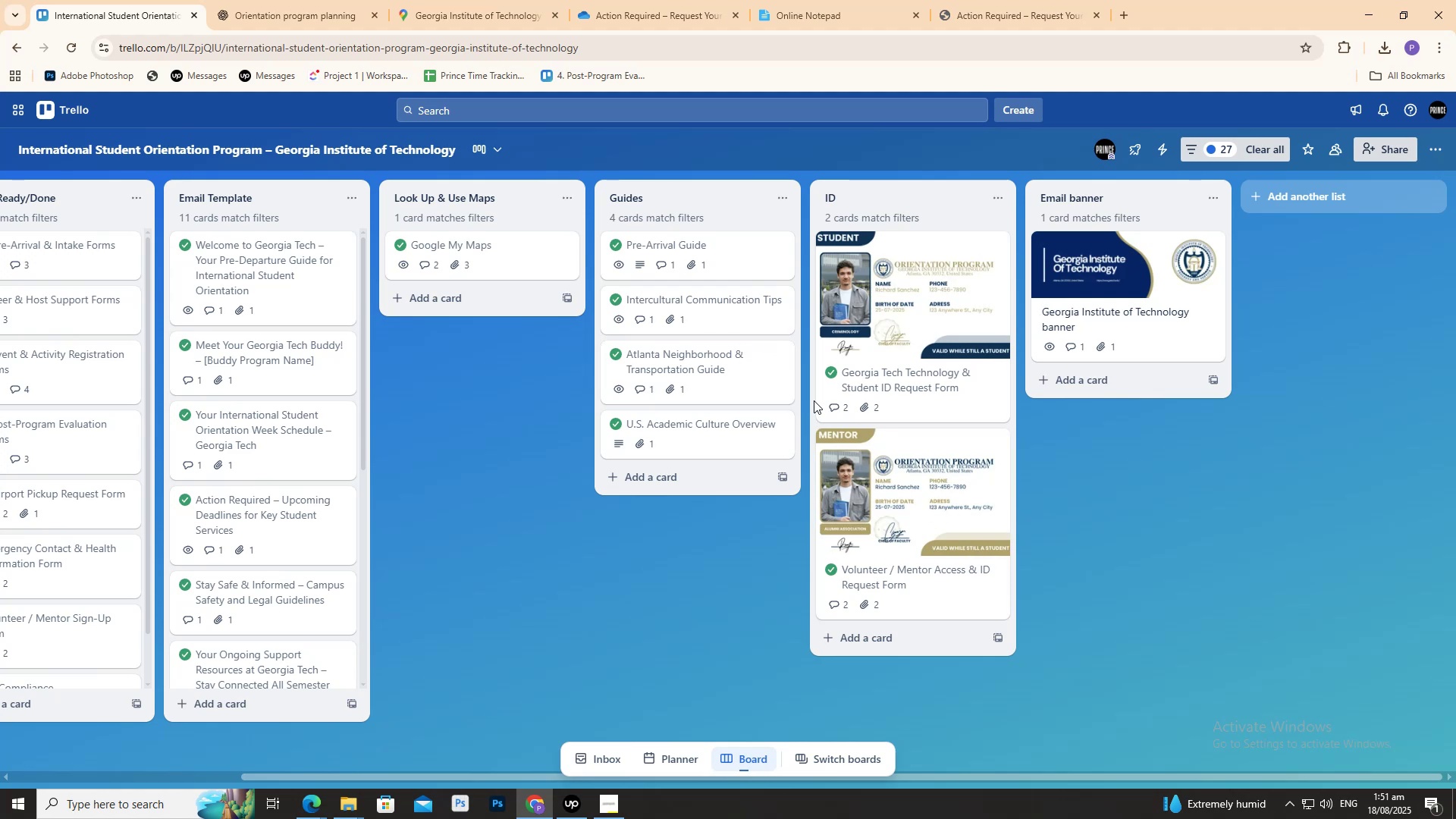 
left_click_drag(start_coordinate=[521, 416], to_coordinate=[623, 416])
 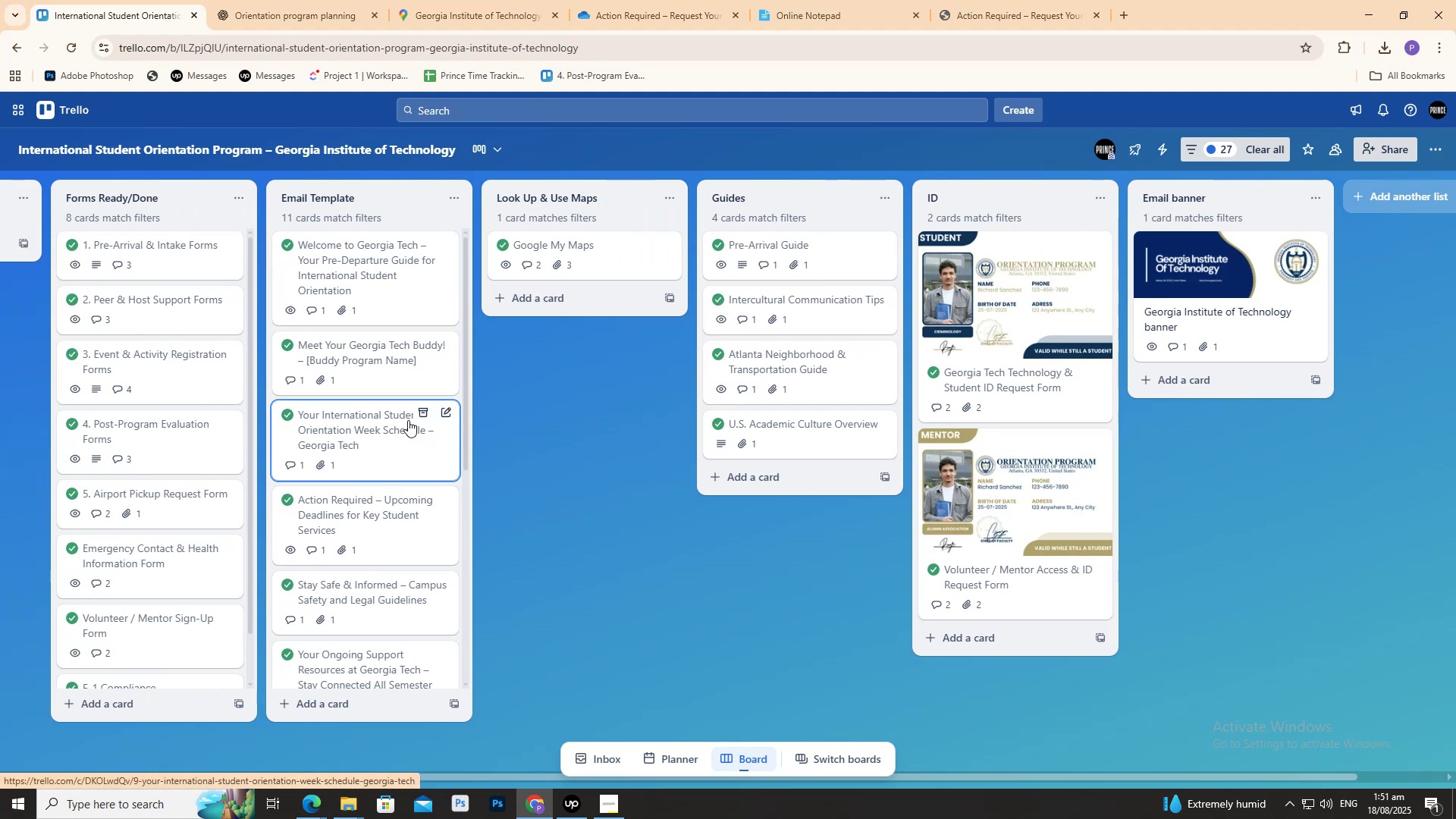 
left_click([332, 263])
 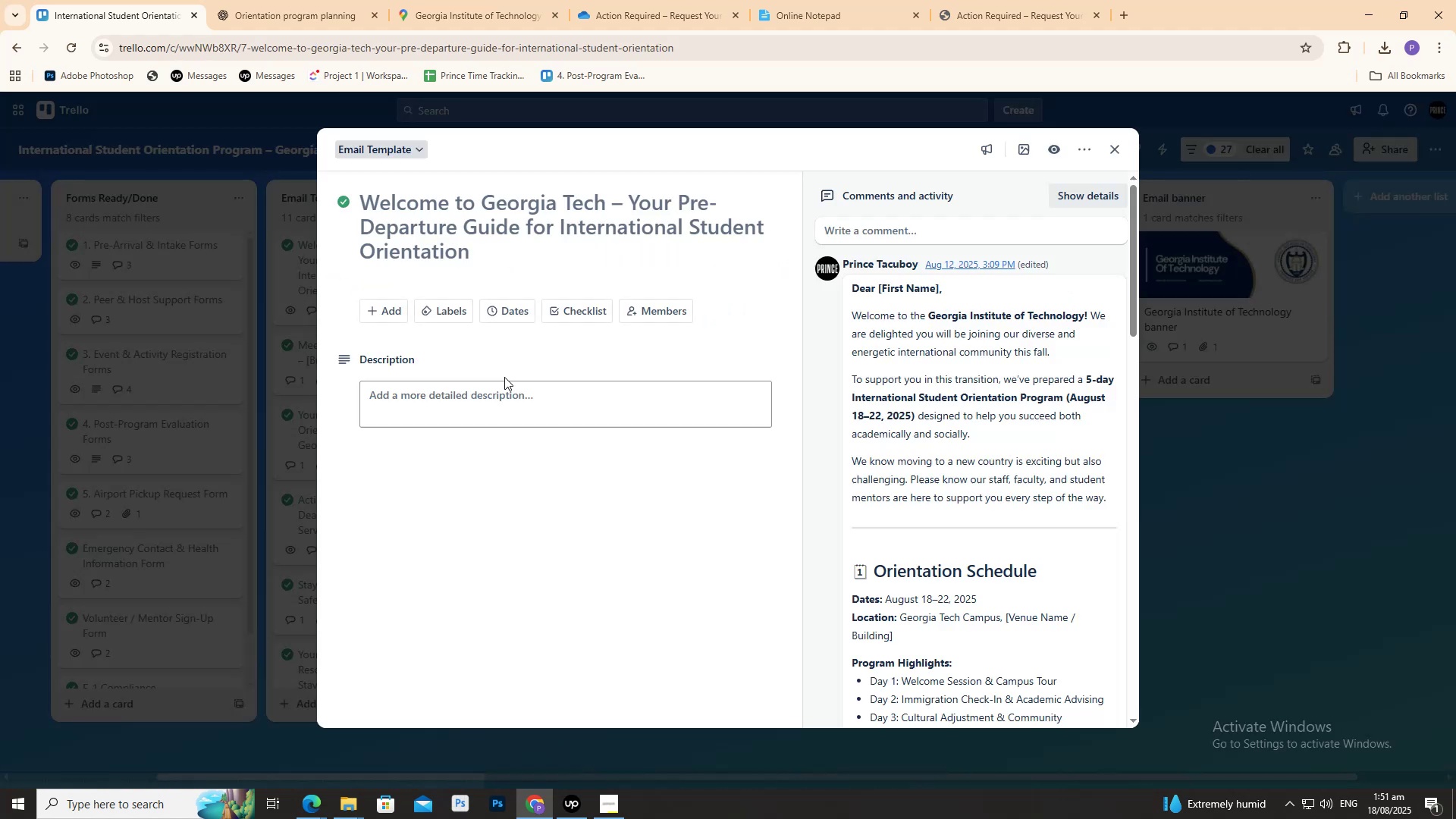 
scroll: coordinate [910, 418], scroll_direction: down, amount: 20.0
 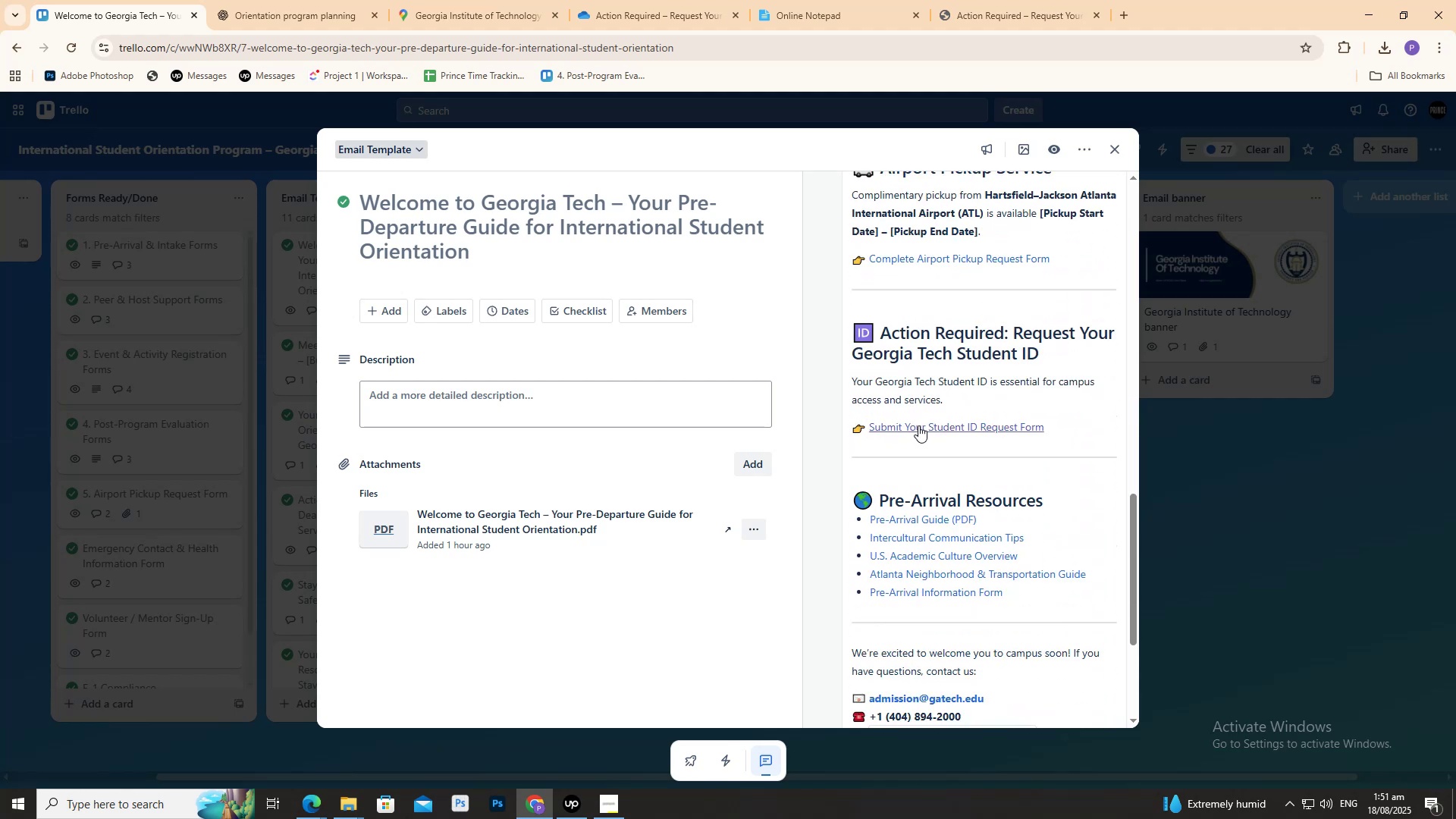 
left_click([920, 426])
 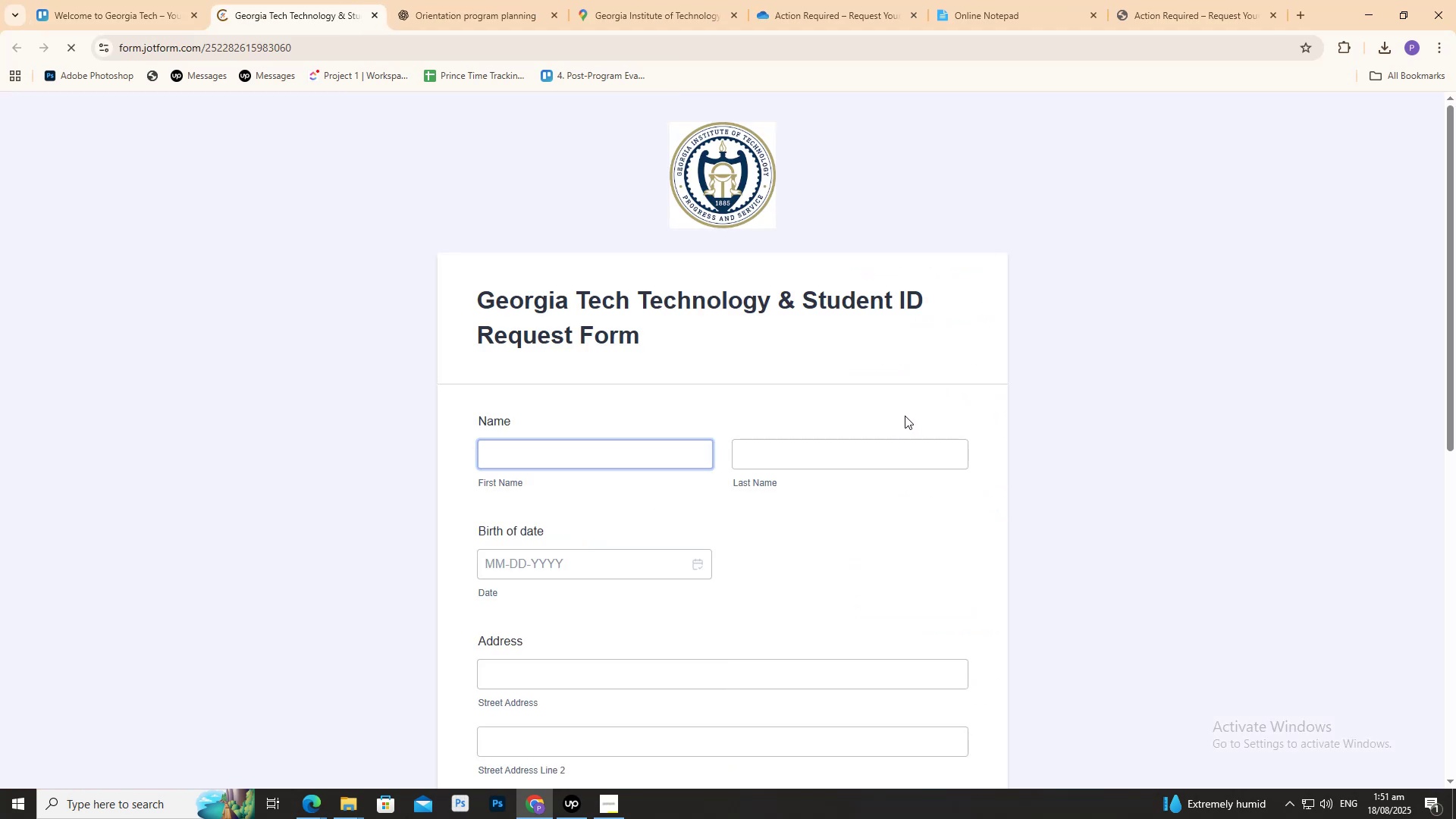 
scroll: coordinate [833, 405], scroll_direction: down, amount: 5.0
 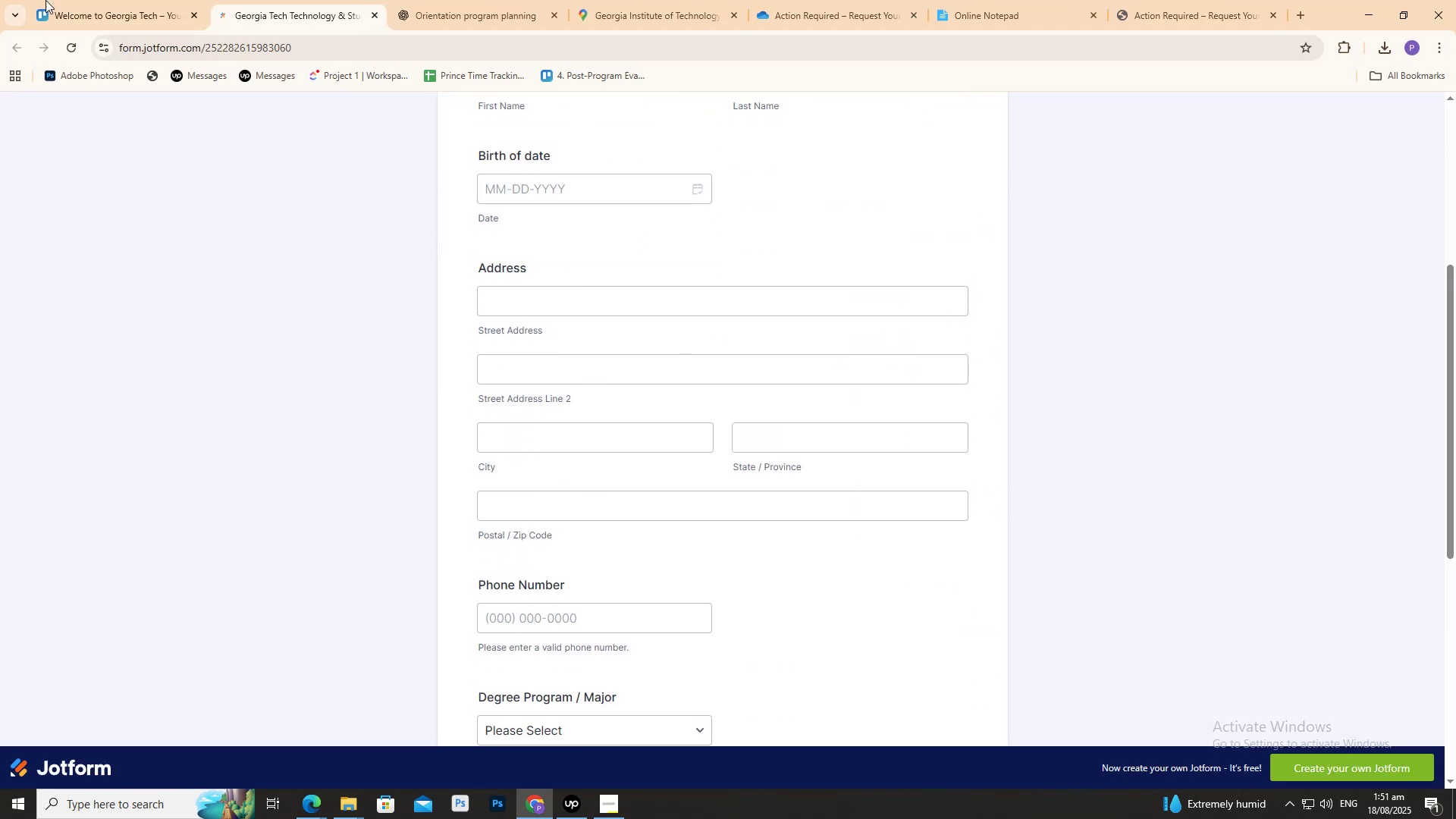 
left_click([91, 0])
 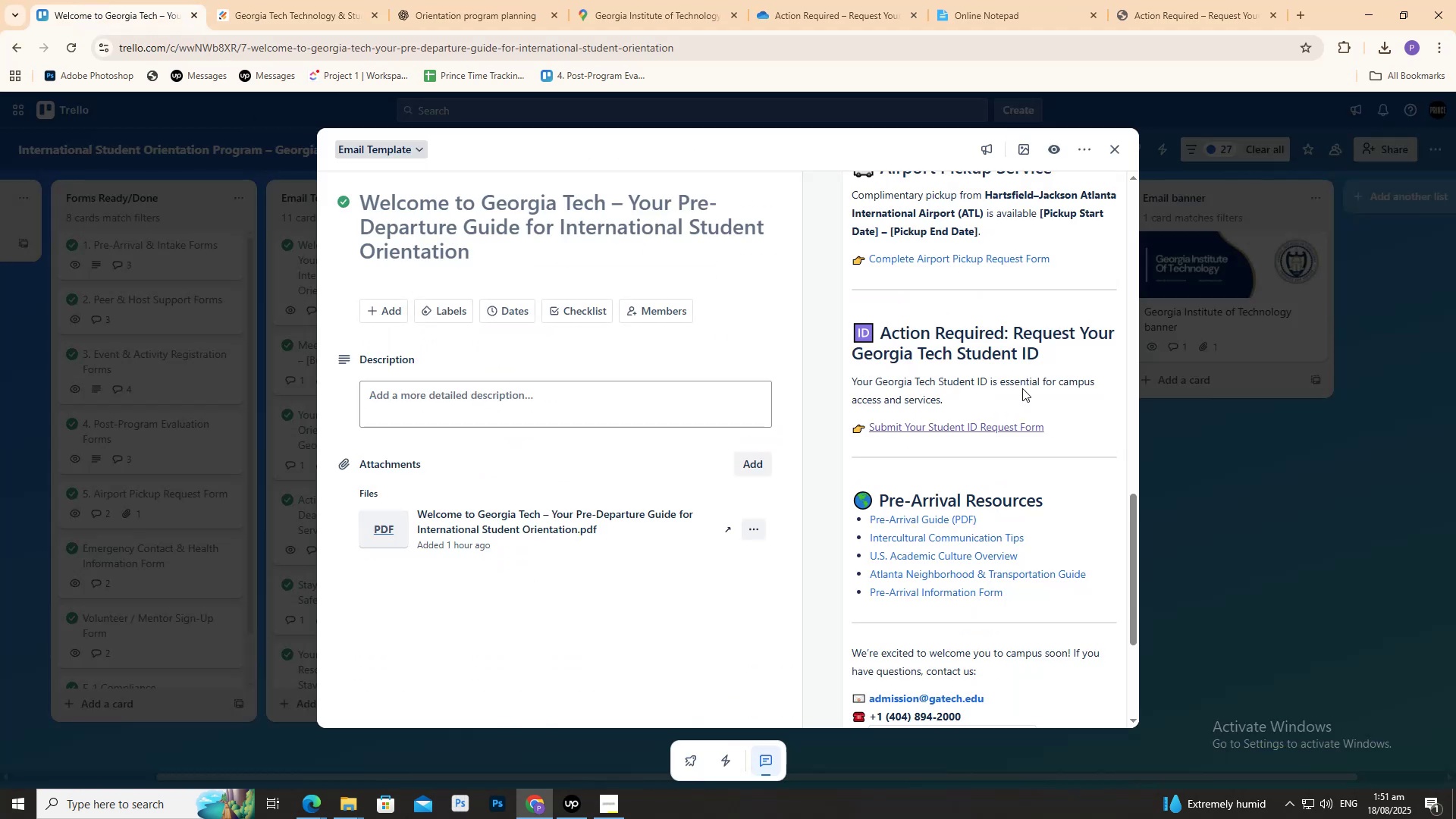 
scroll: coordinate [999, 398], scroll_direction: down, amount: 3.0
 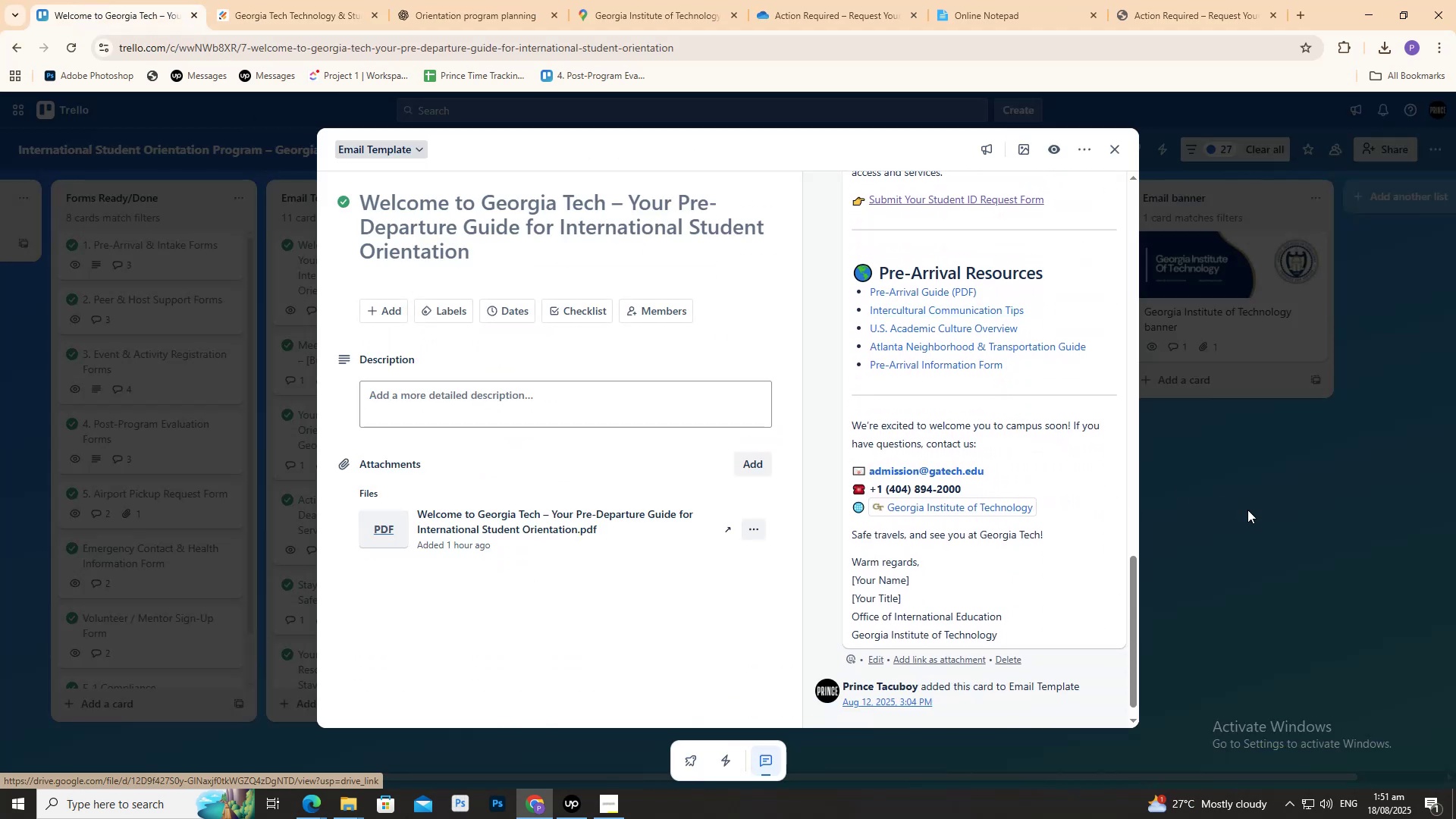 
left_click([1249, 513])
 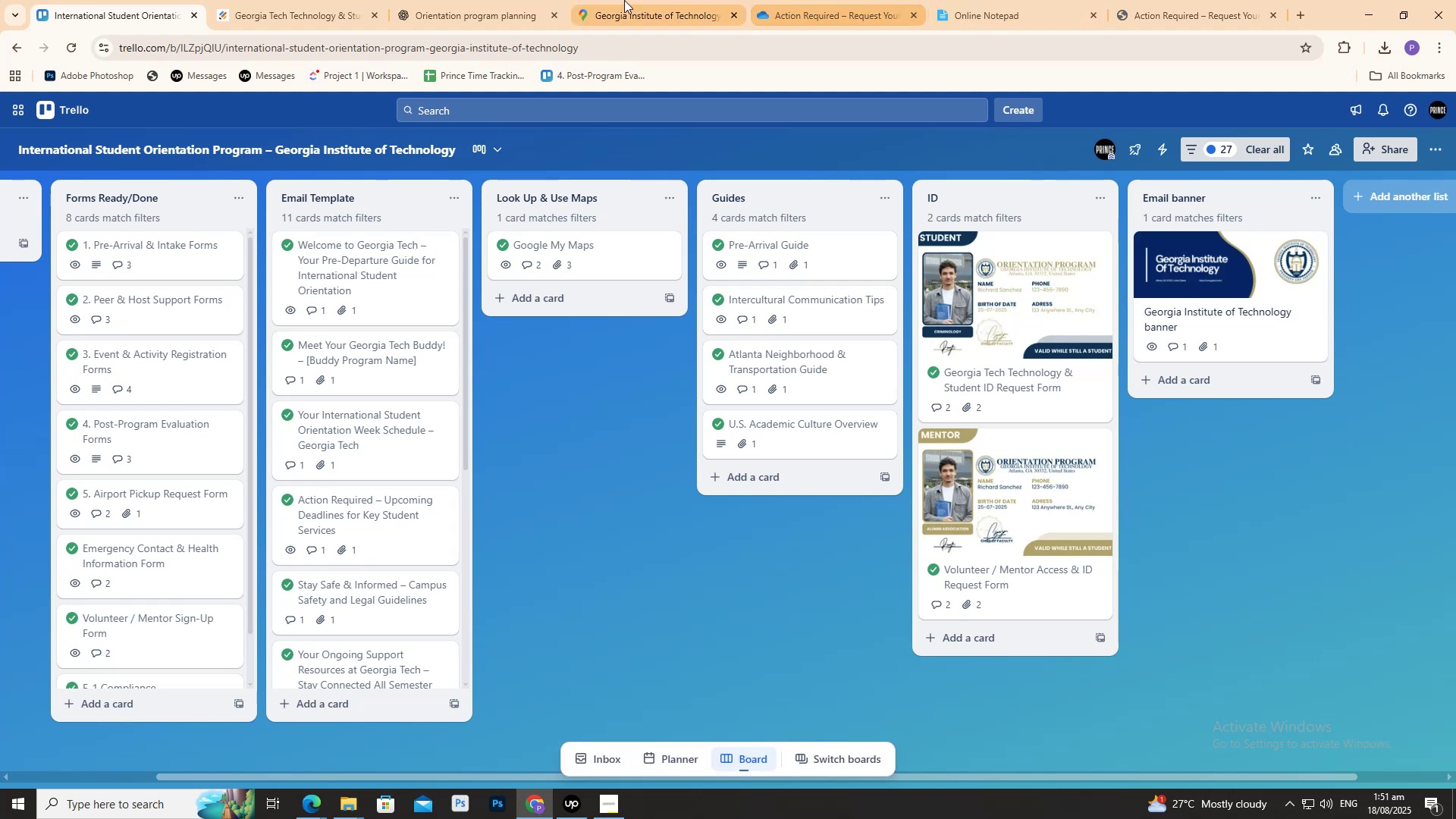 
left_click([529, 0])
 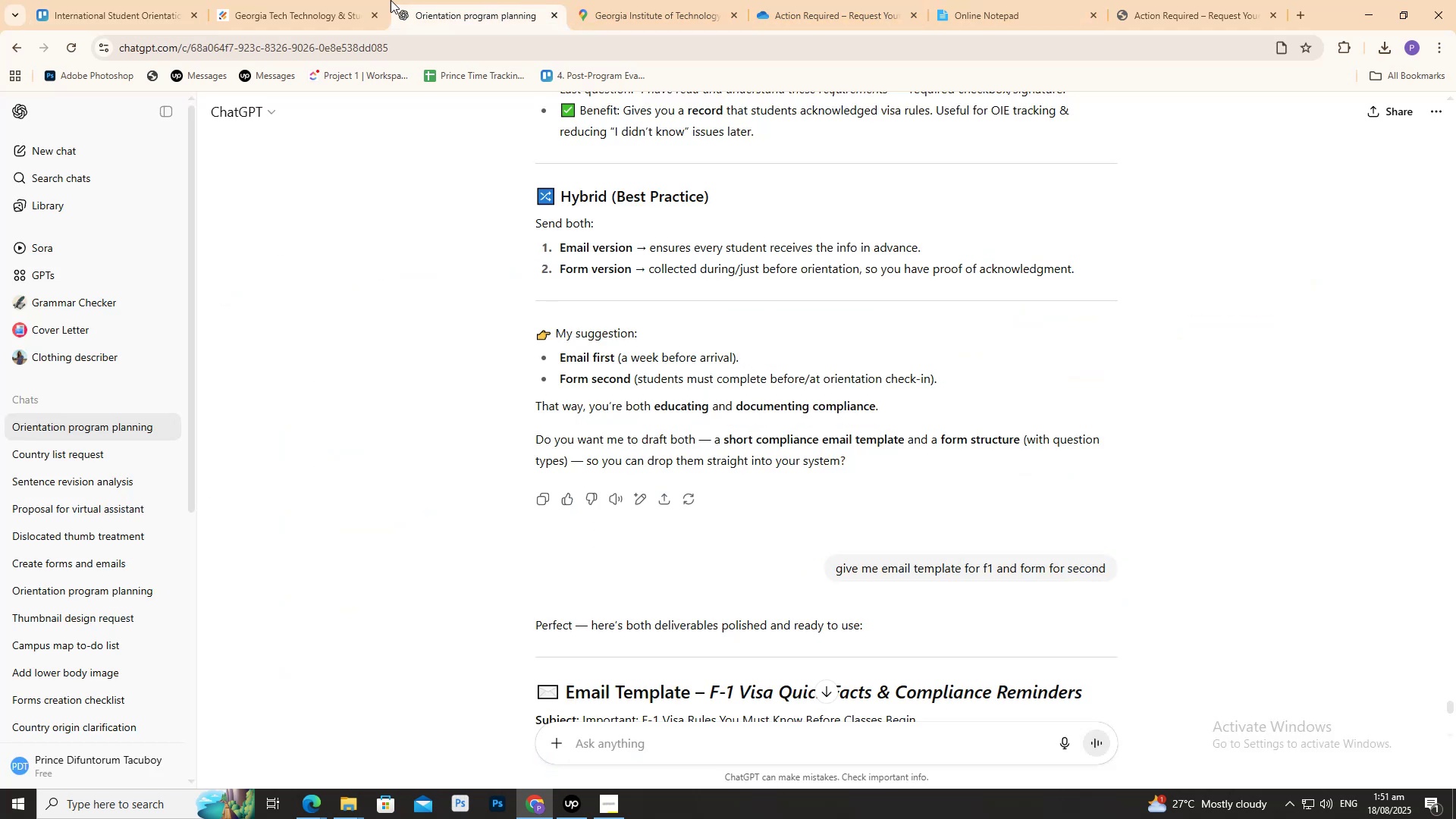 
left_click([366, 0])
 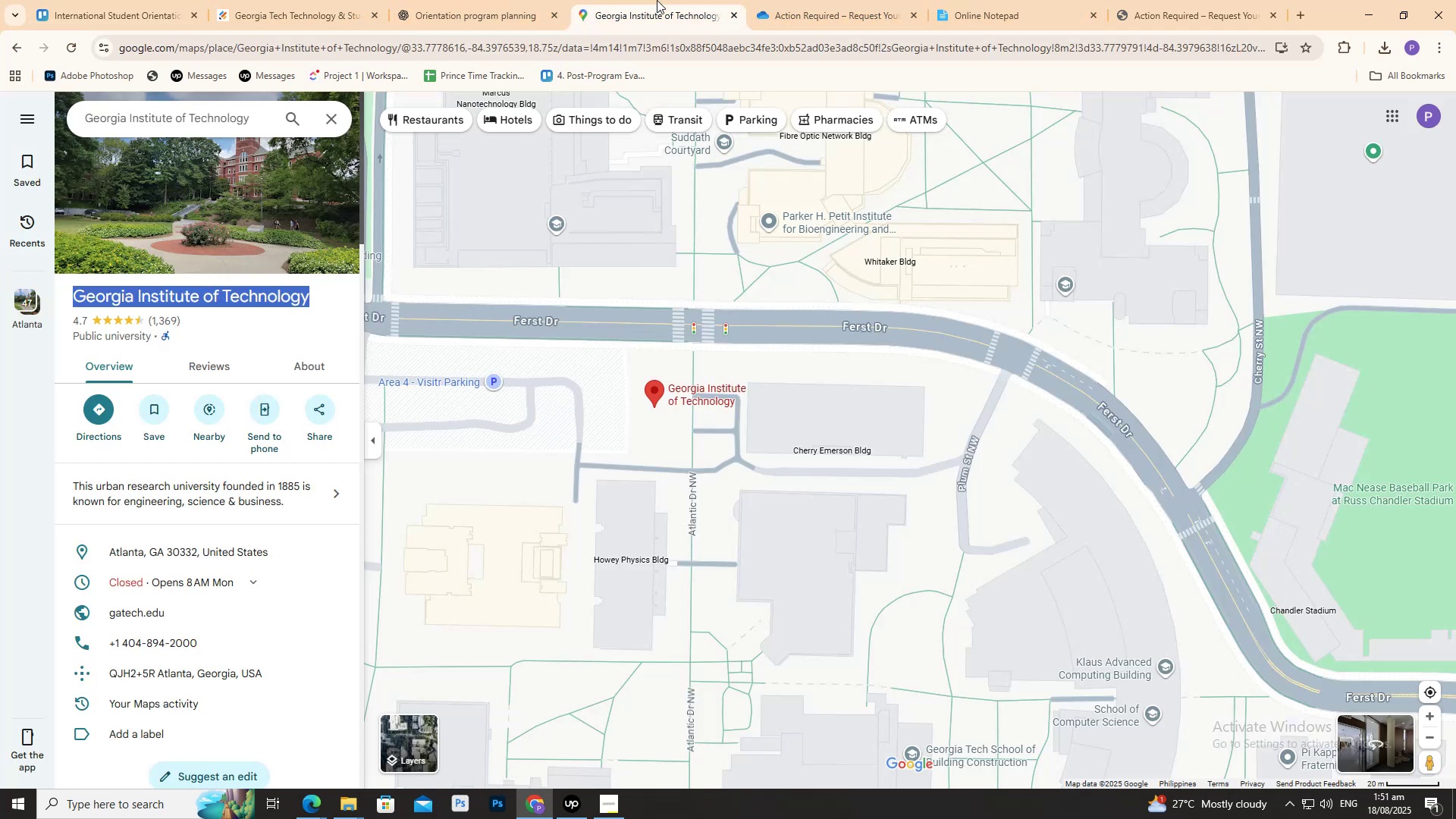 
triple_click([845, 0])
 